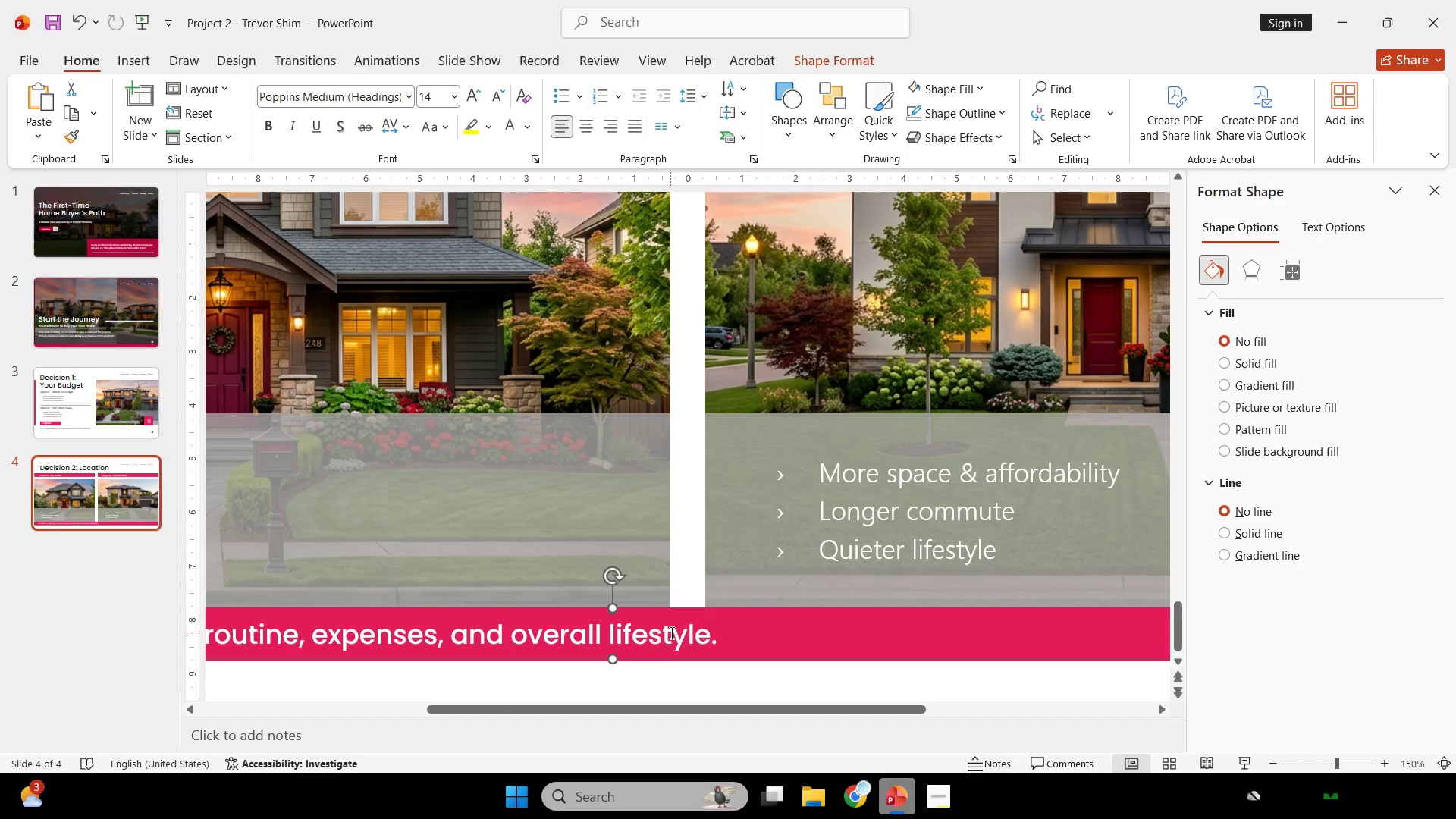 
hold_key(key=ShiftLeft, duration=0.33)
left_click([664, 639])
 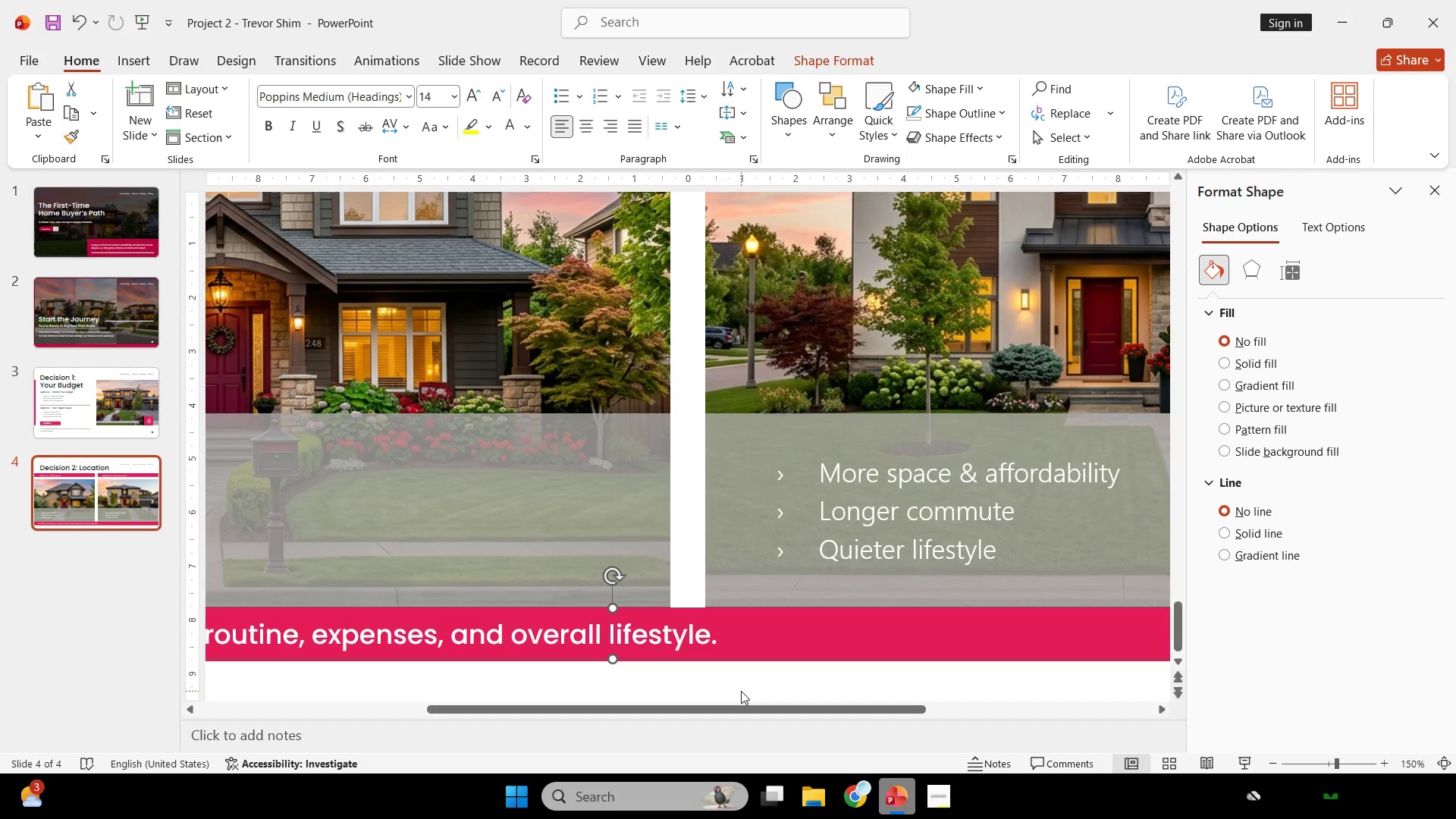 
key(Control+ControlLeft)
 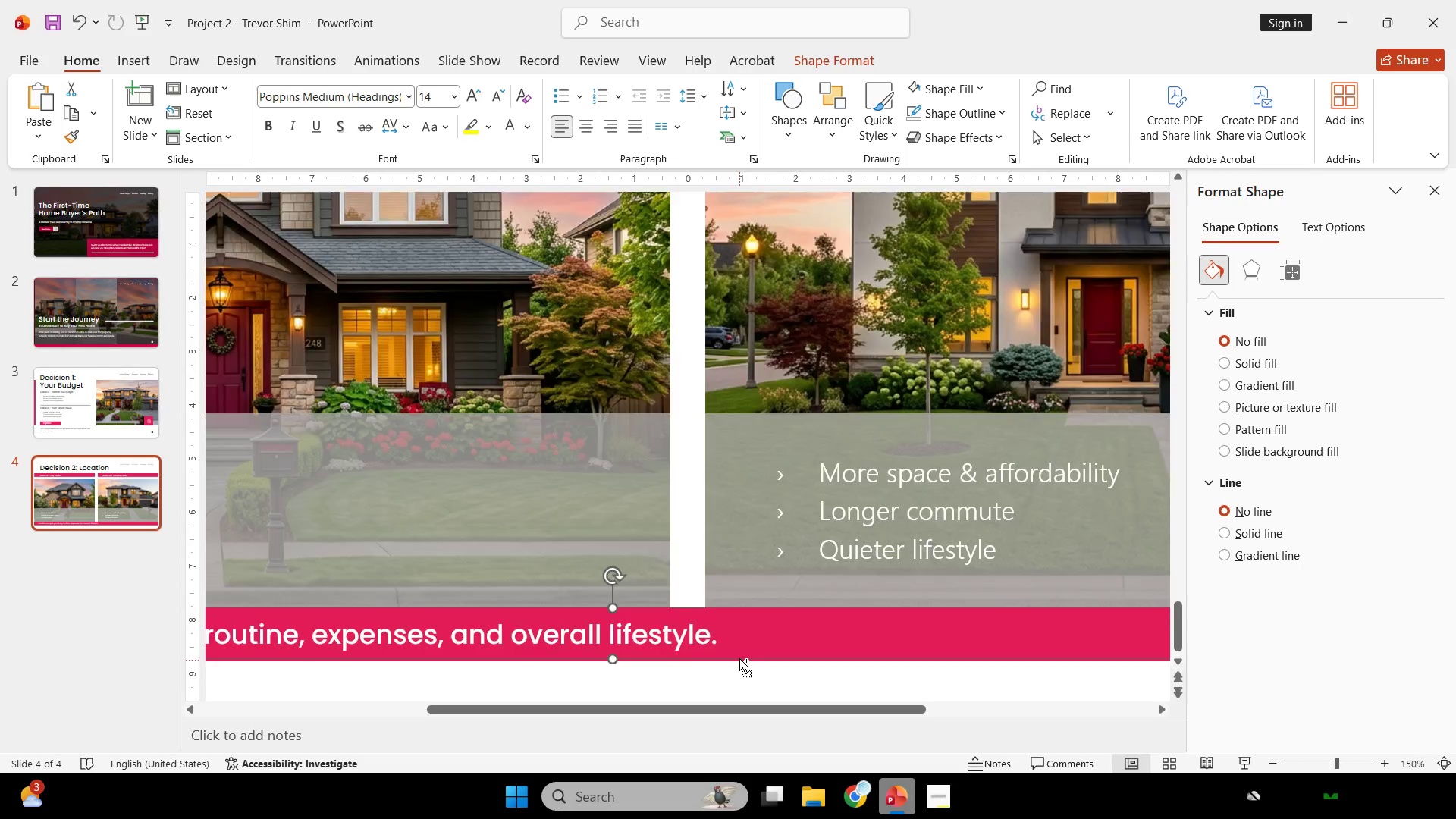 
scroll: coordinate [738, 658], scroll_direction: down, amount: 4.0
 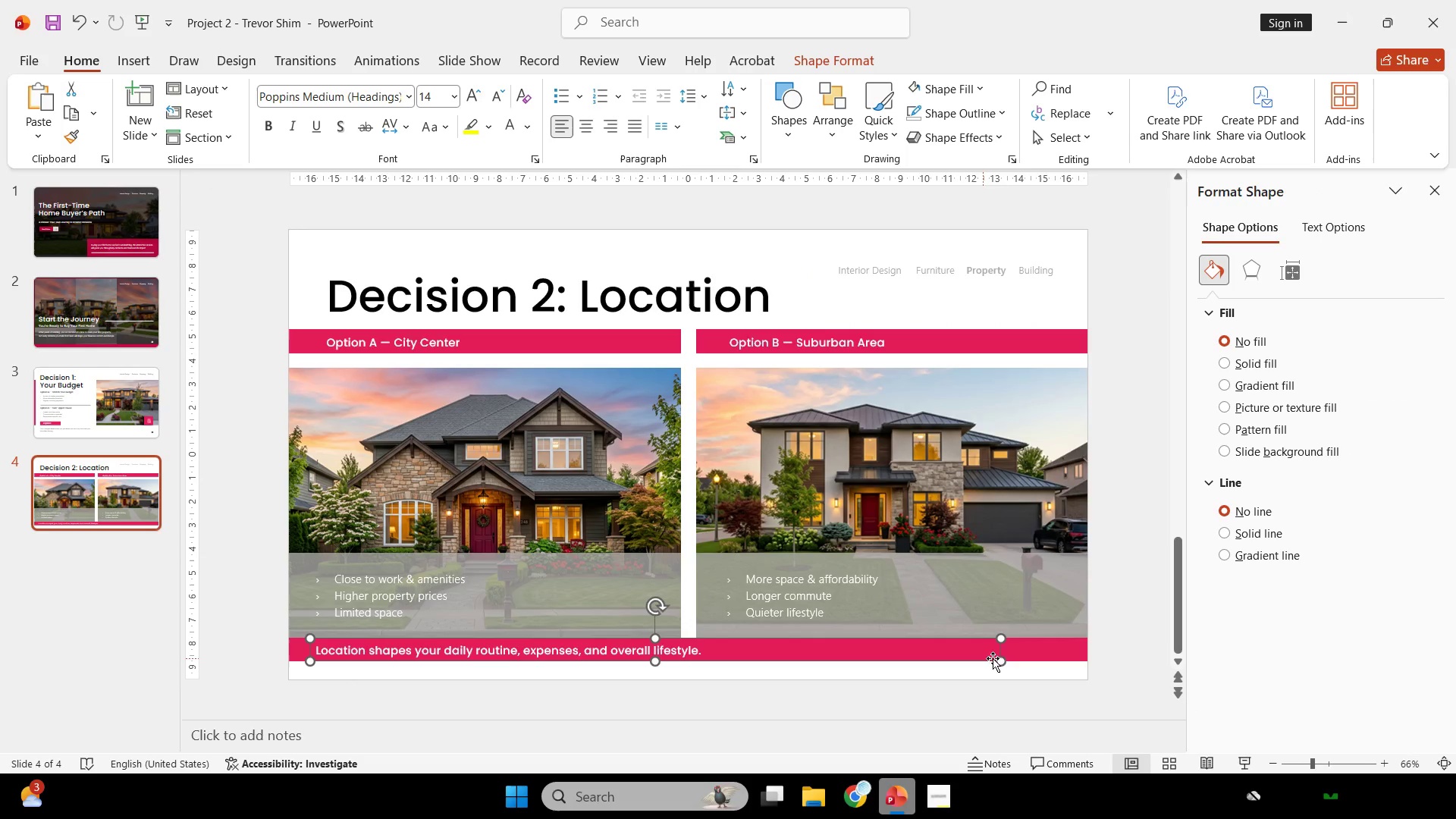 
hold_key(key=ShiftLeft, duration=0.42)
left_click([1039, 657])
 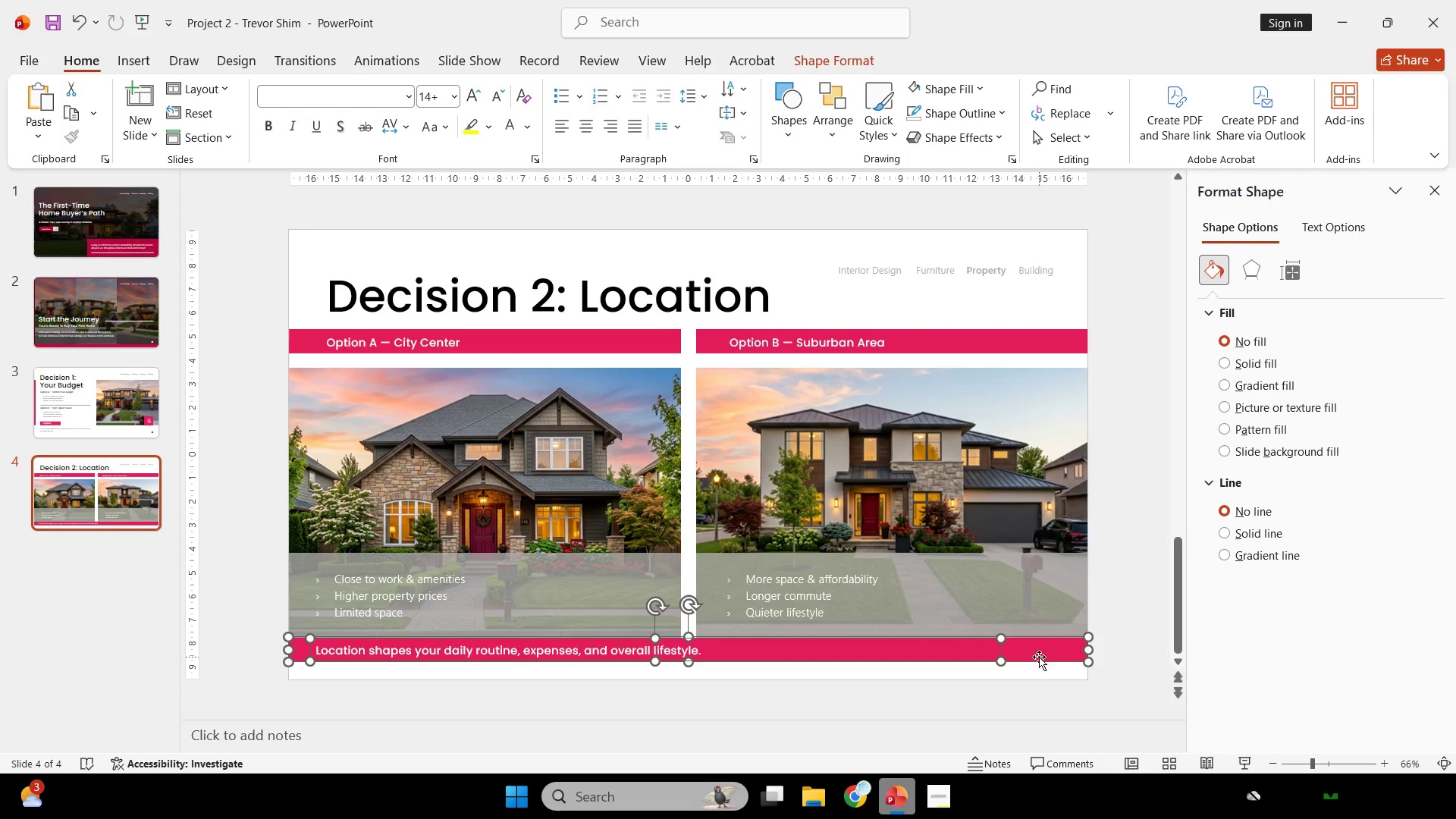 
right_click([1039, 657])
 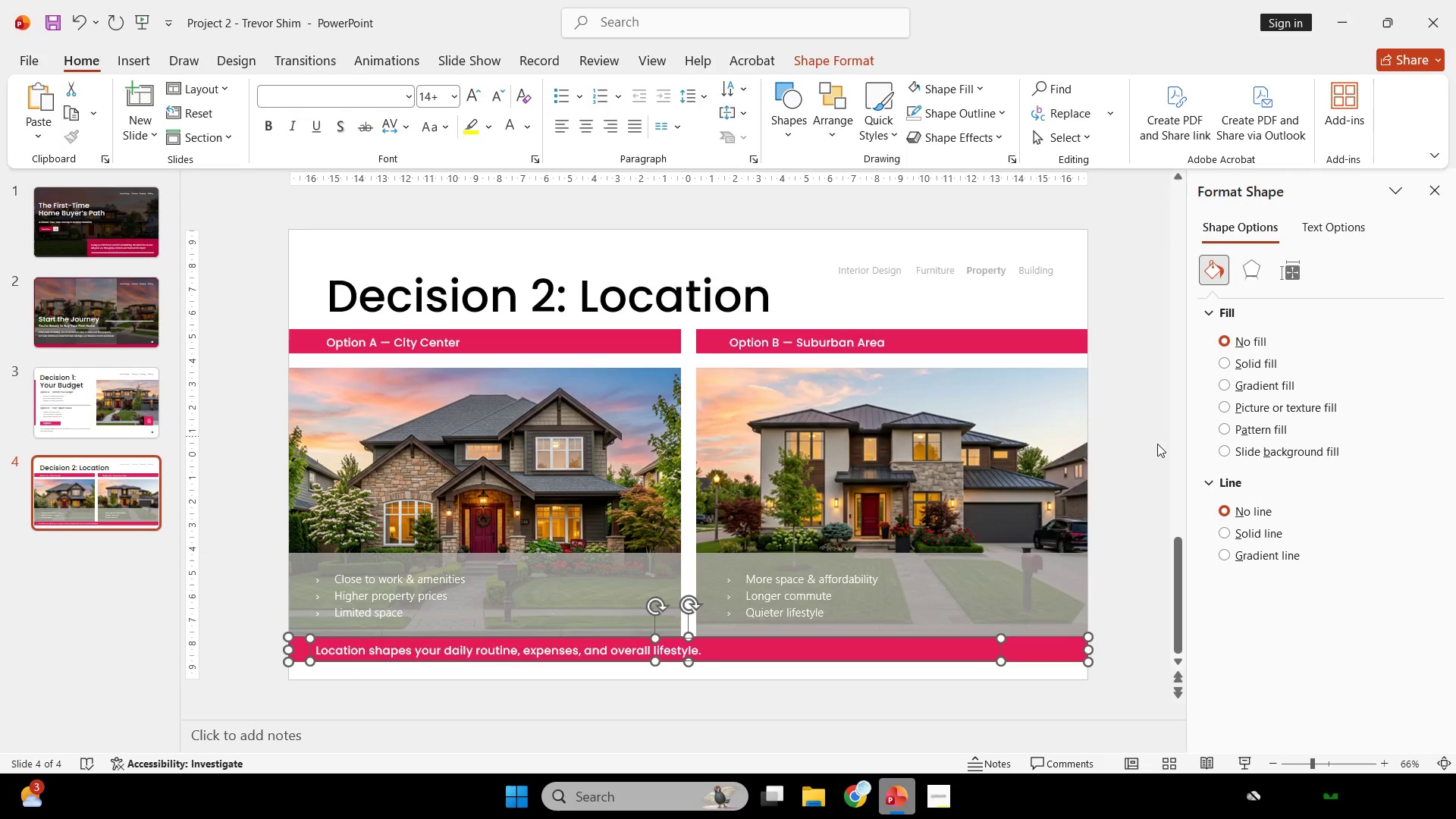 
double_click([1141, 491])
 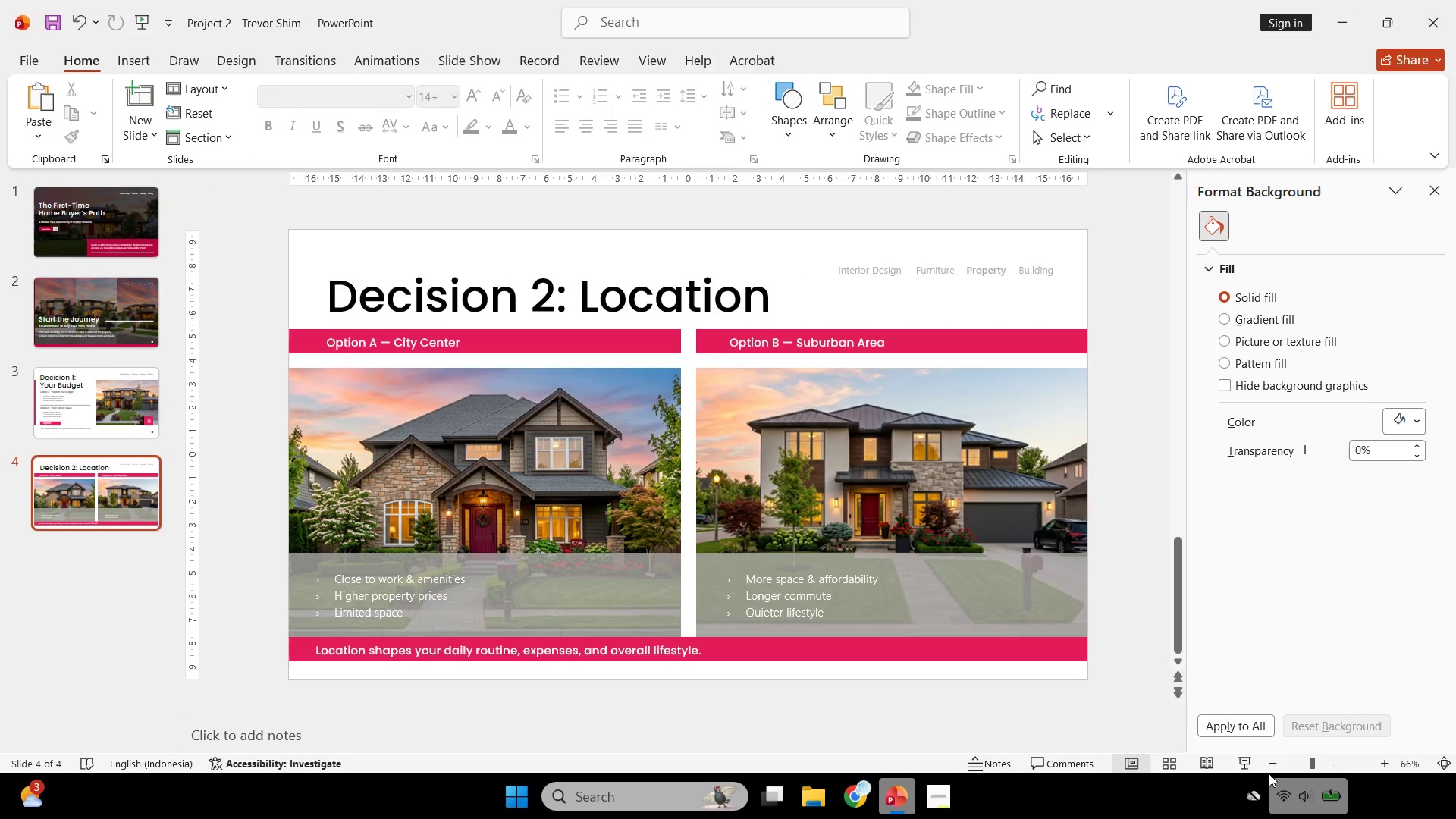 
left_click([1250, 762])
 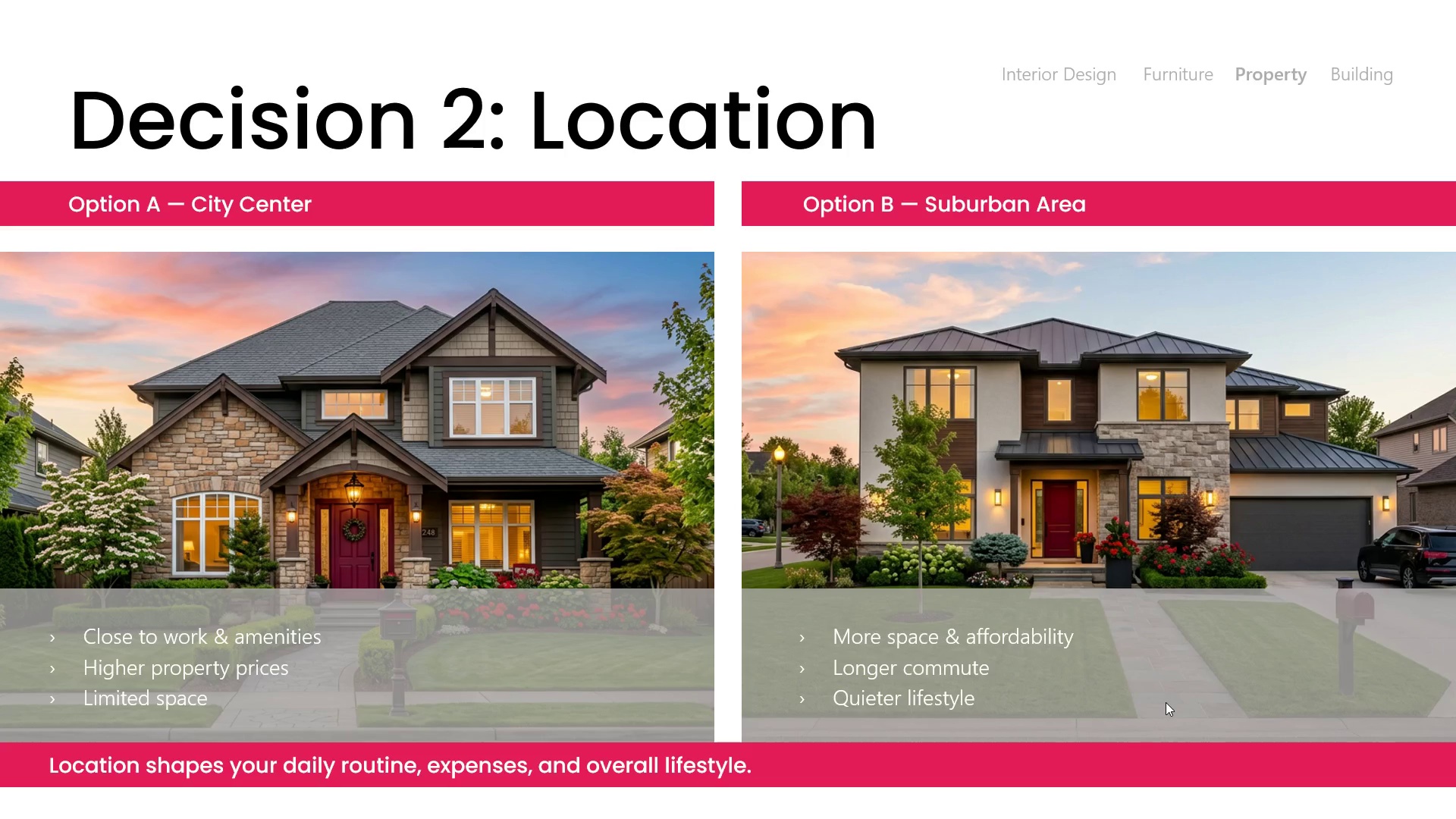 
wait(7.88)
 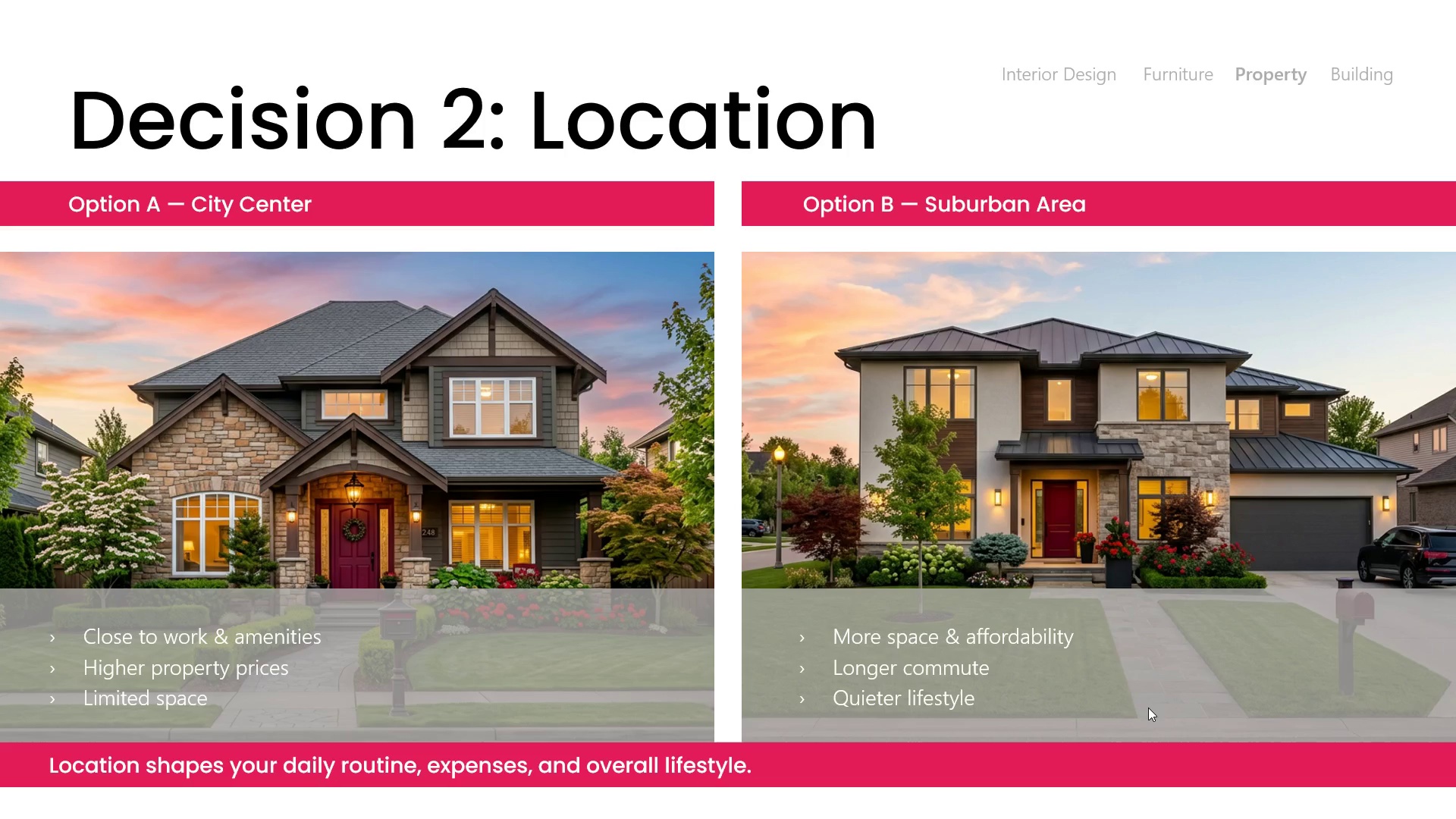 
key(Escape)
 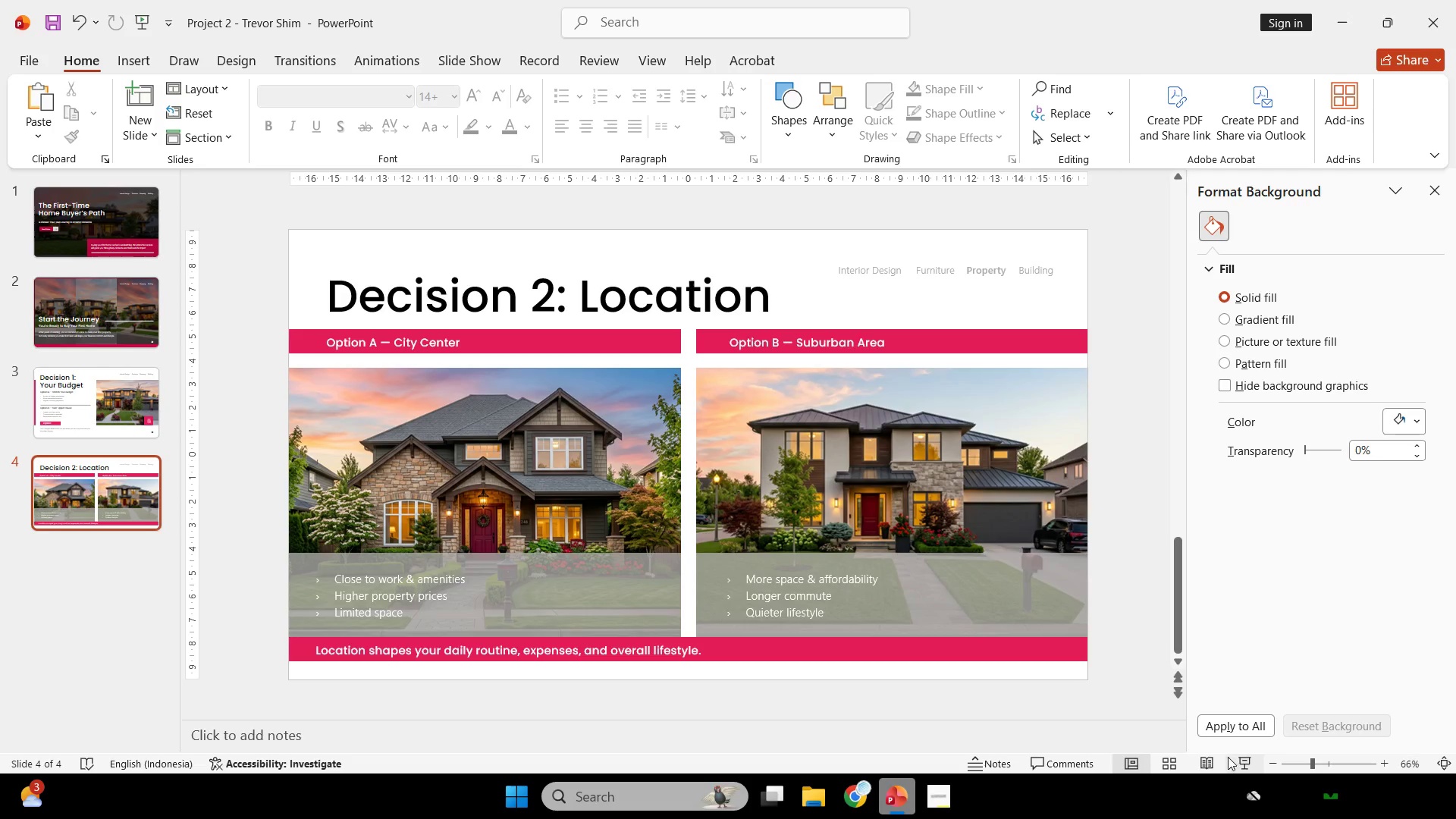 
left_click([1245, 766])
 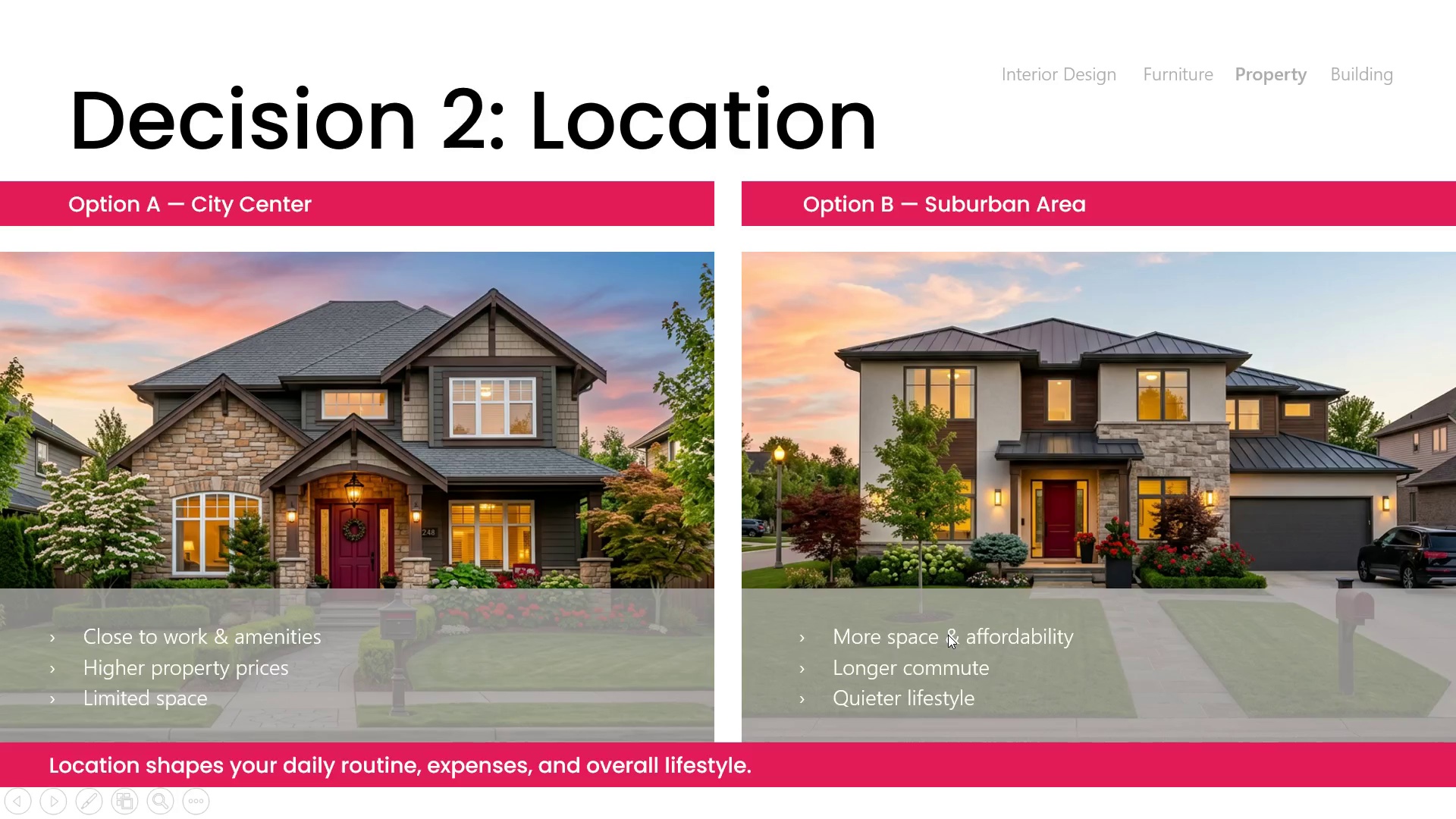 
scroll: coordinate [948, 635], scroll_direction: none, amount: 0.0
 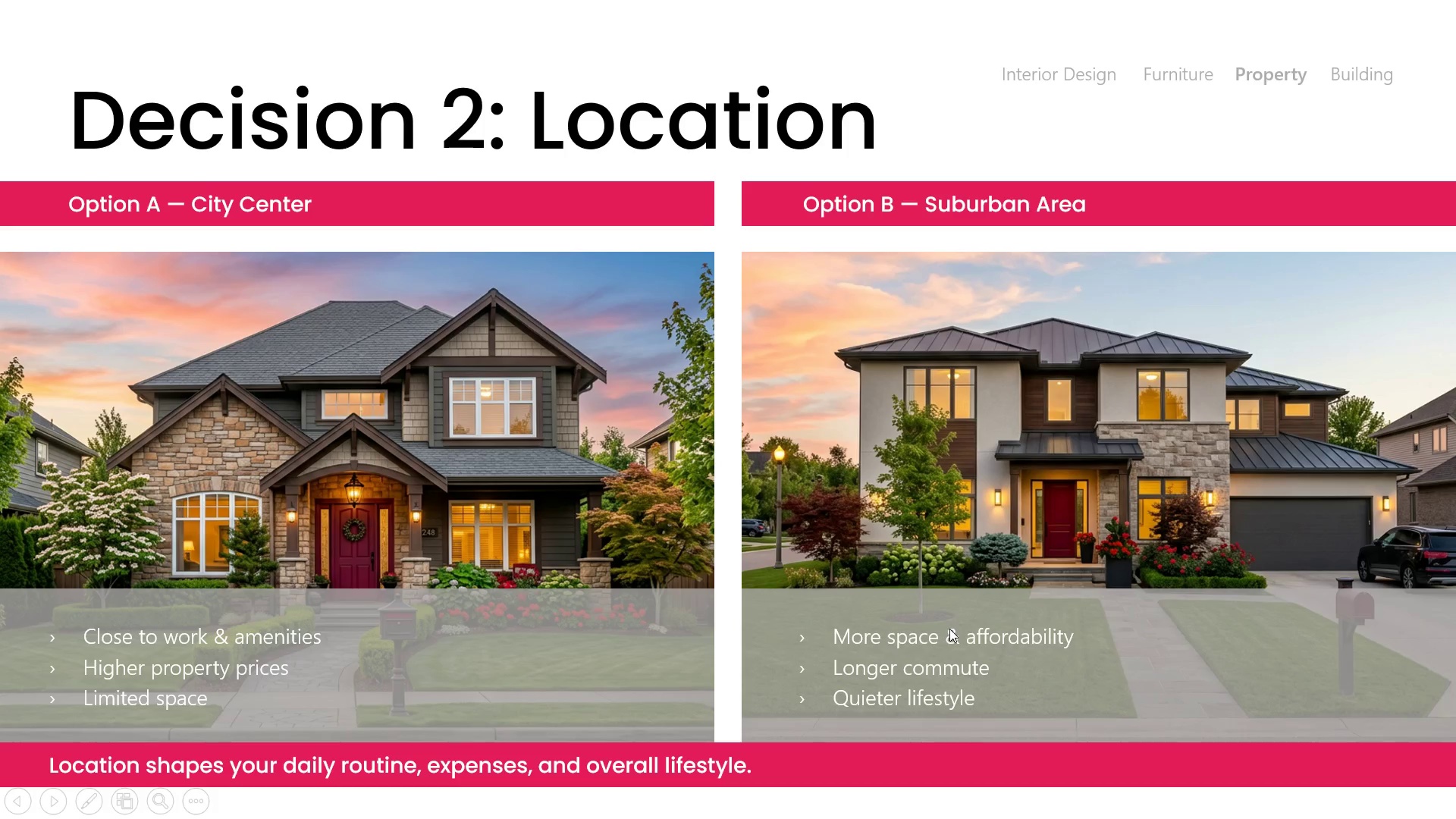 
key(Escape)
 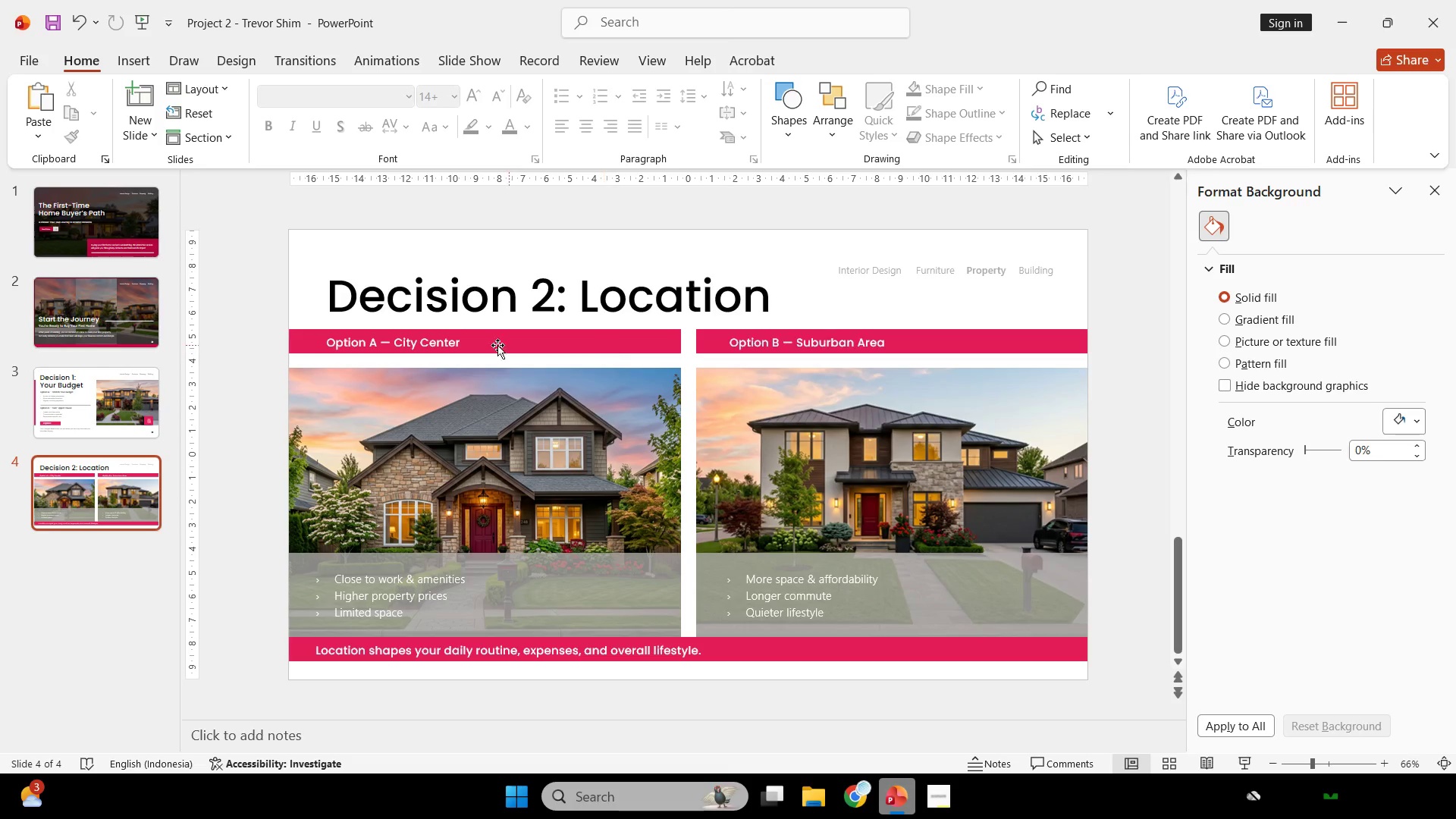 
left_click([438, 340])
 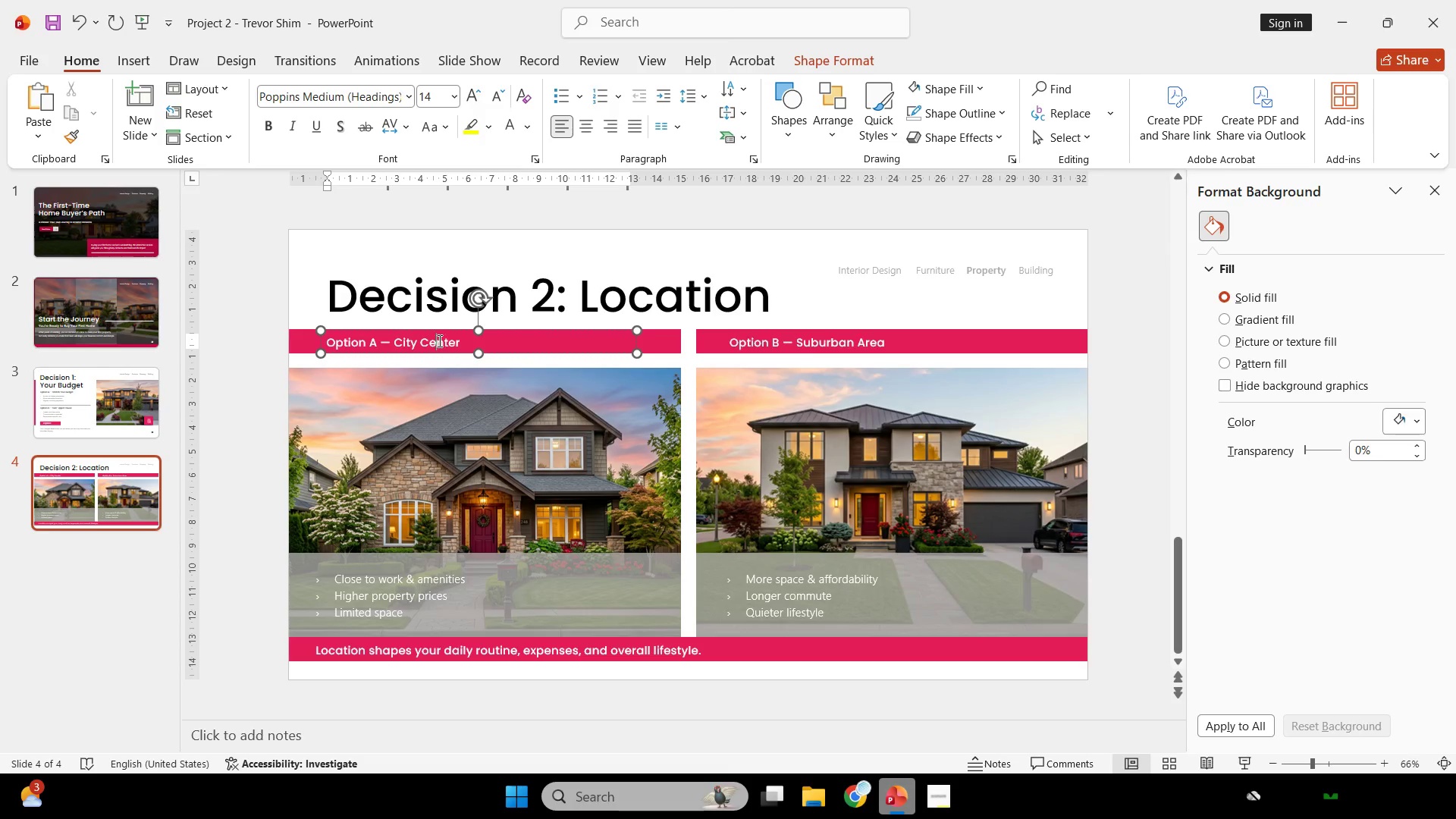 
hold_key(key=ShiftLeft, duration=0.83)
left_click([852, 340])
 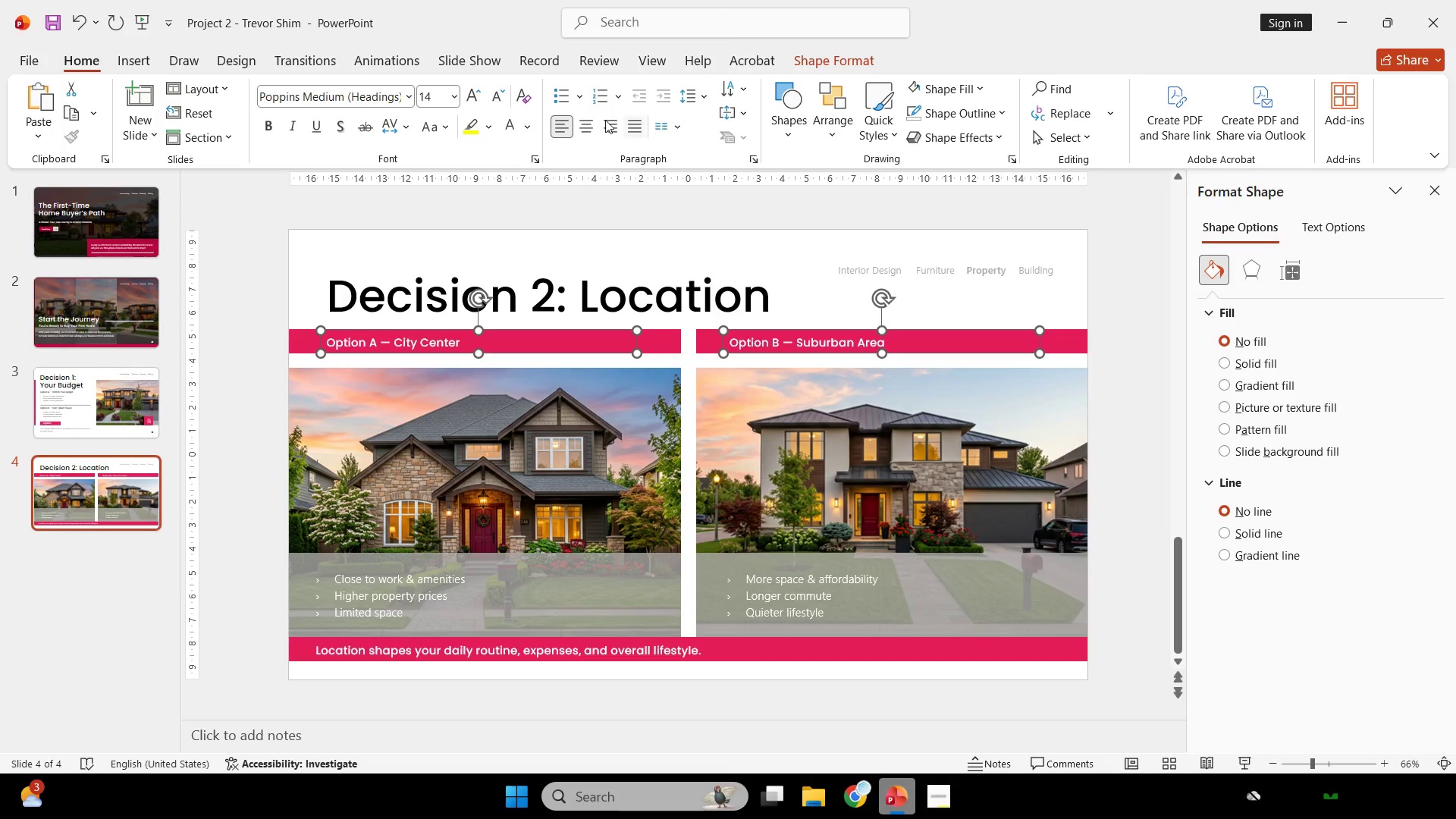 
left_click([592, 120])
 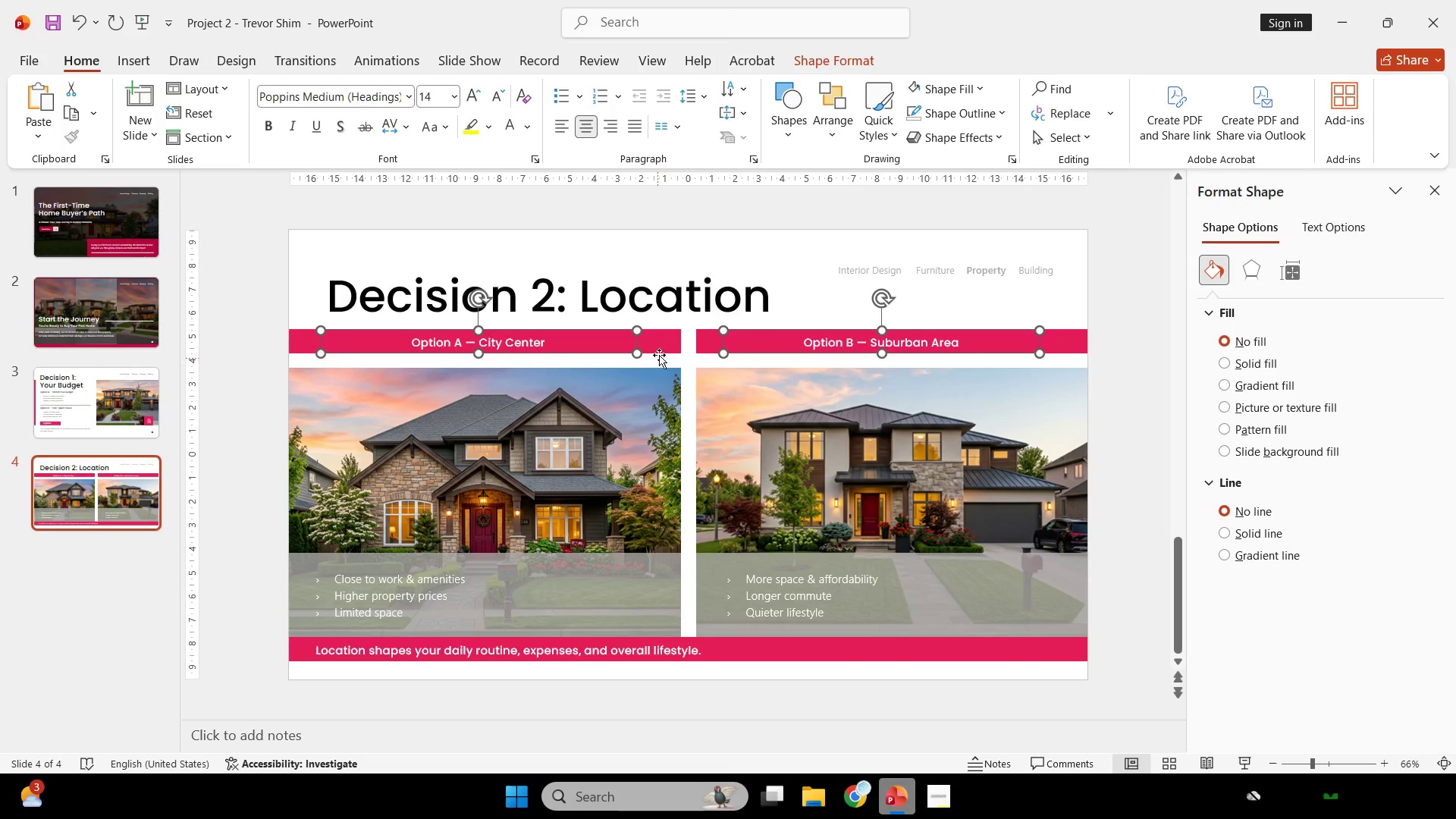 
left_click([661, 353])
 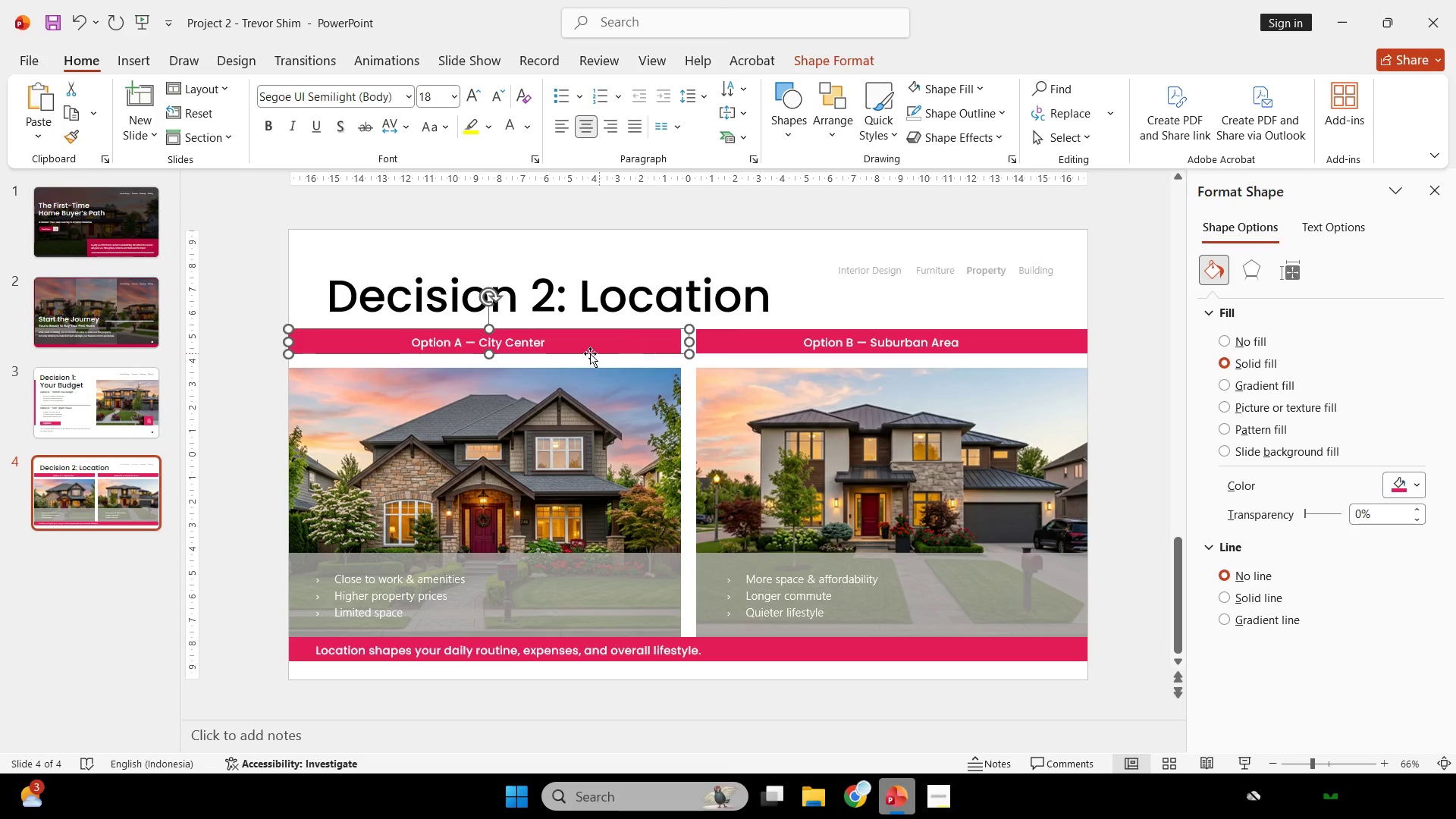 
hold_key(key=ShiftLeft, duration=0.38)
double_click([562, 347])
 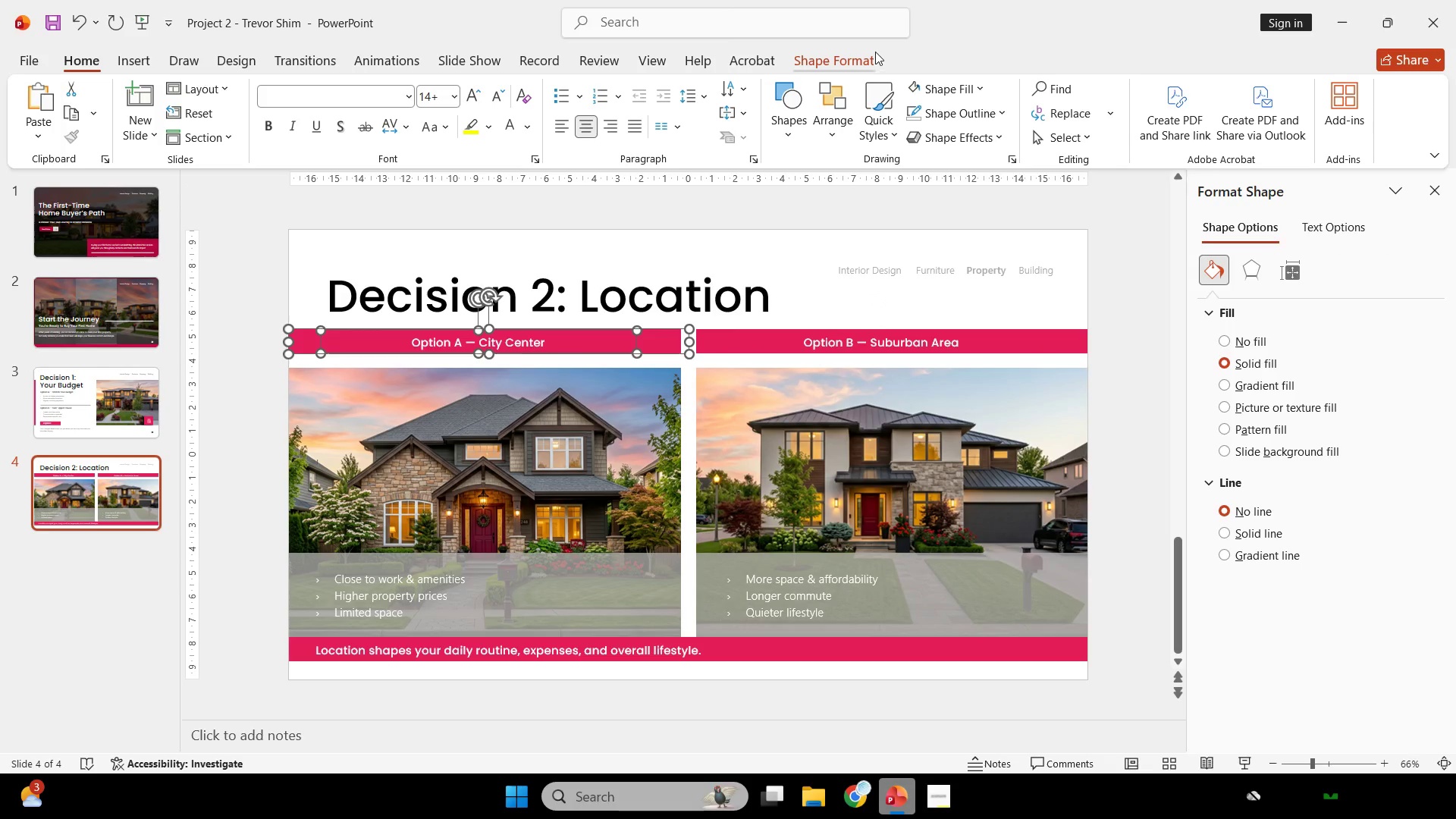 
double_click([869, 63])
 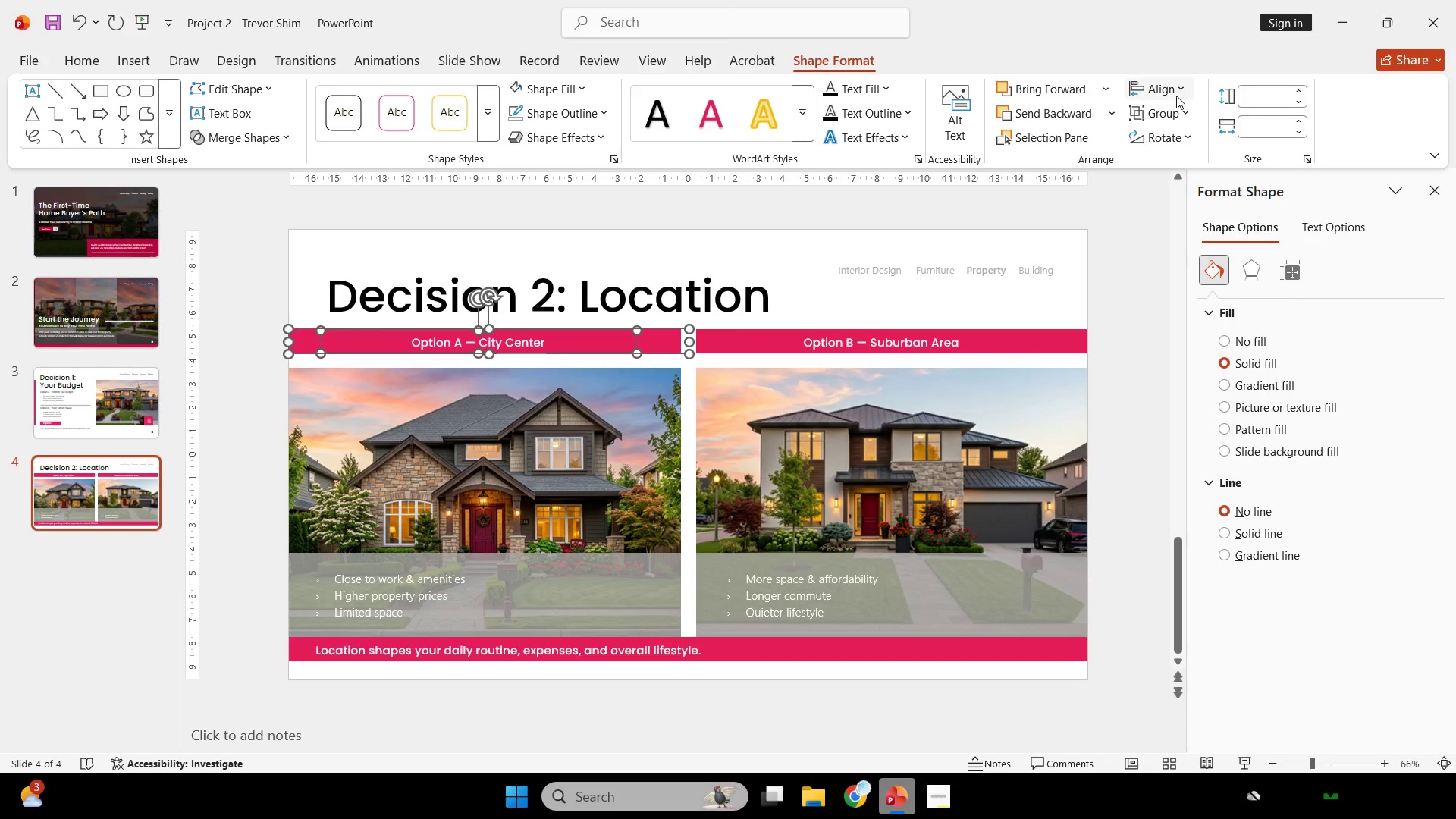 
triple_click([1176, 96])
 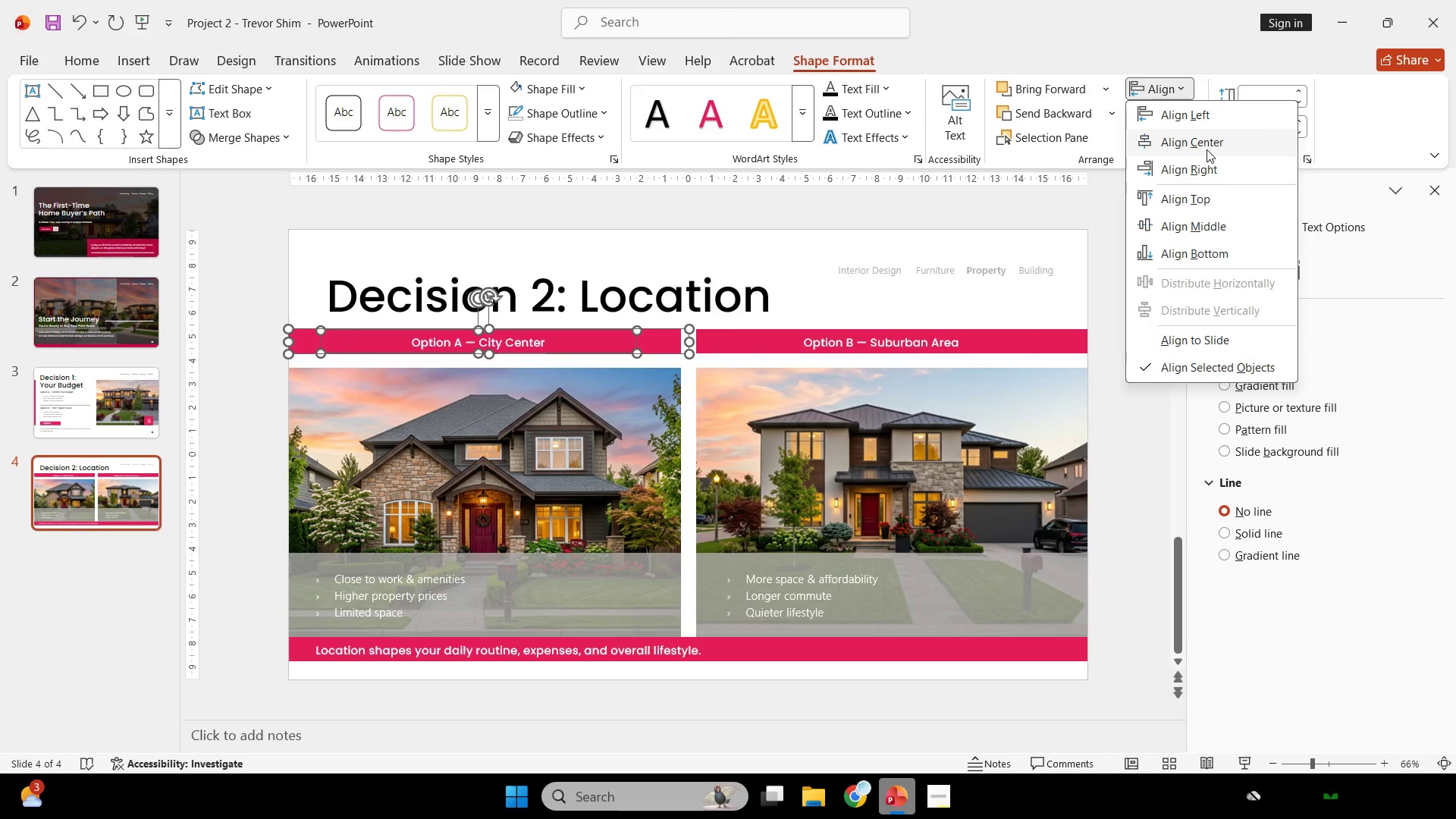 
left_click([1207, 148])
 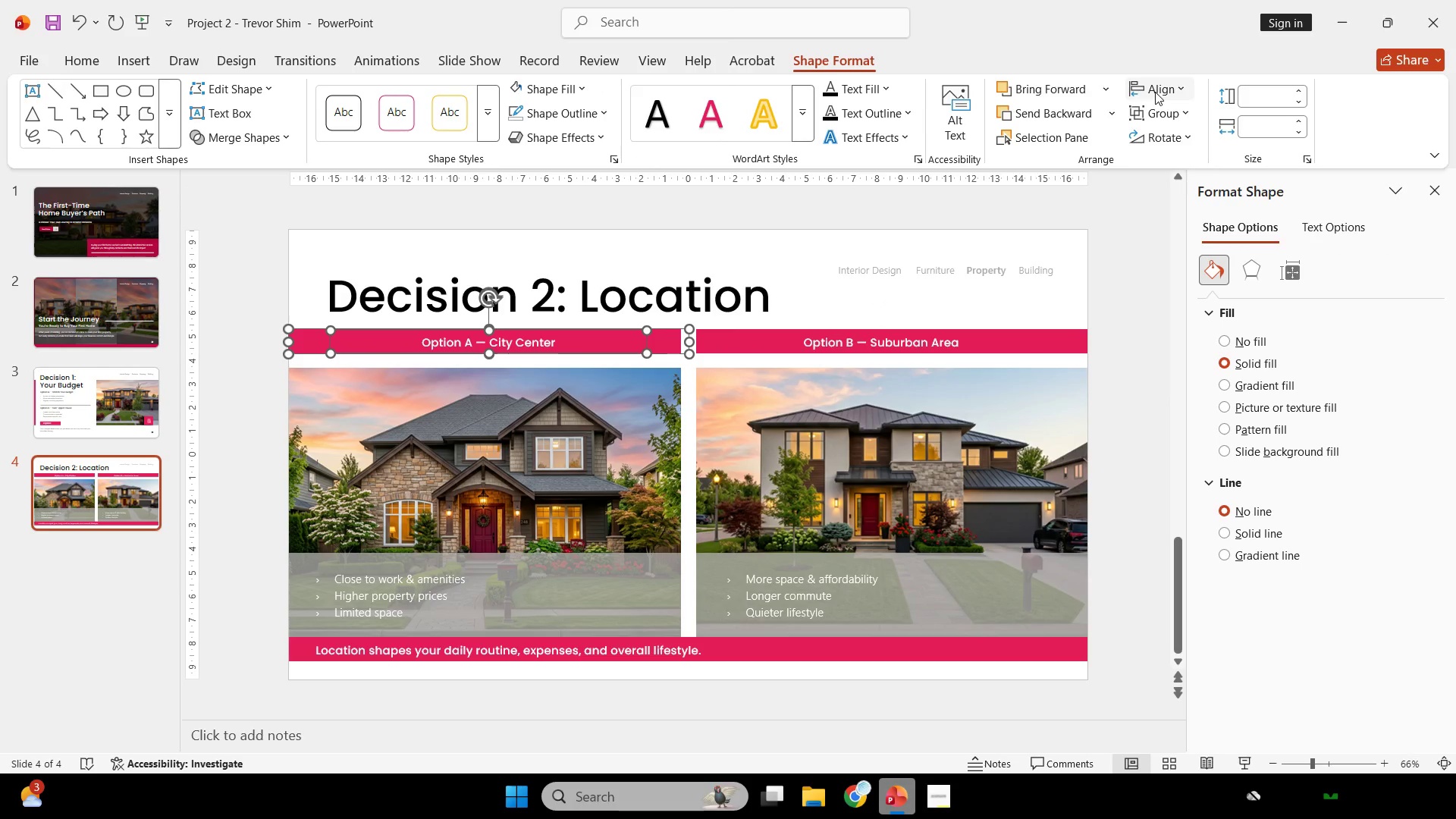 
left_click_drag(start_coordinate=[1169, 104], to_coordinate=[1168, 95])
 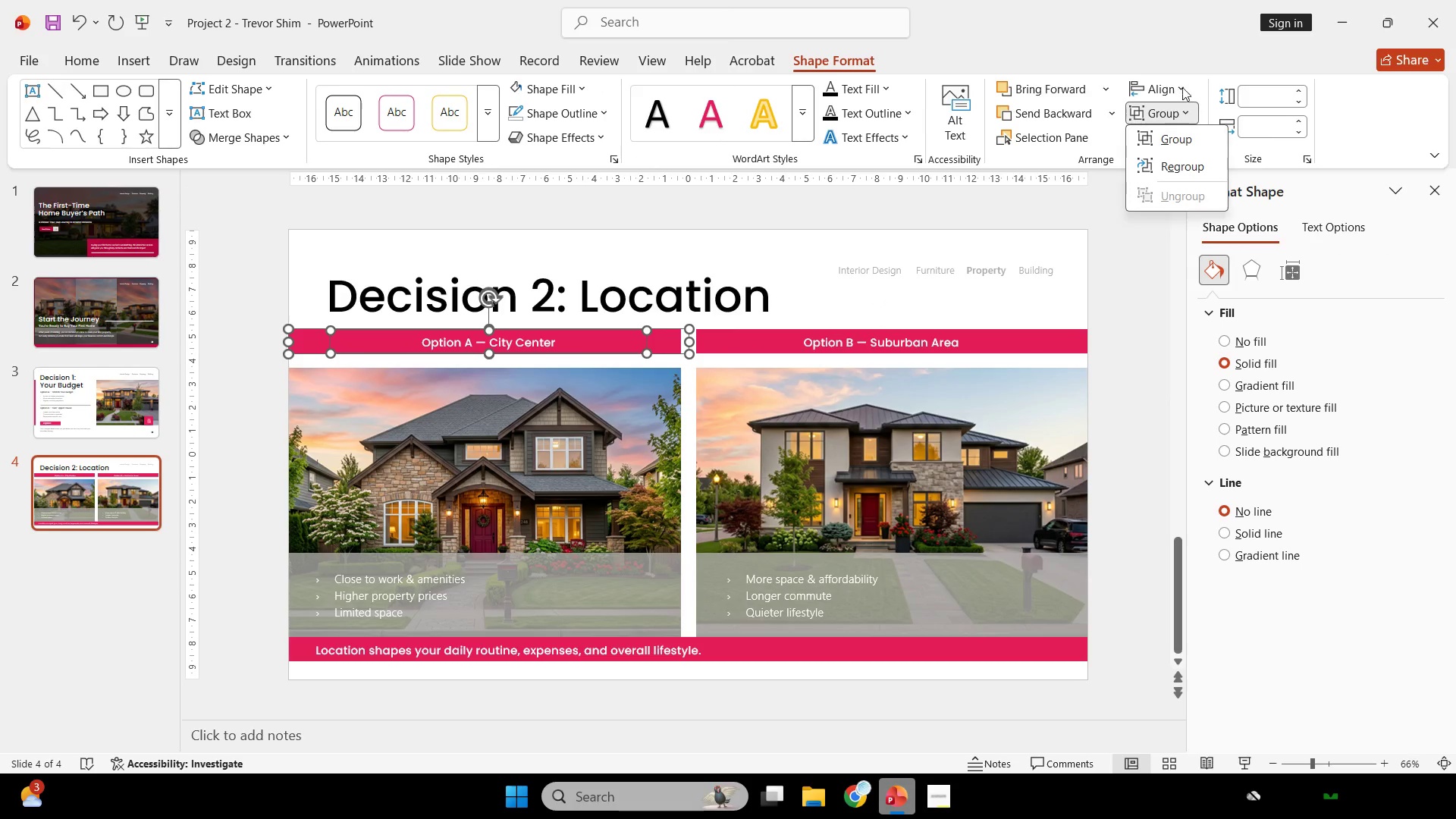 
double_click([1181, 81])
 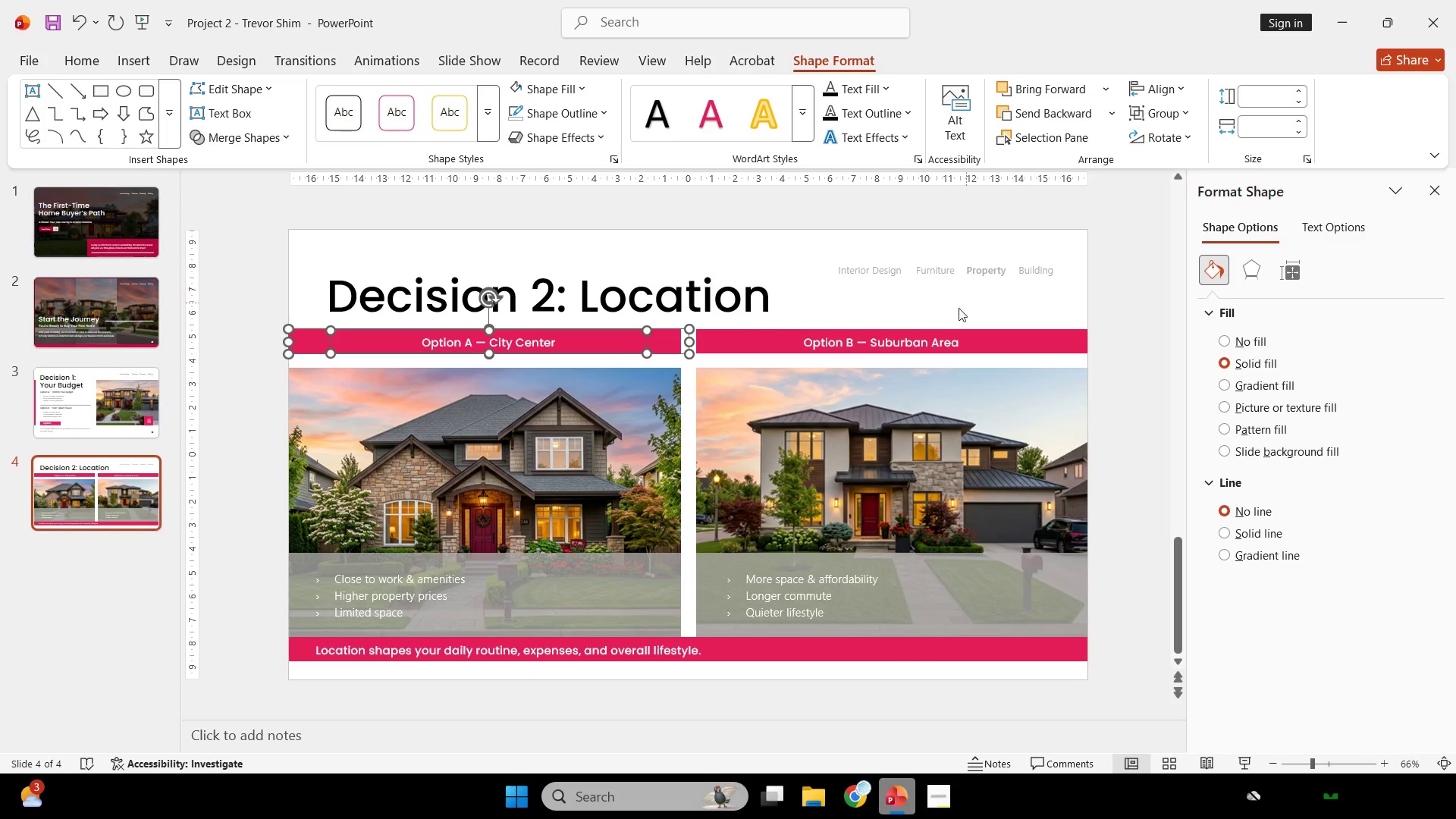 
left_click([940, 320])
 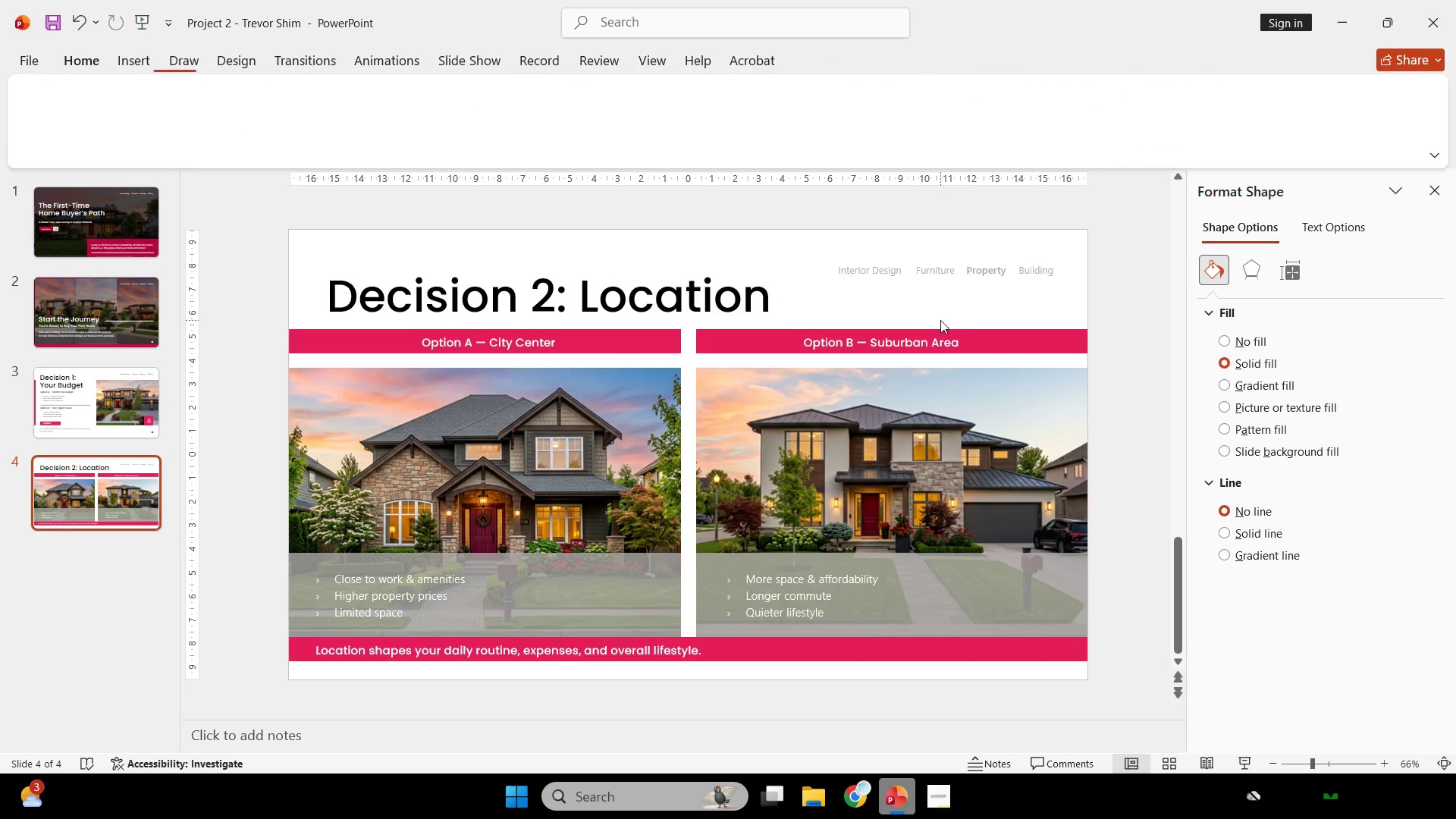 
key(Shift+ShiftLeft)
 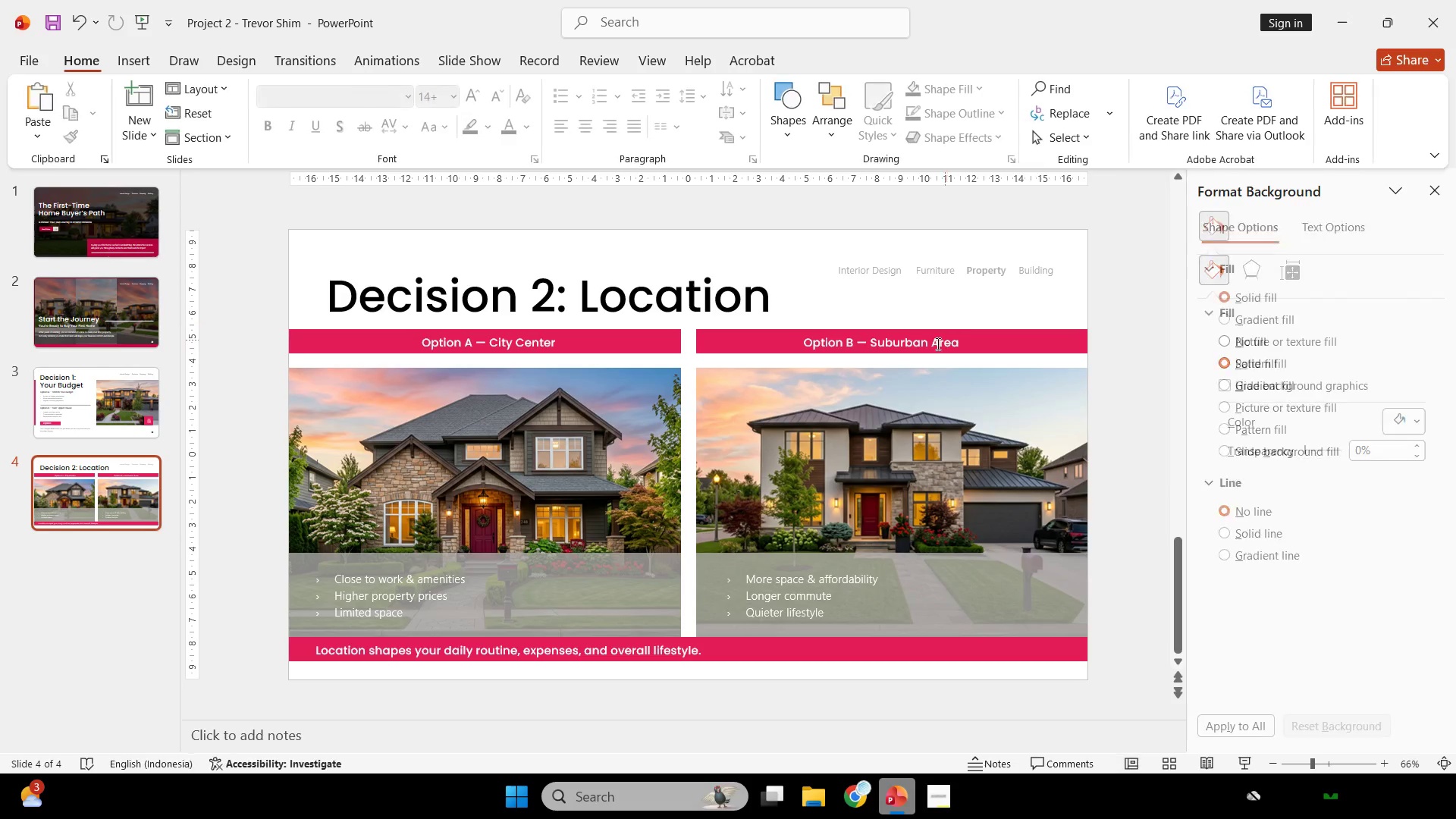 
double_click([936, 344])
 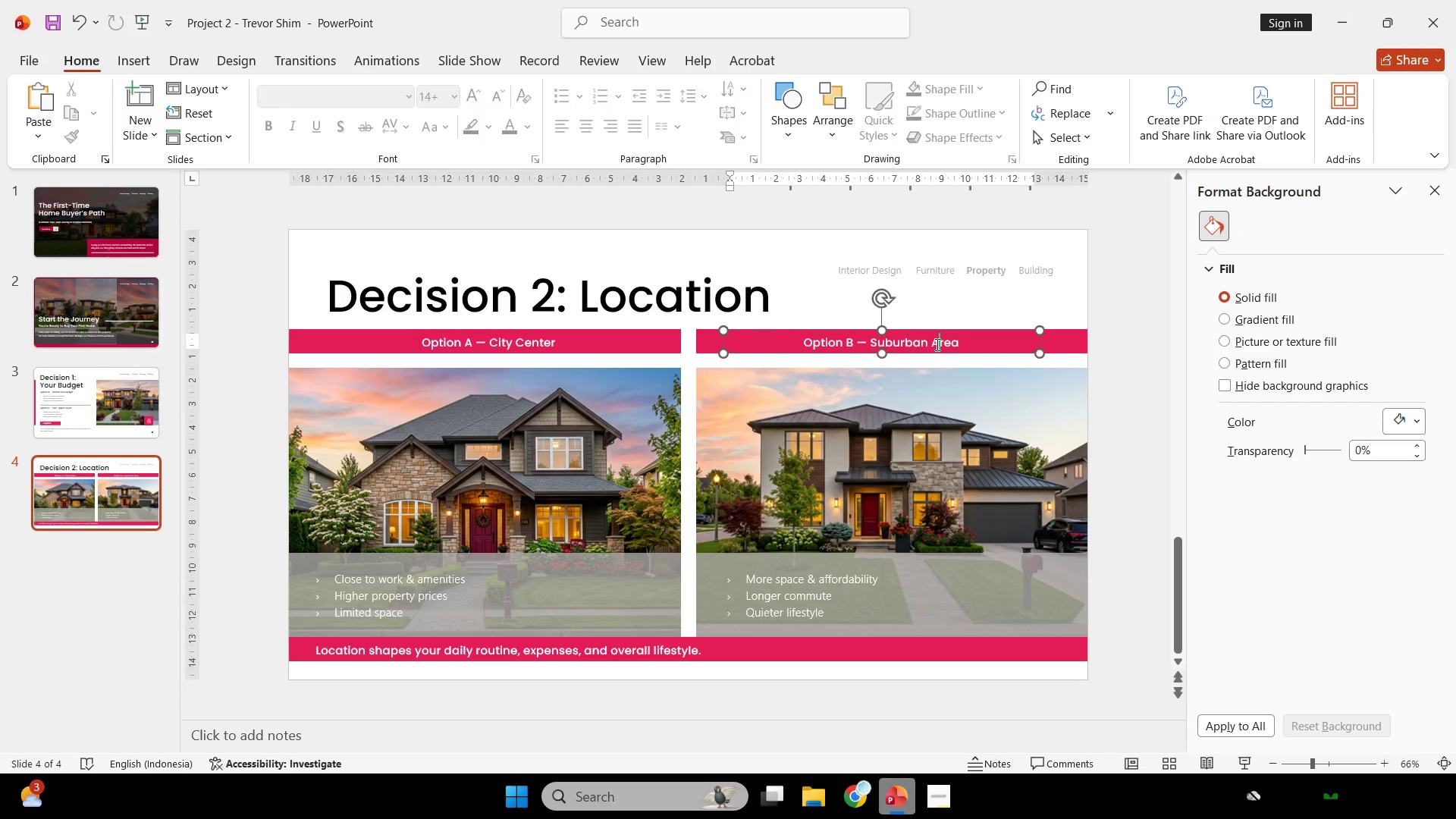 
hold_key(key=ShiftLeft, duration=0.62)
left_click([1047, 337])
 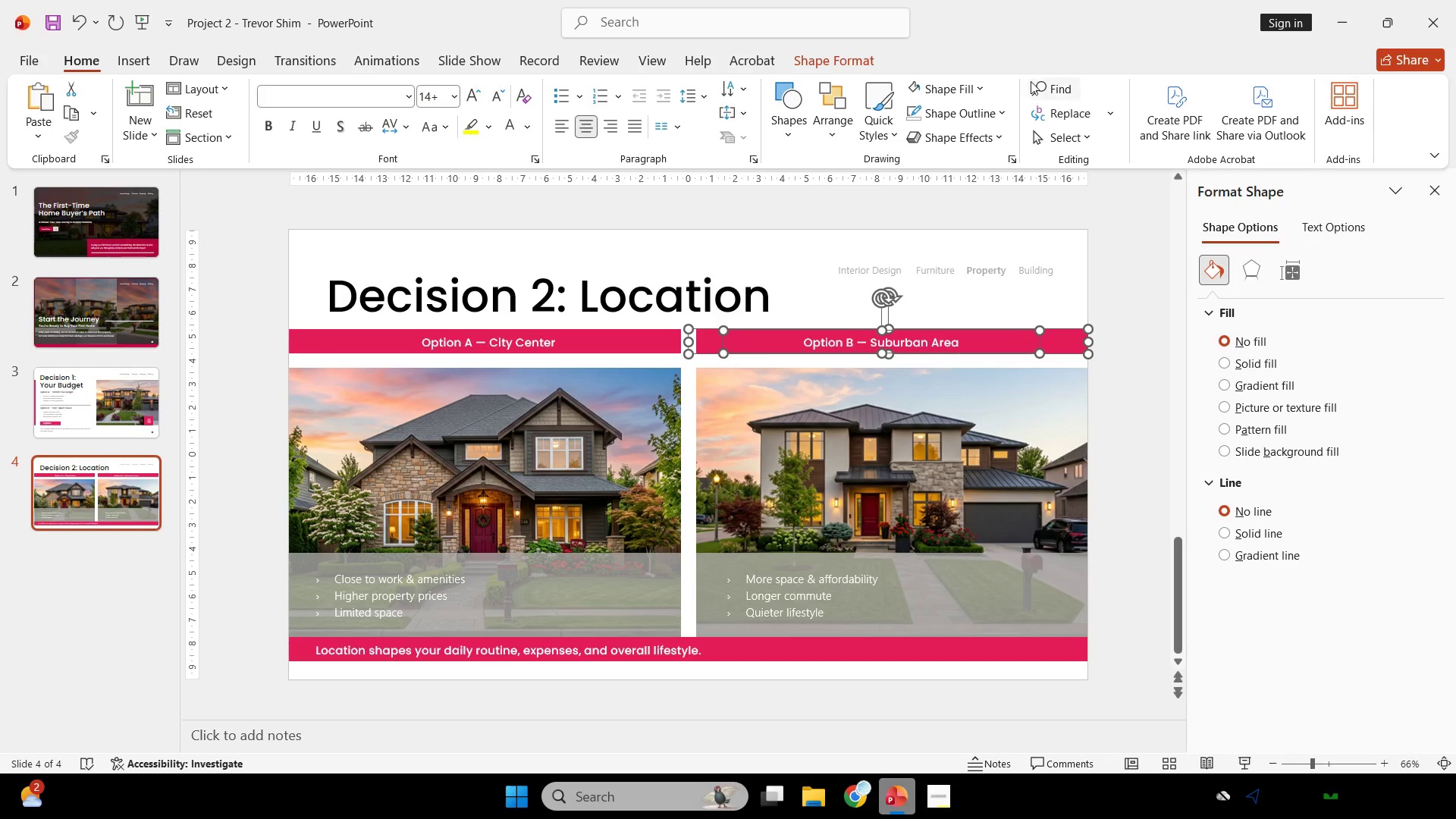 
left_click([860, 70])
 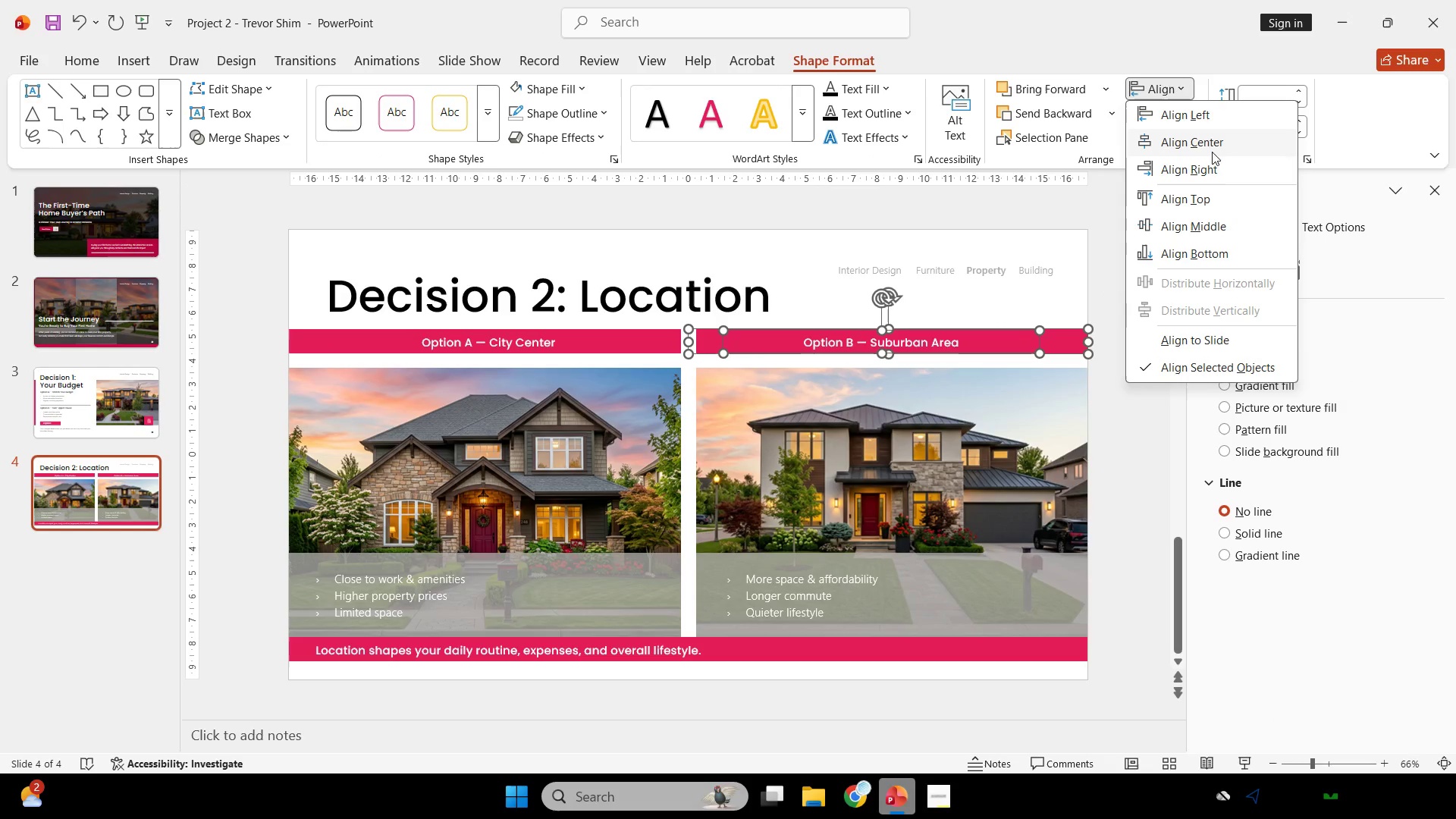 
double_click([1208, 143])
 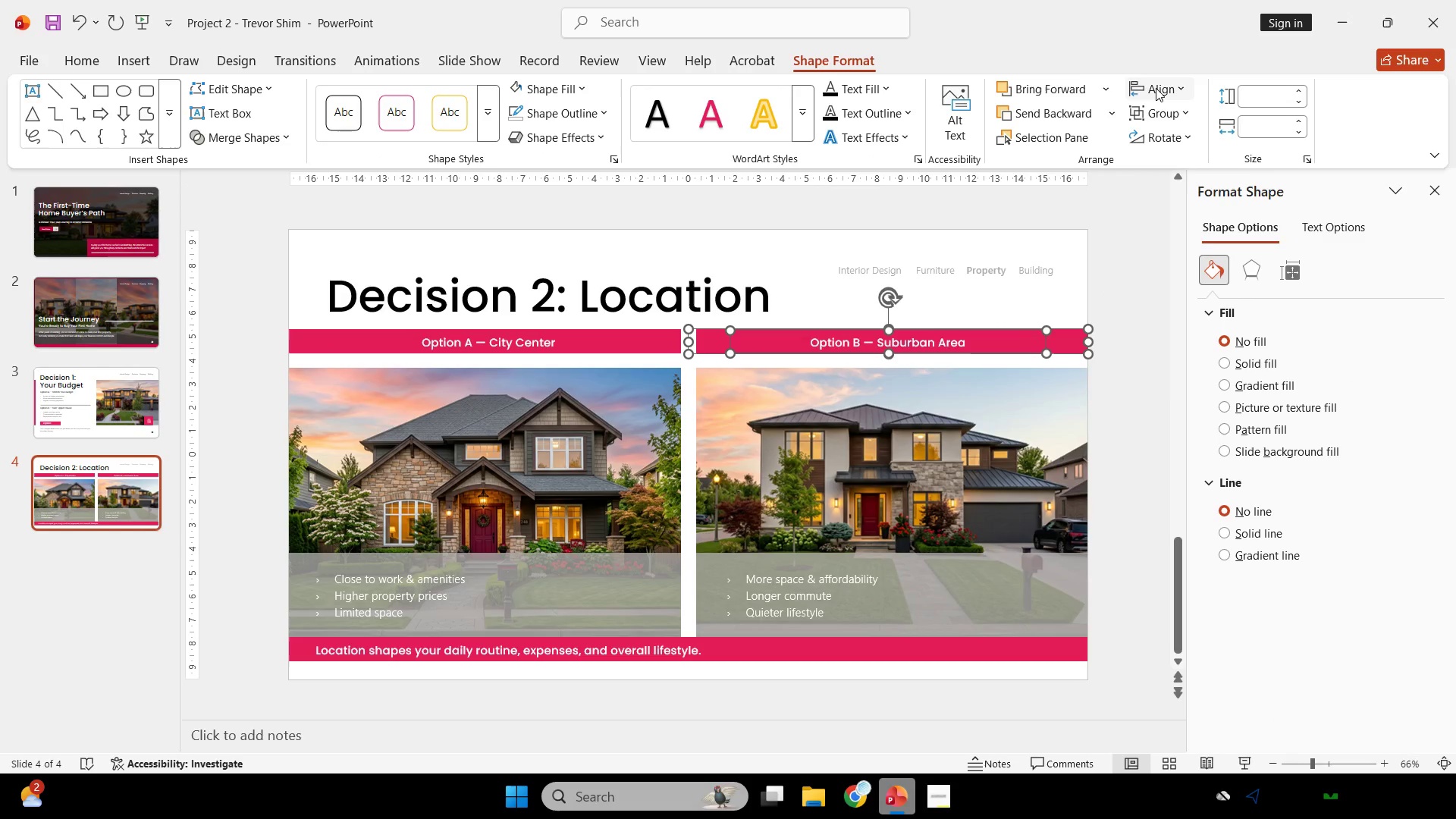 
left_click_drag(start_coordinate=[1156, 87], to_coordinate=[1163, 94])
 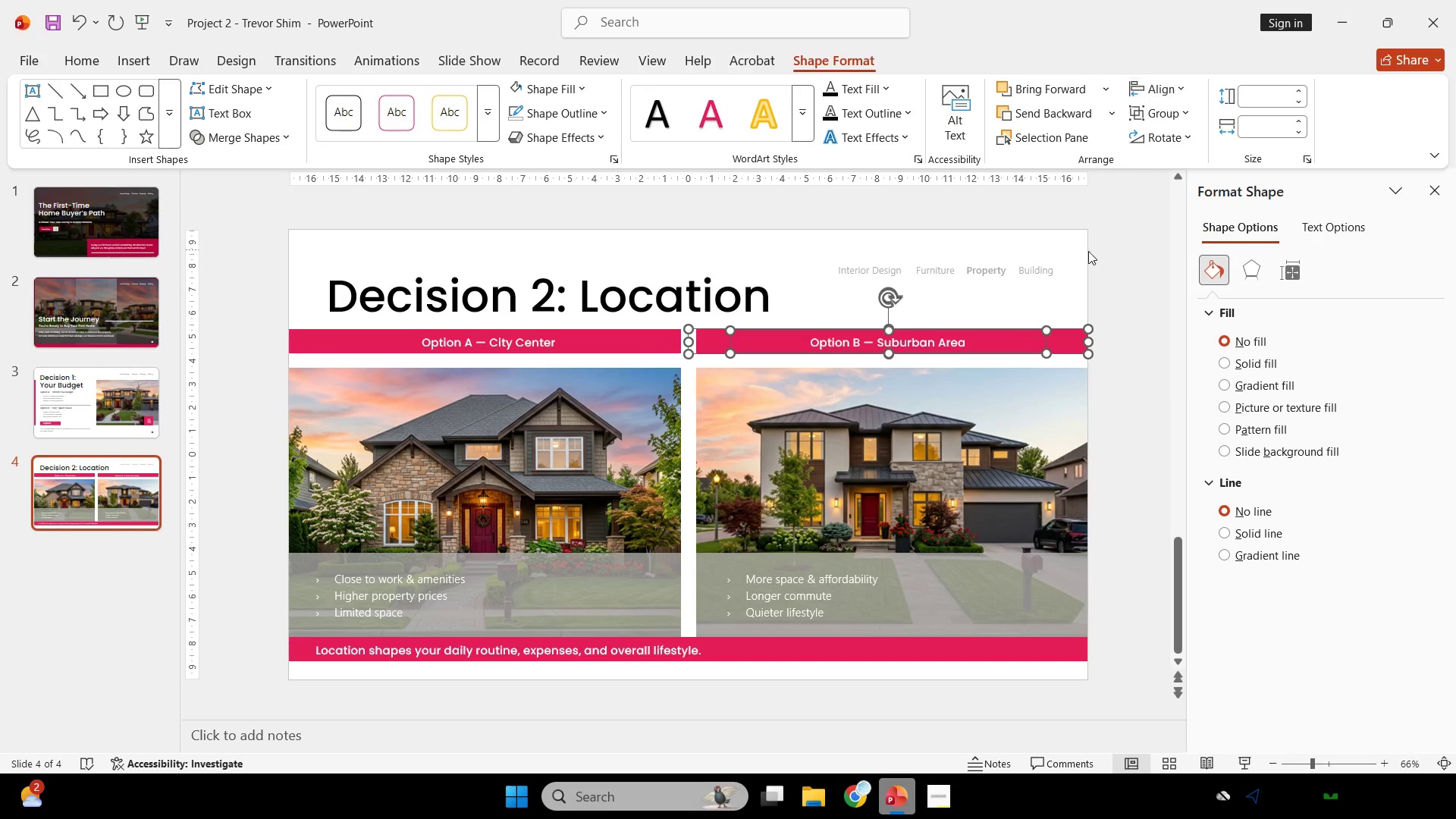 
double_click([1077, 253])
 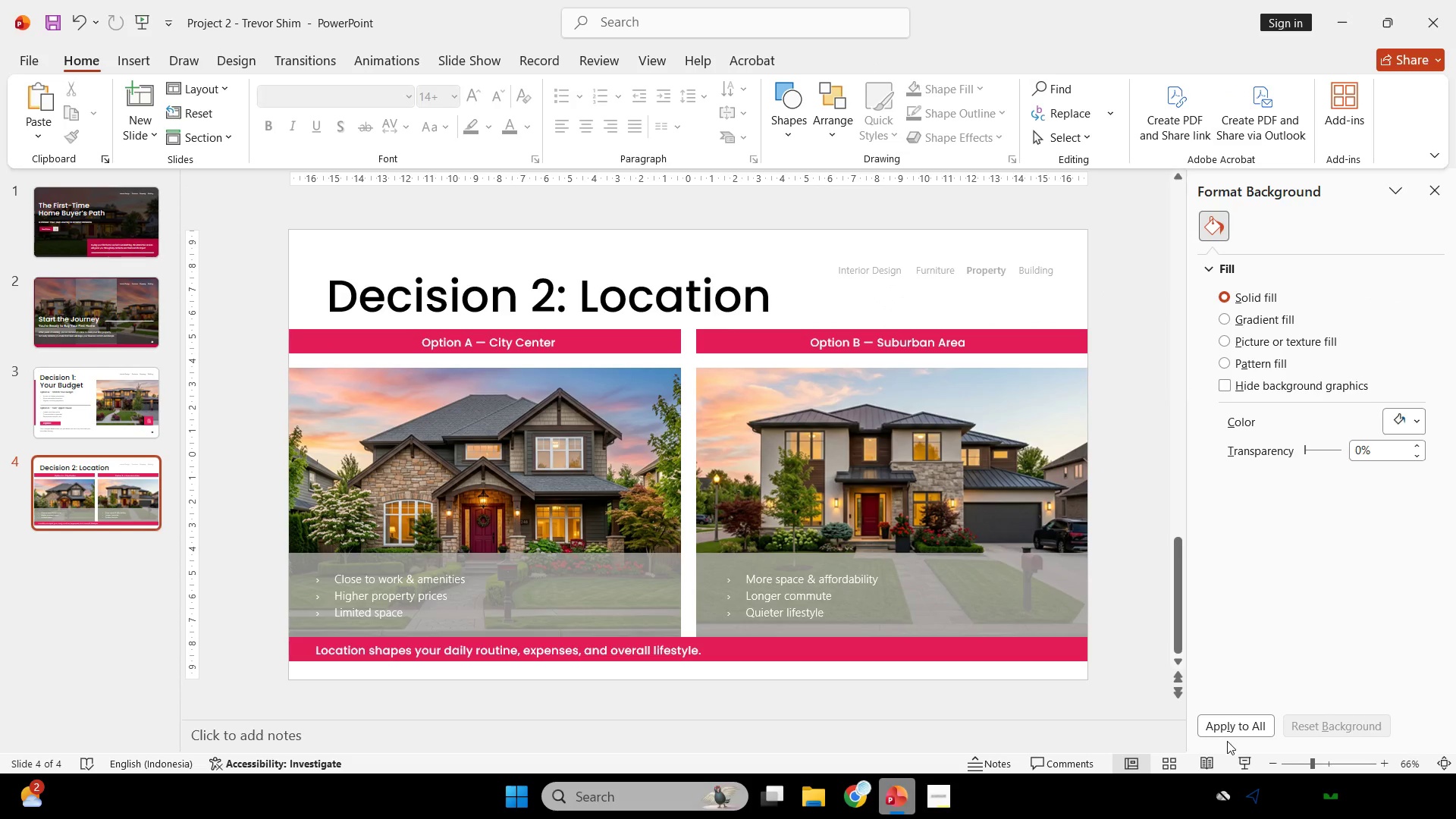 
left_click([1247, 761])
 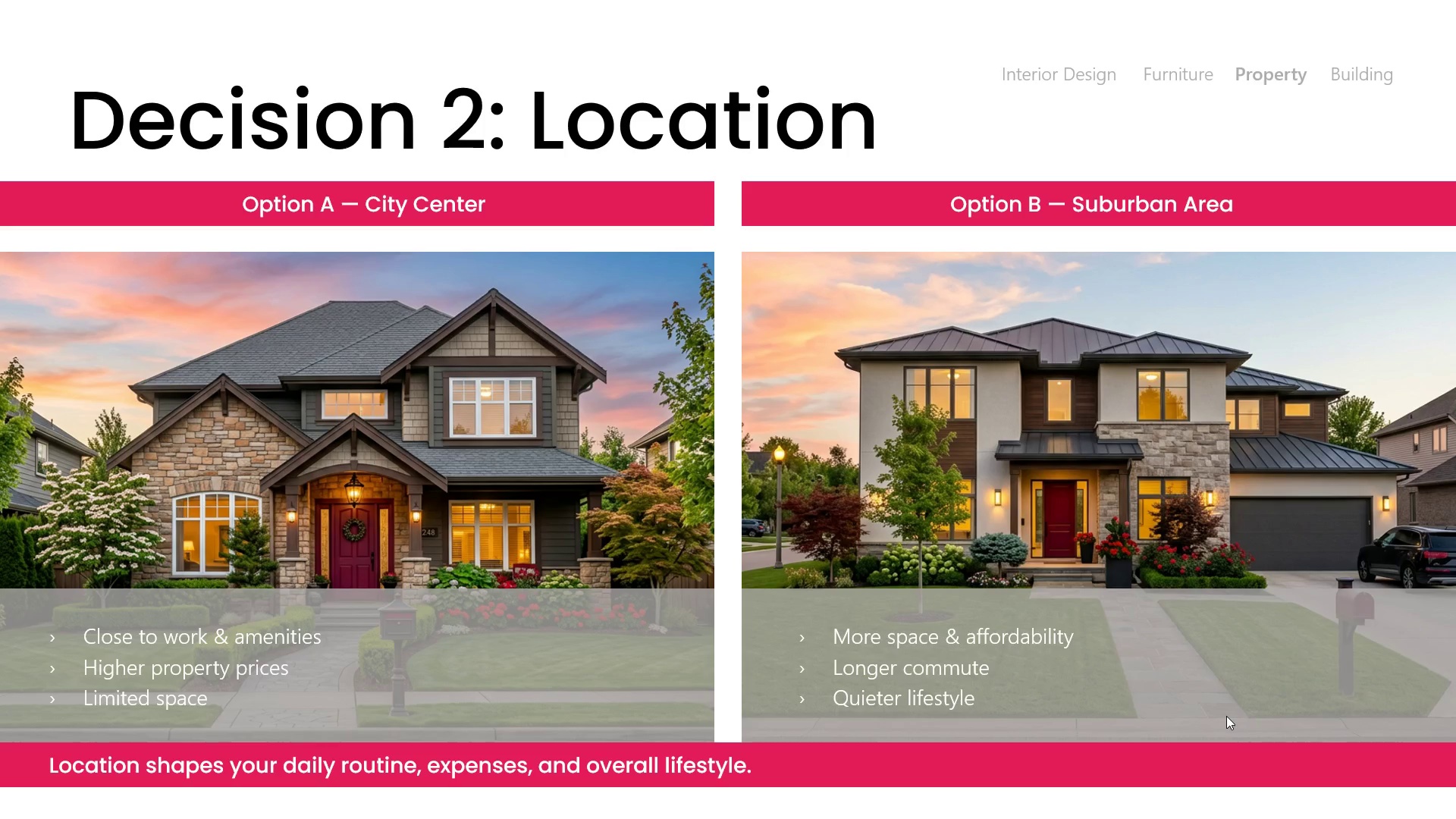 
wait(12.92)
 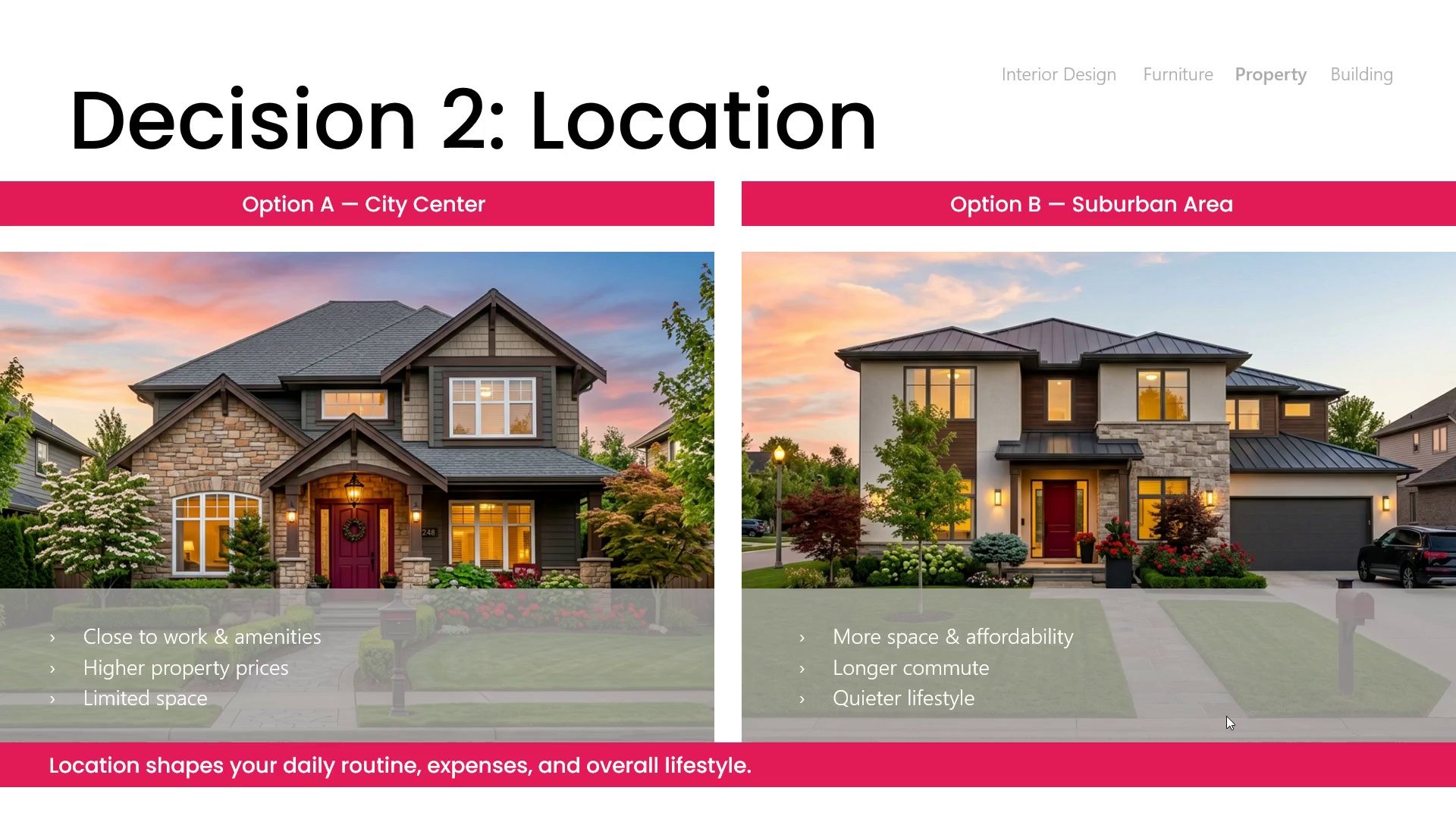 
key(Escape)
 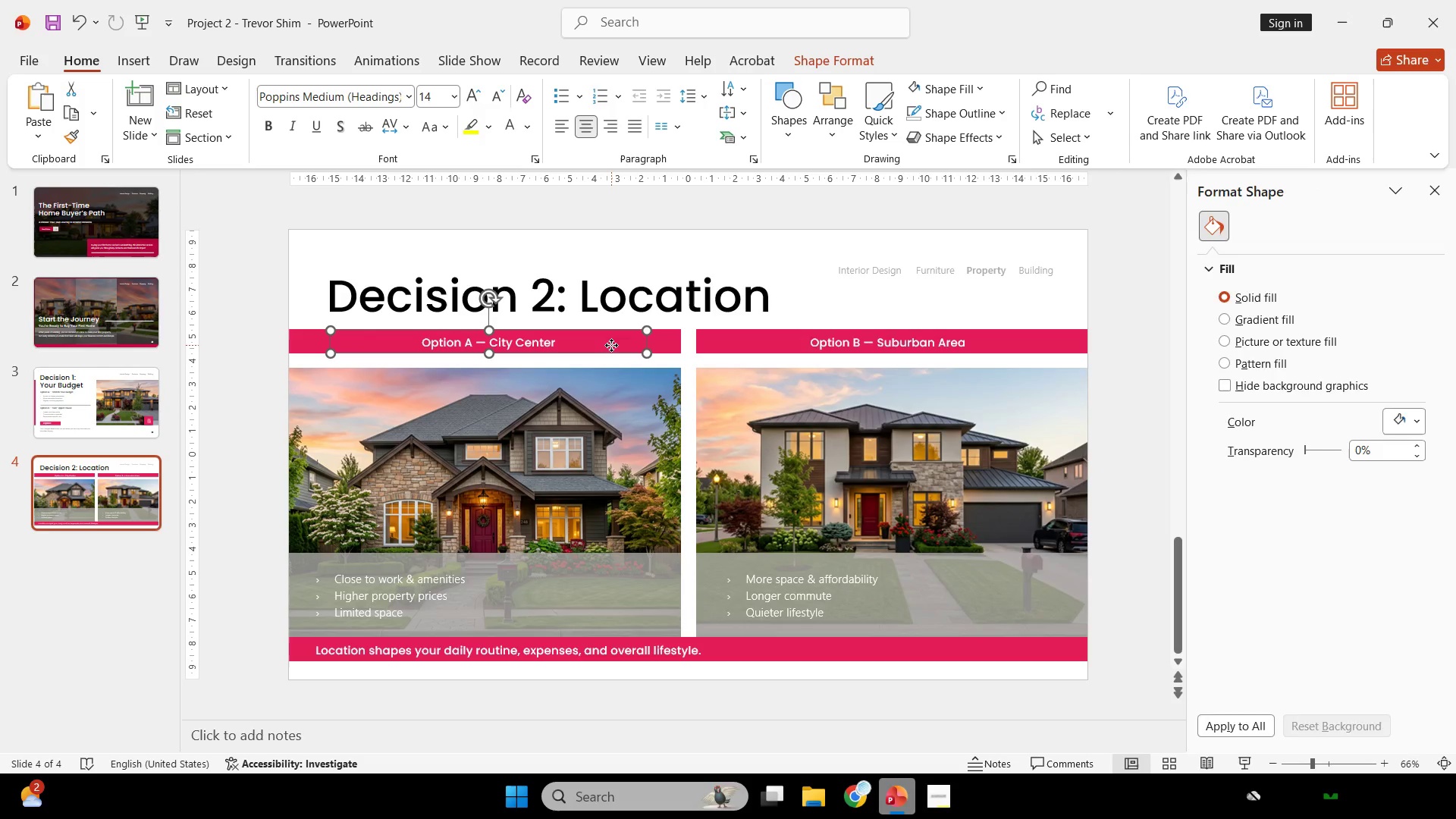 
double_click([663, 343])
 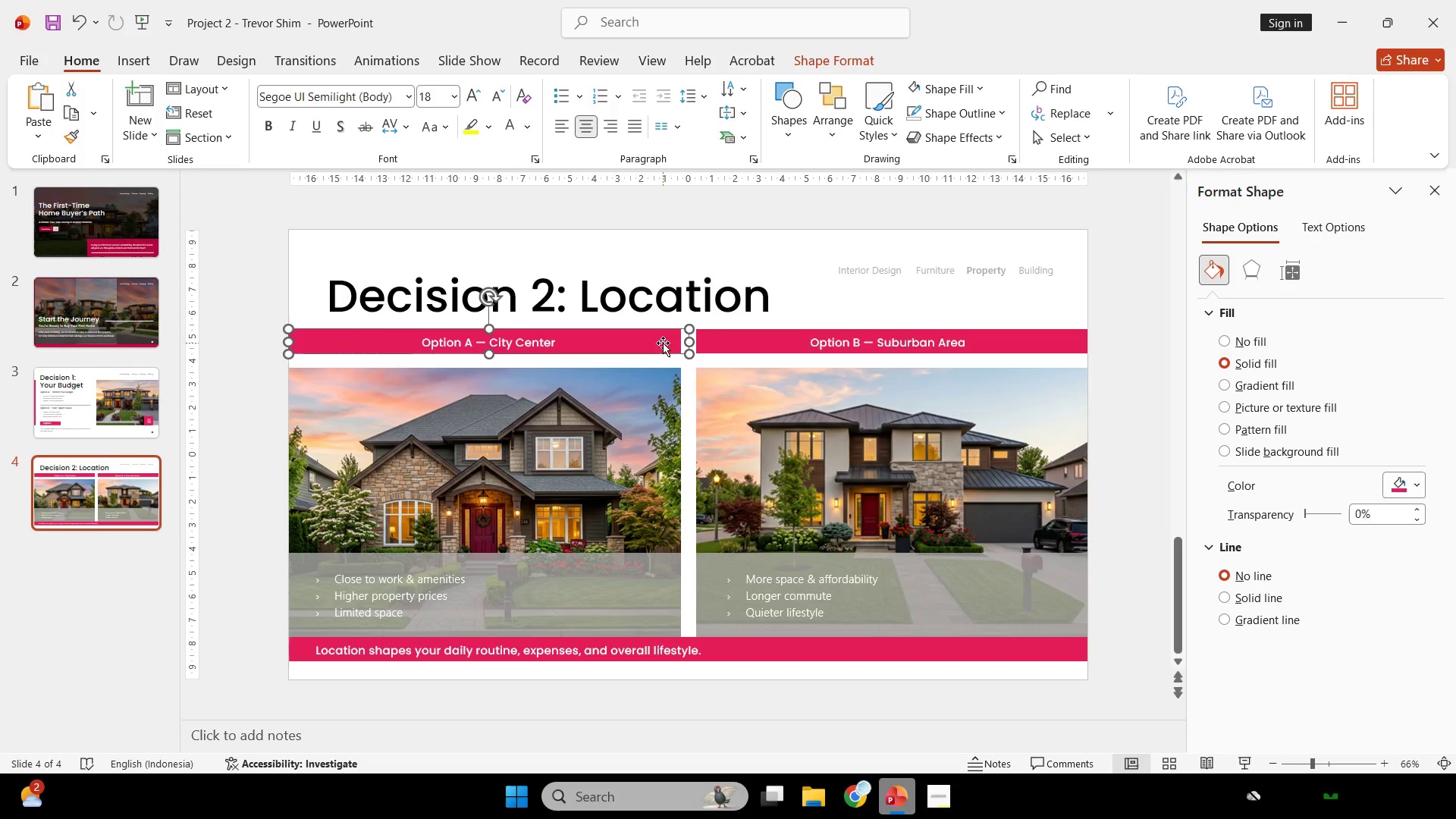 
key(Control+C)
 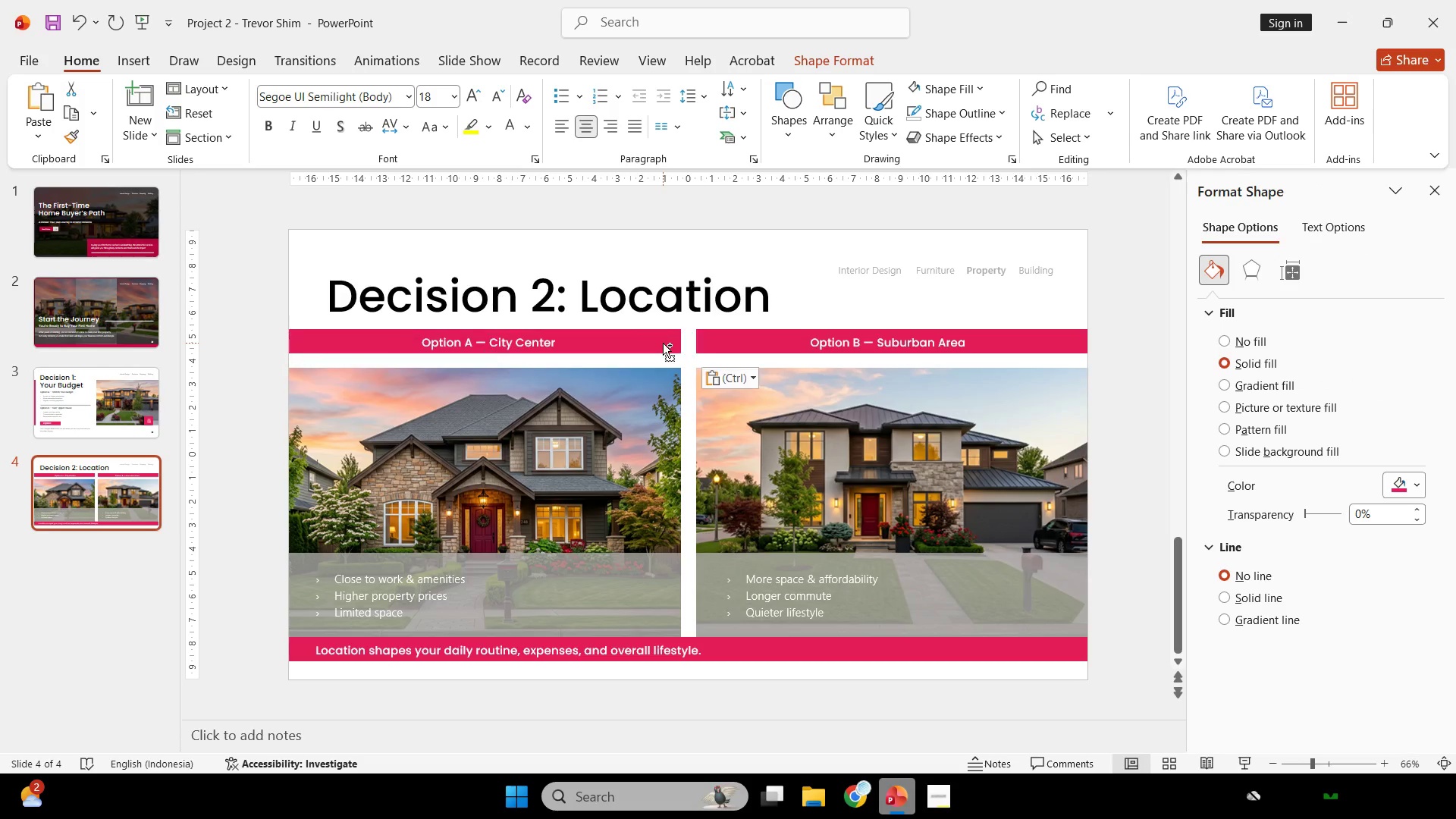 
key(Control+V)
 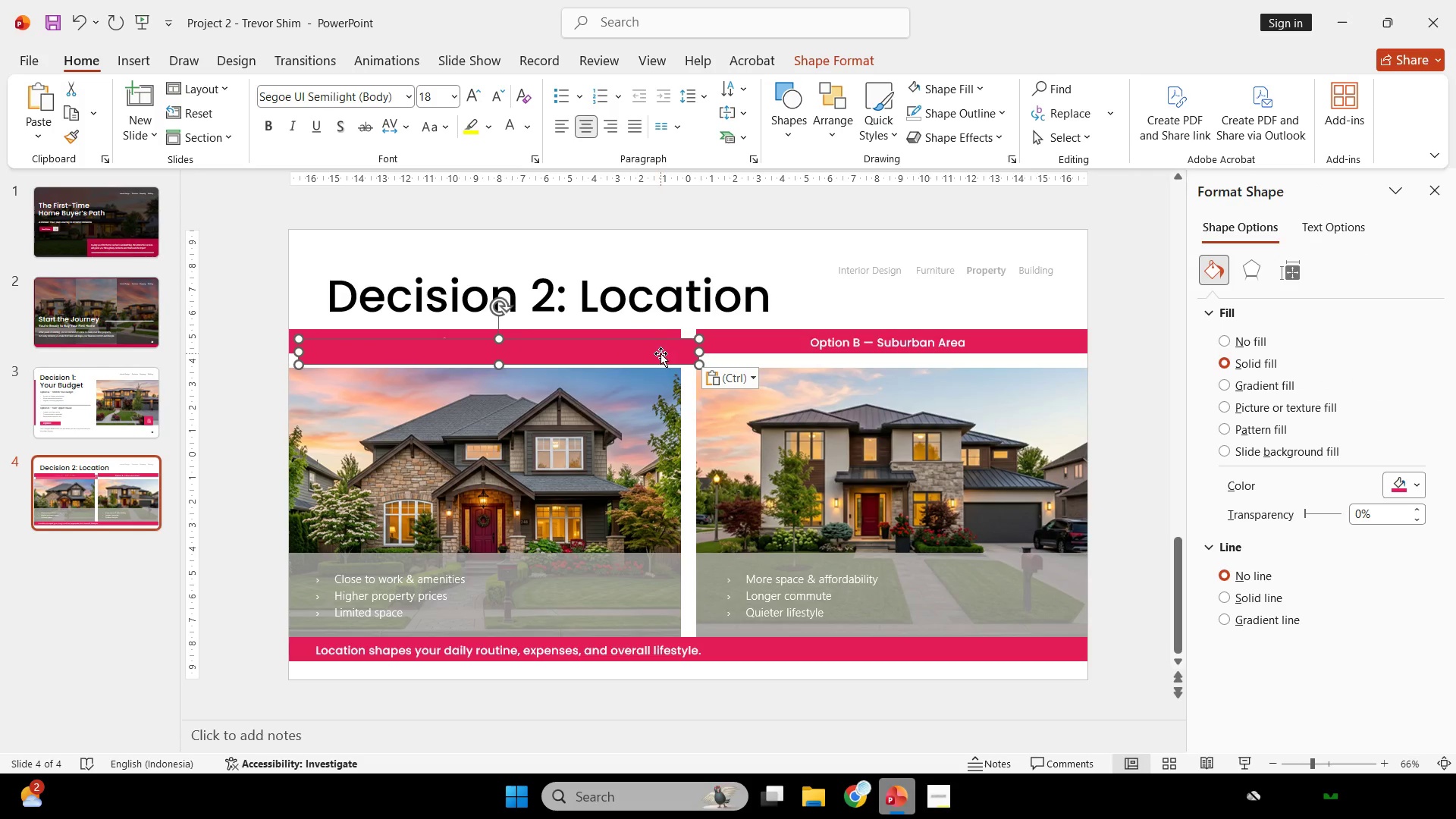 
left_click_drag(start_coordinate=[660, 359], to_coordinate=[944, 573])
 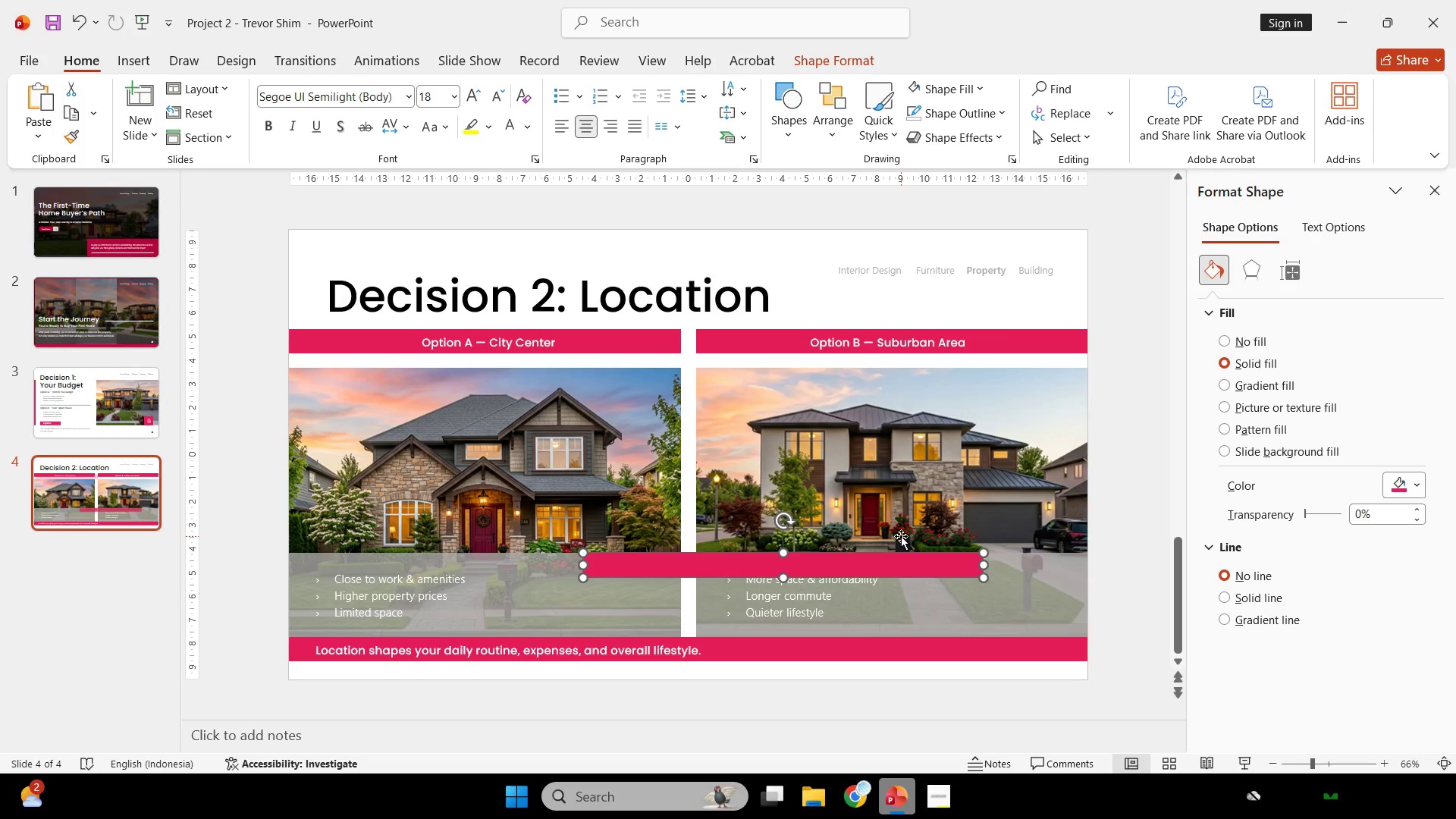 
key(Backspace)
 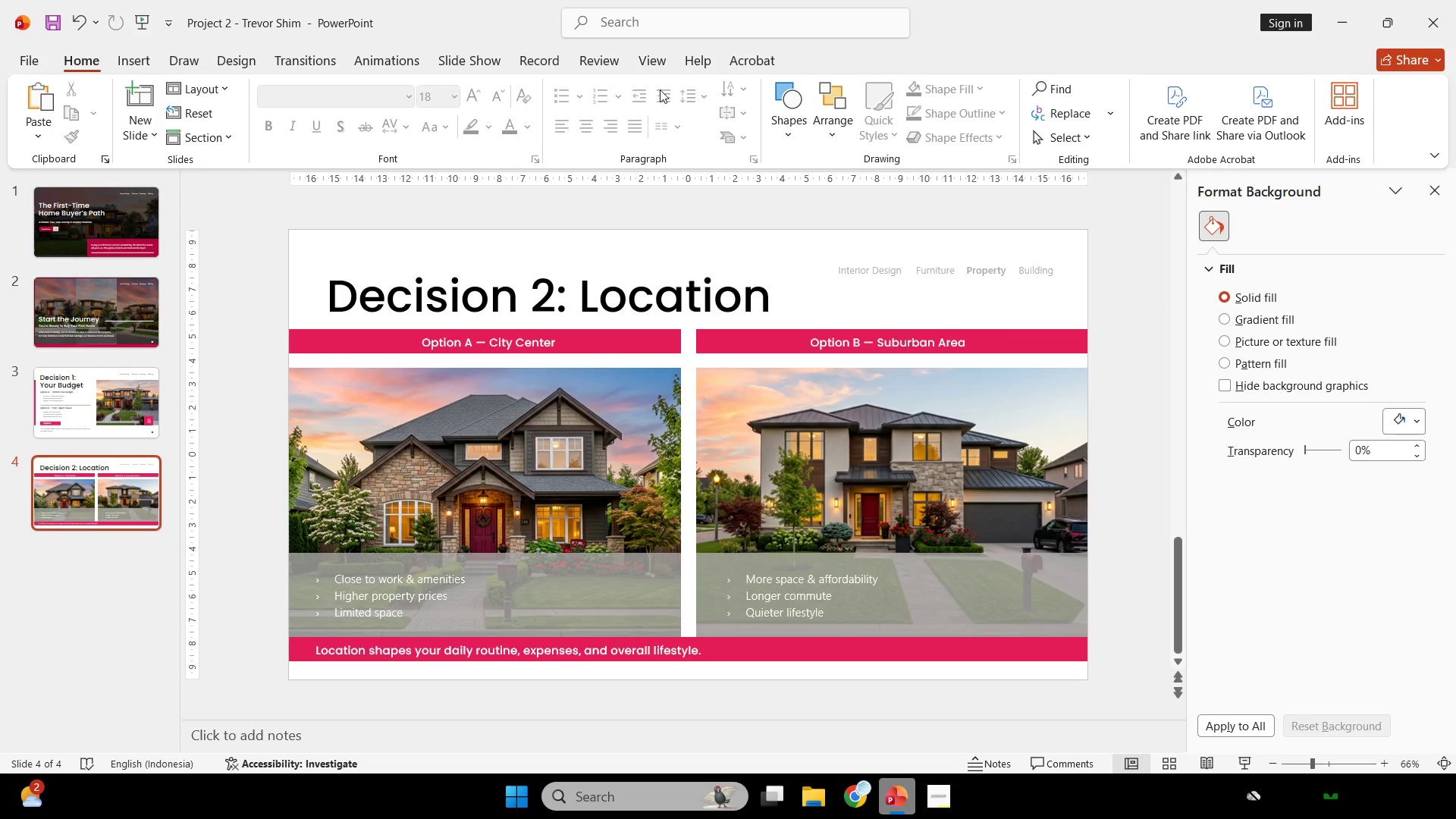 
left_click([794, 91])
 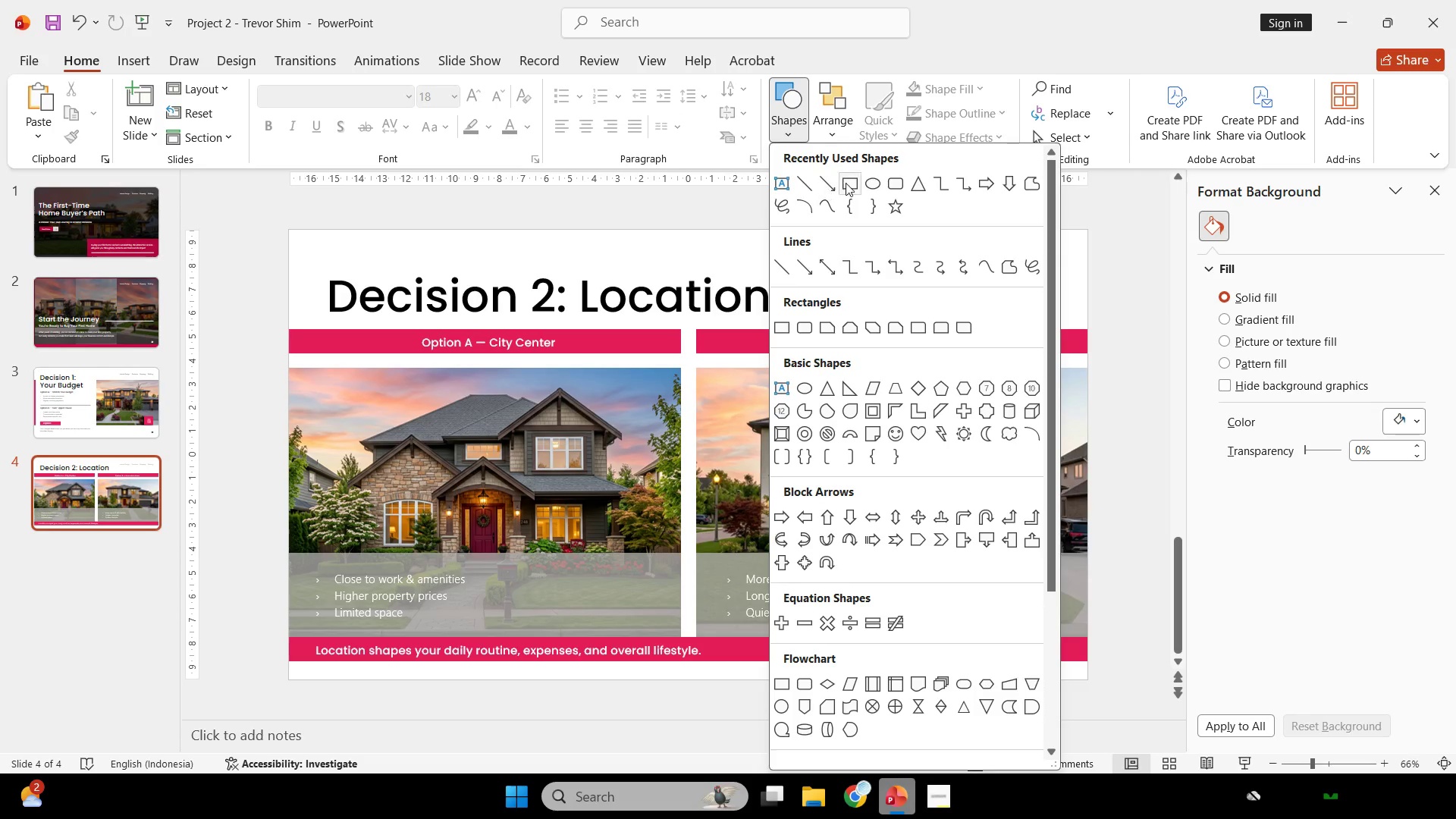 
left_click([848, 184])
 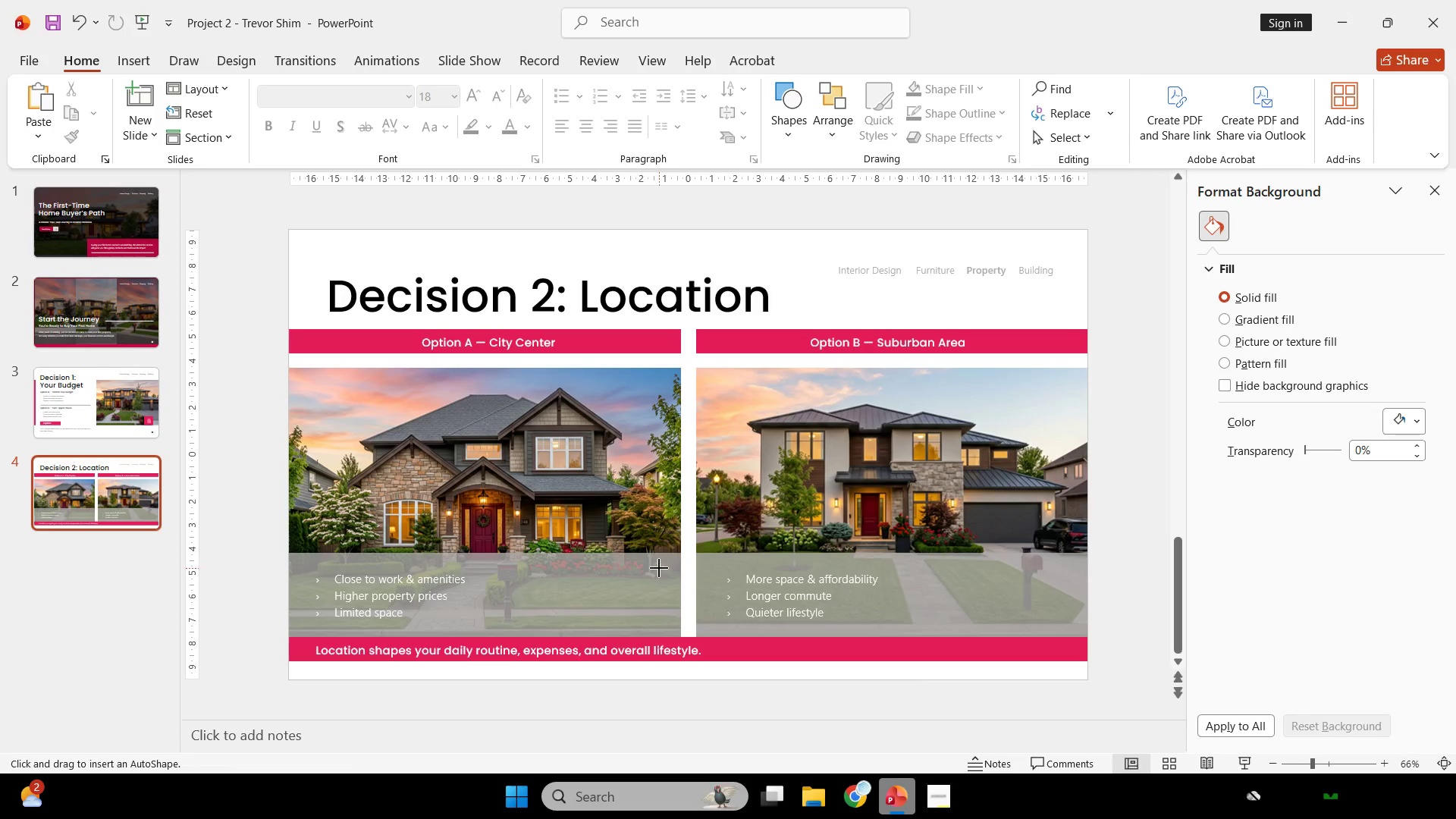 
hold_key(key=ControlLeft, duration=0.62)
 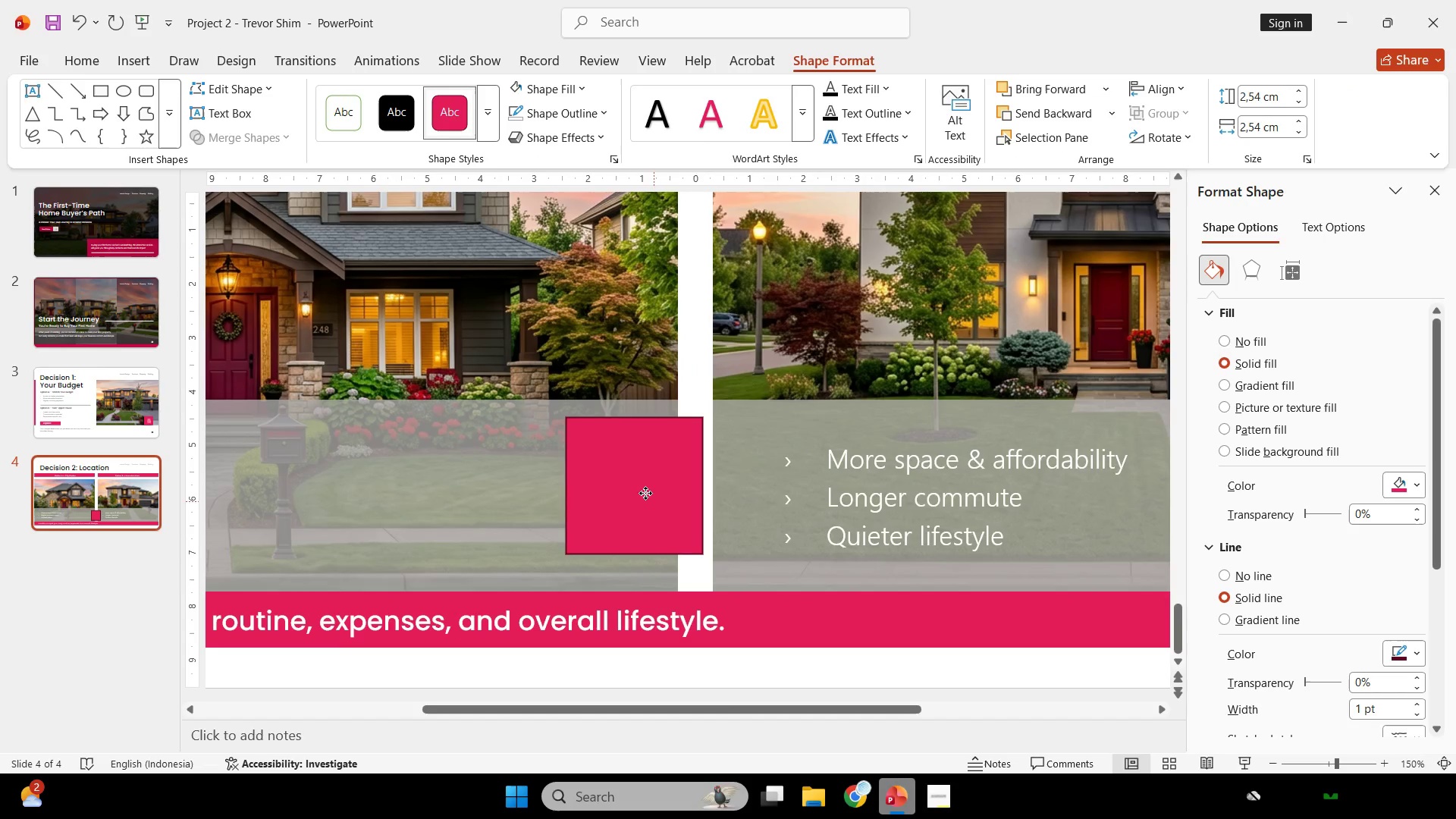 
left_click_drag(start_coordinate=[701, 508], to_coordinate=[627, 474])
 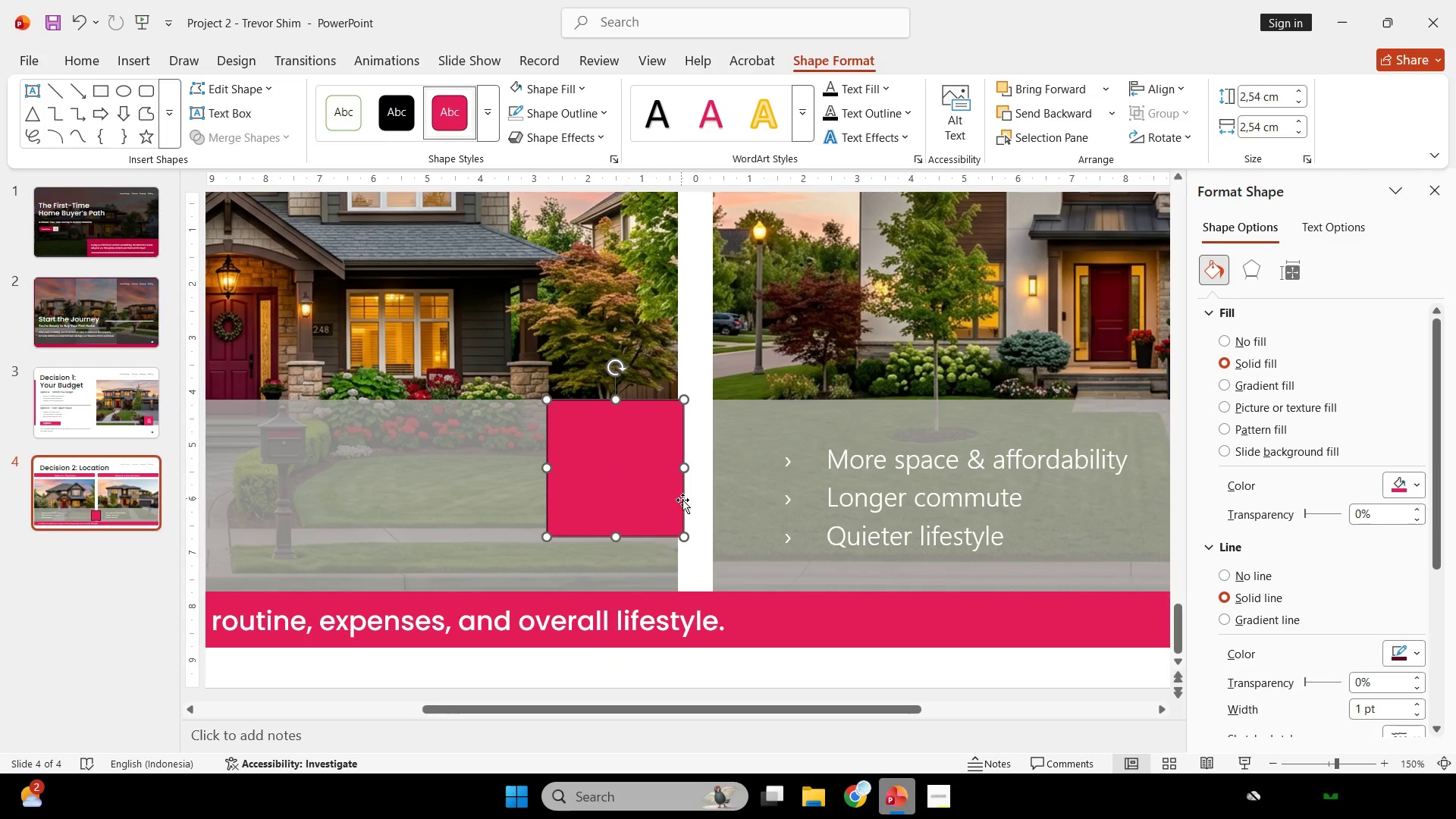 
scroll: coordinate [723, 561], scroll_direction: up, amount: 3.0
 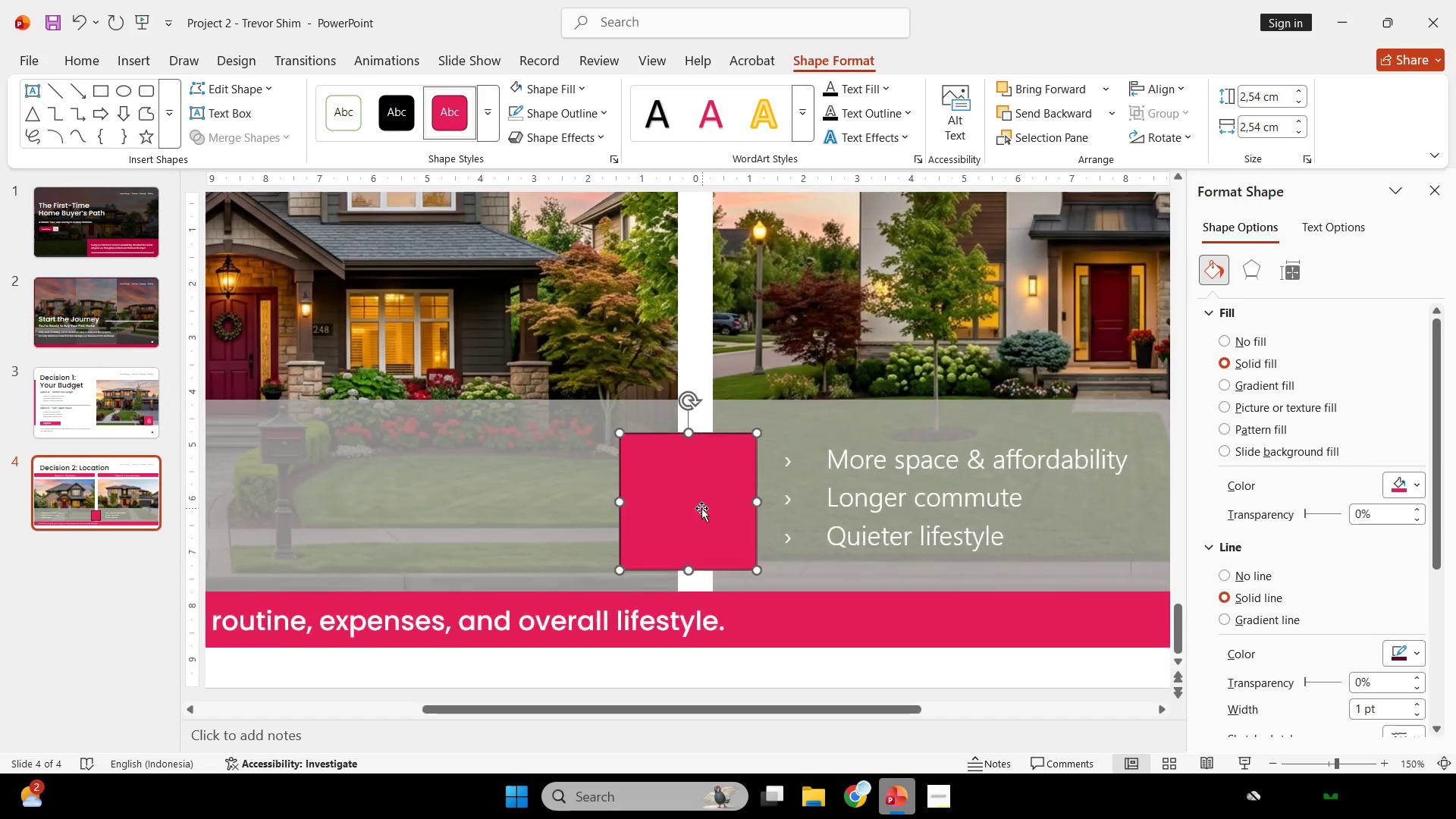 
hold_key(key=ShiftLeft, duration=1.64)
left_click_drag(start_coordinate=[684, 533], to_coordinate=[665, 498])
 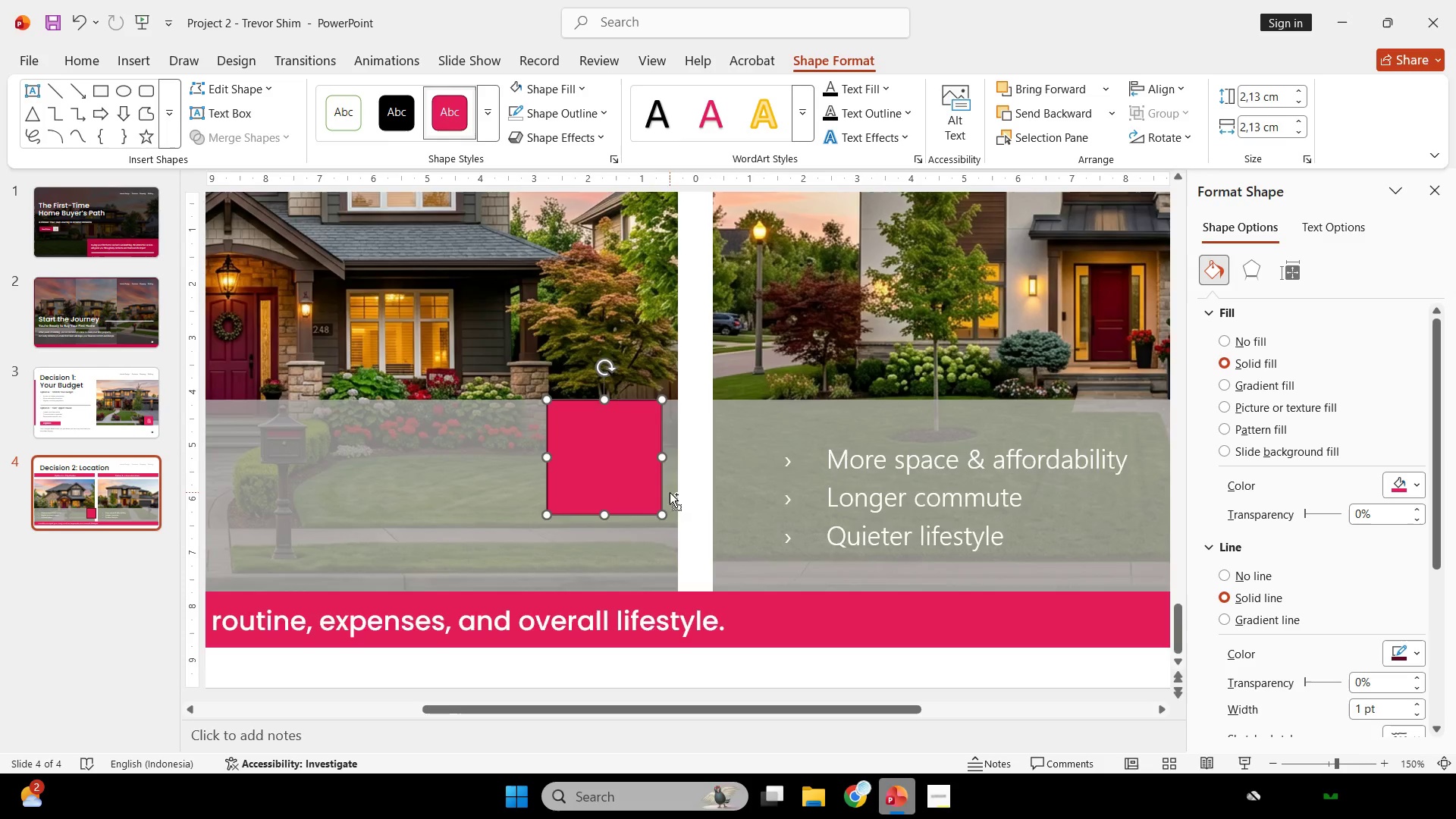 
hold_key(key=ControlLeft, duration=0.34)
 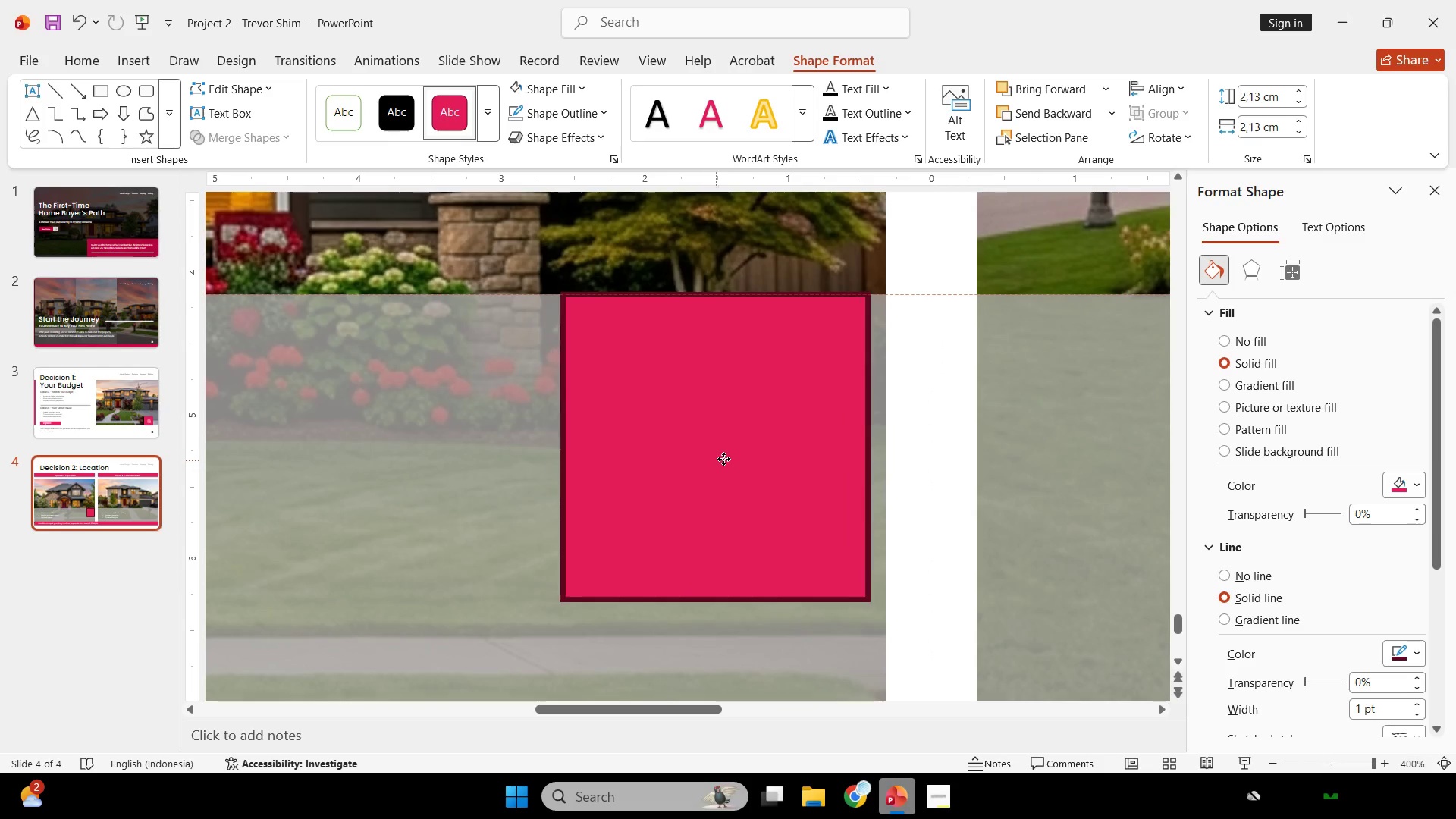 
hold_key(key=ShiftLeft, duration=1.69)
left_click_drag(start_coordinate=[689, 461], to_coordinate=[732, 458])
 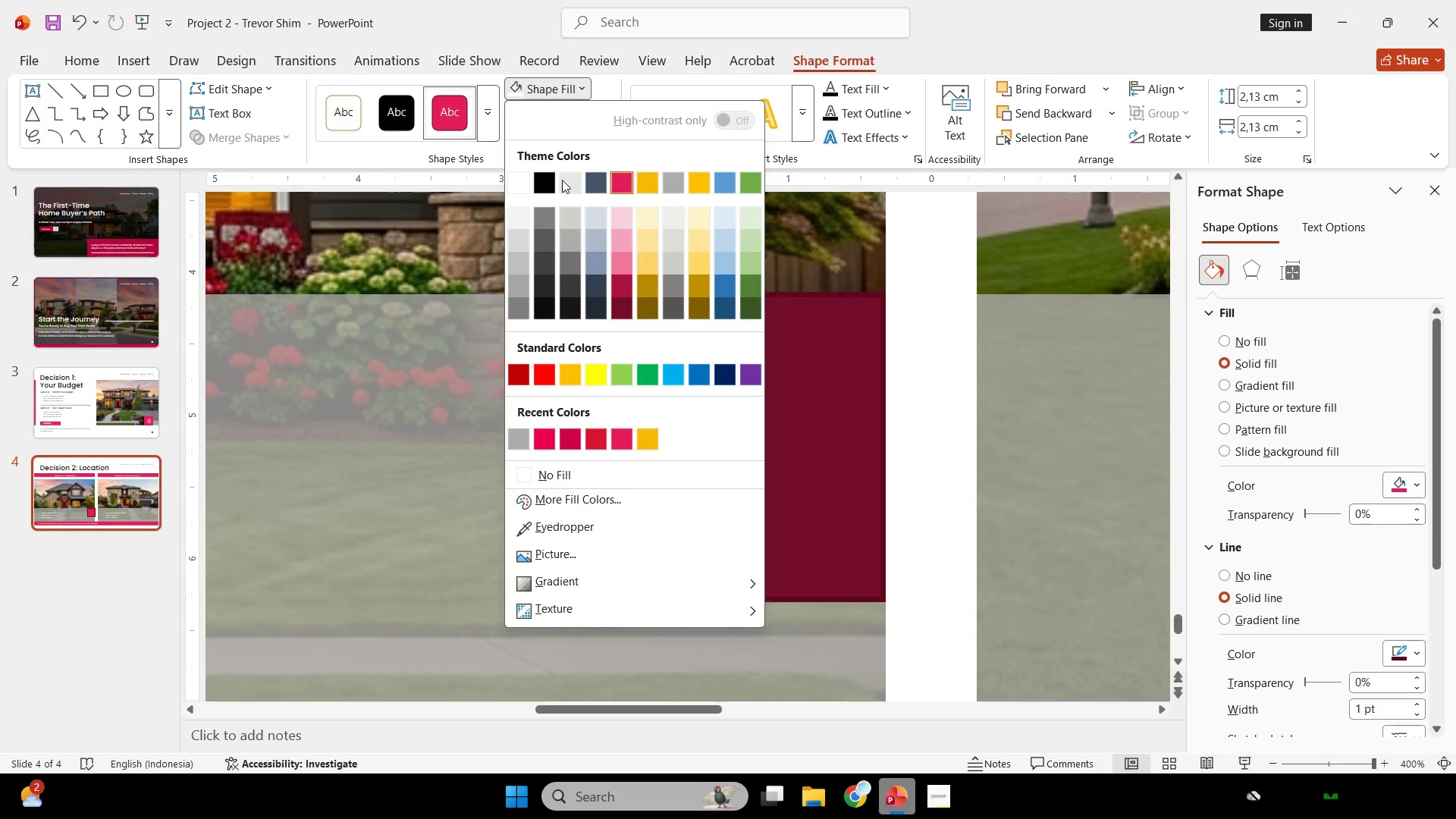 
scroll: coordinate [670, 492], scroll_direction: up, amount: 3.0
 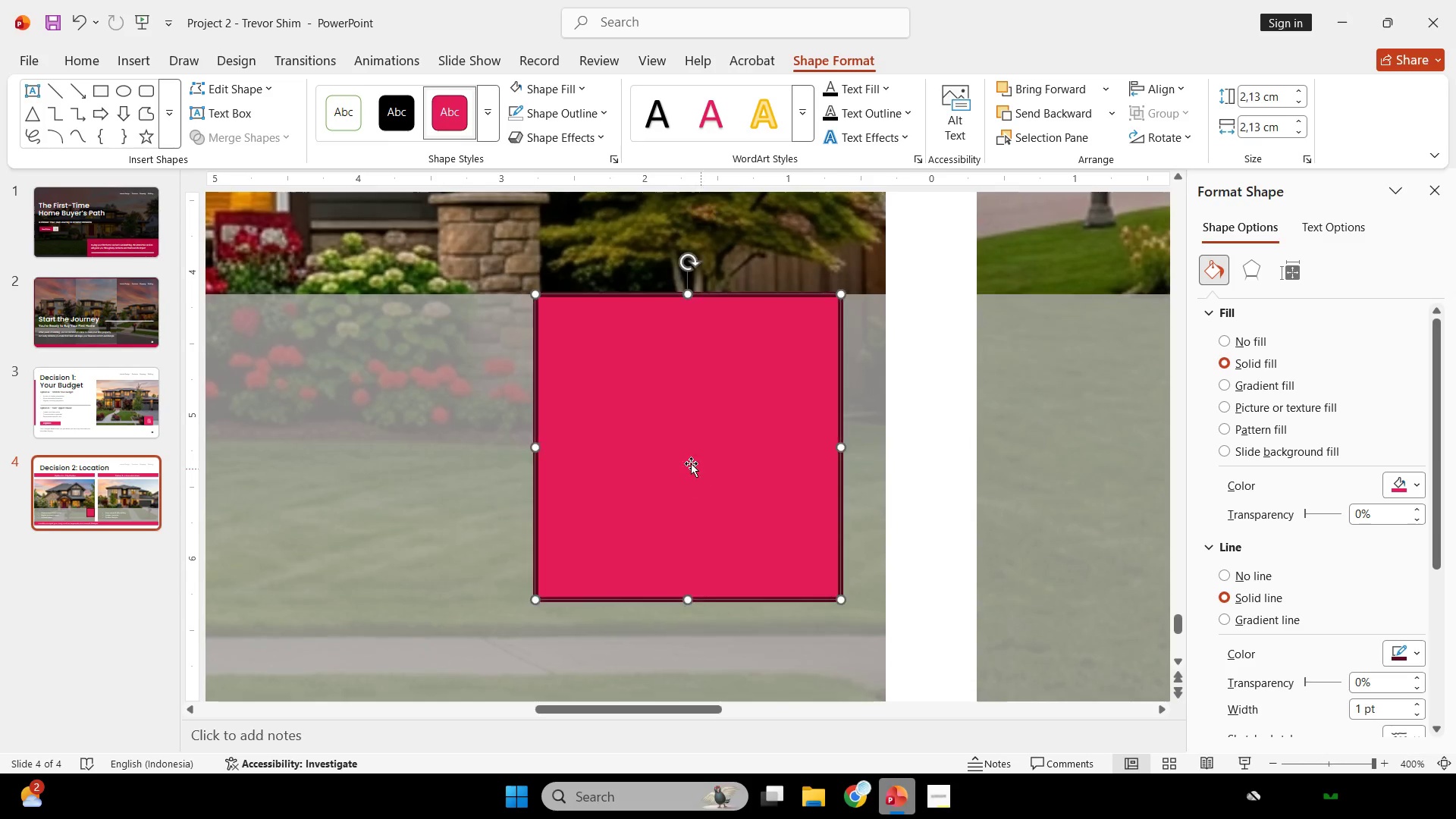 
left_click([553, 81])
 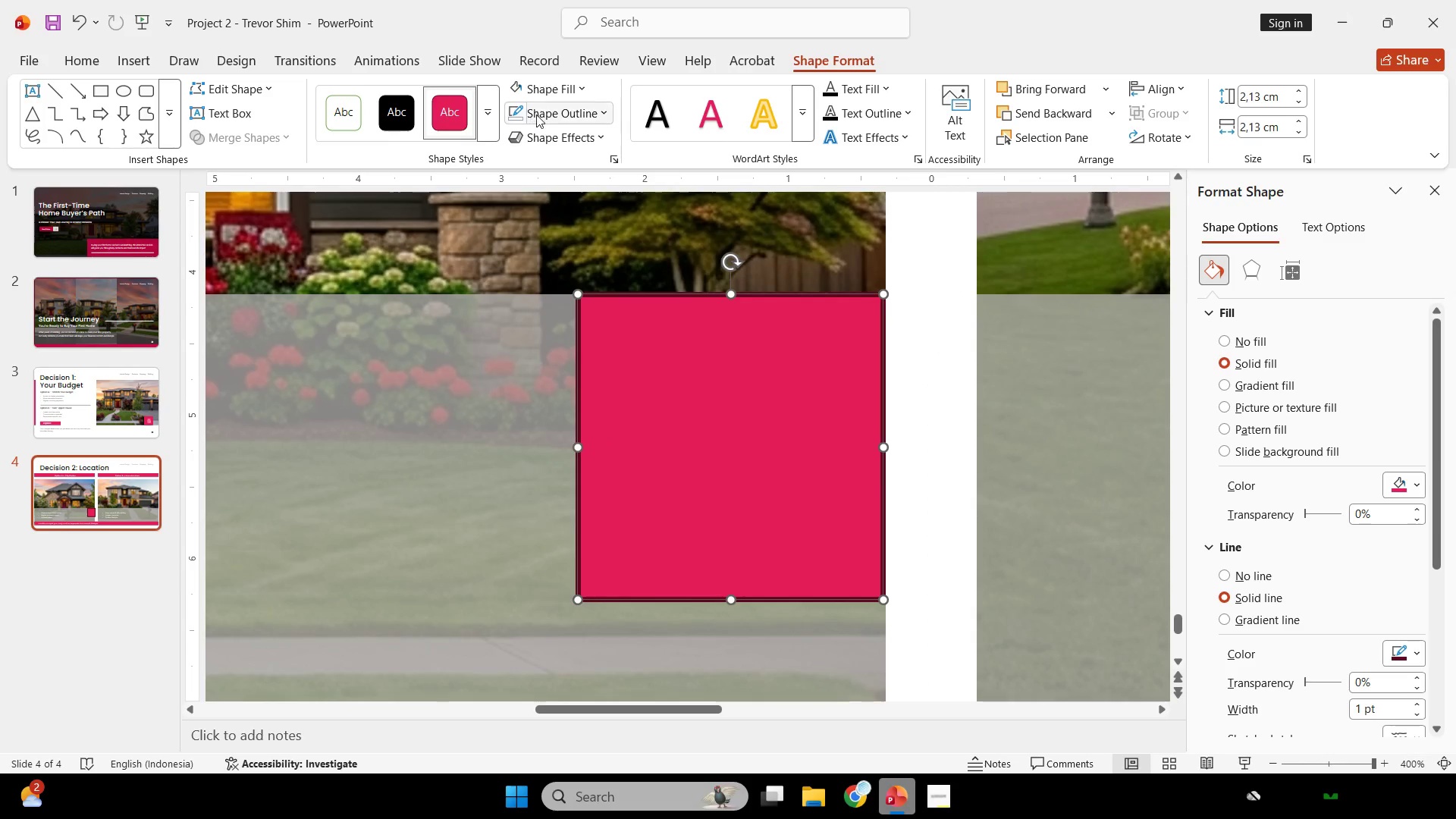 
left_click([536, 115])
 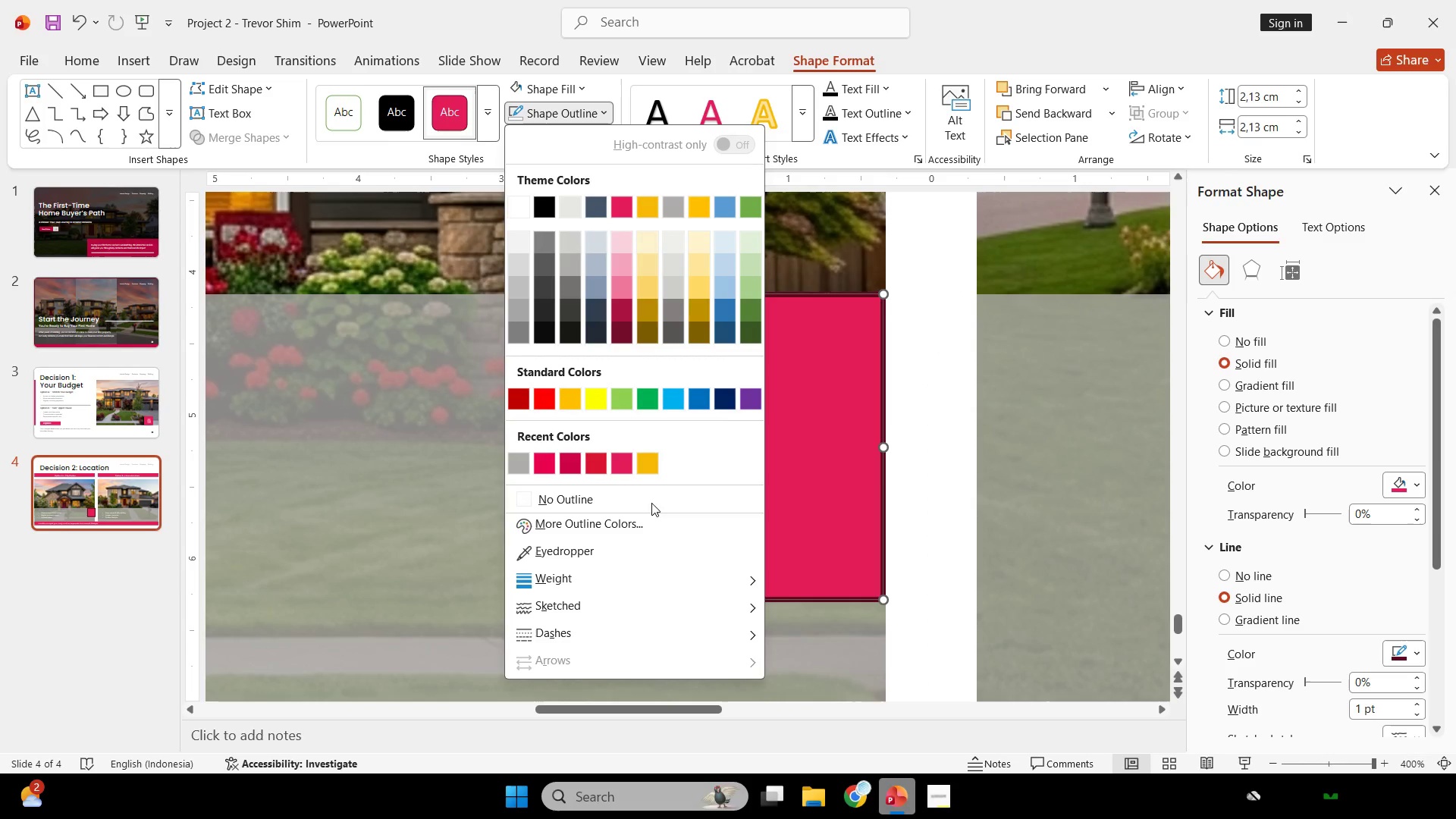 
left_click([652, 496])
 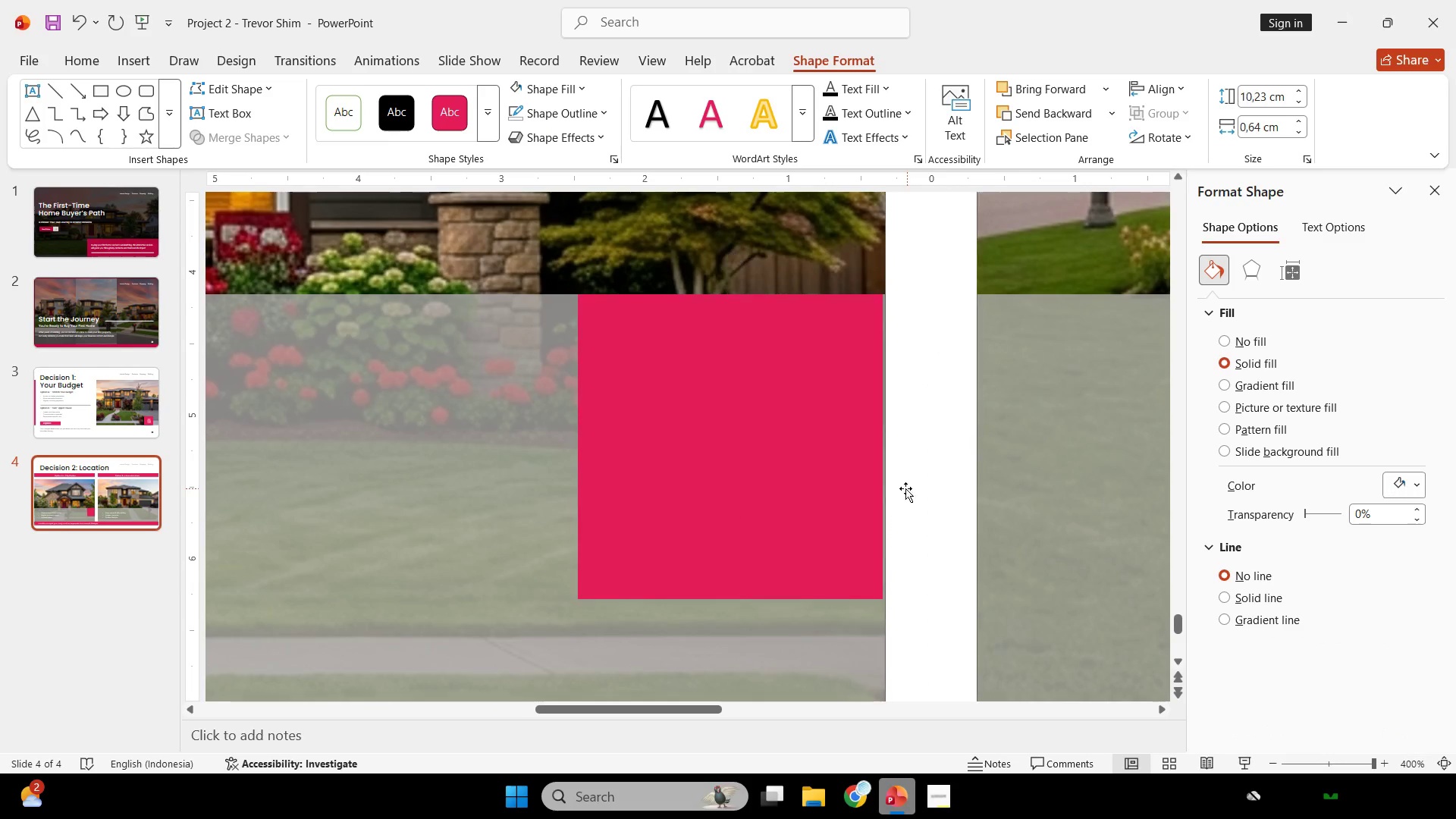 
double_click([743, 484])
 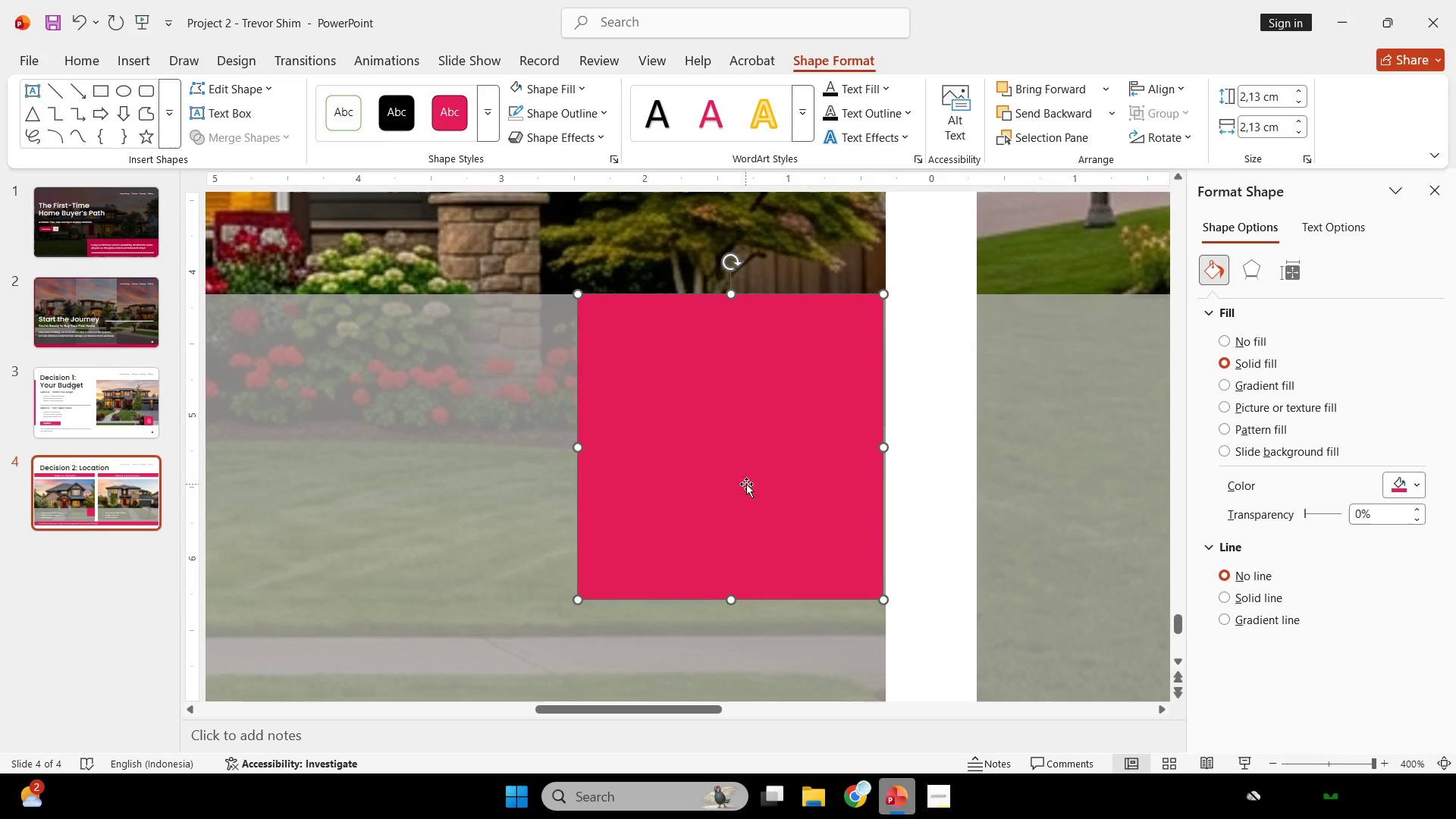 
hold_key(key=ShiftLeft, duration=0.84)
left_click_drag(start_coordinate=[752, 463], to_coordinate=[758, 463])
 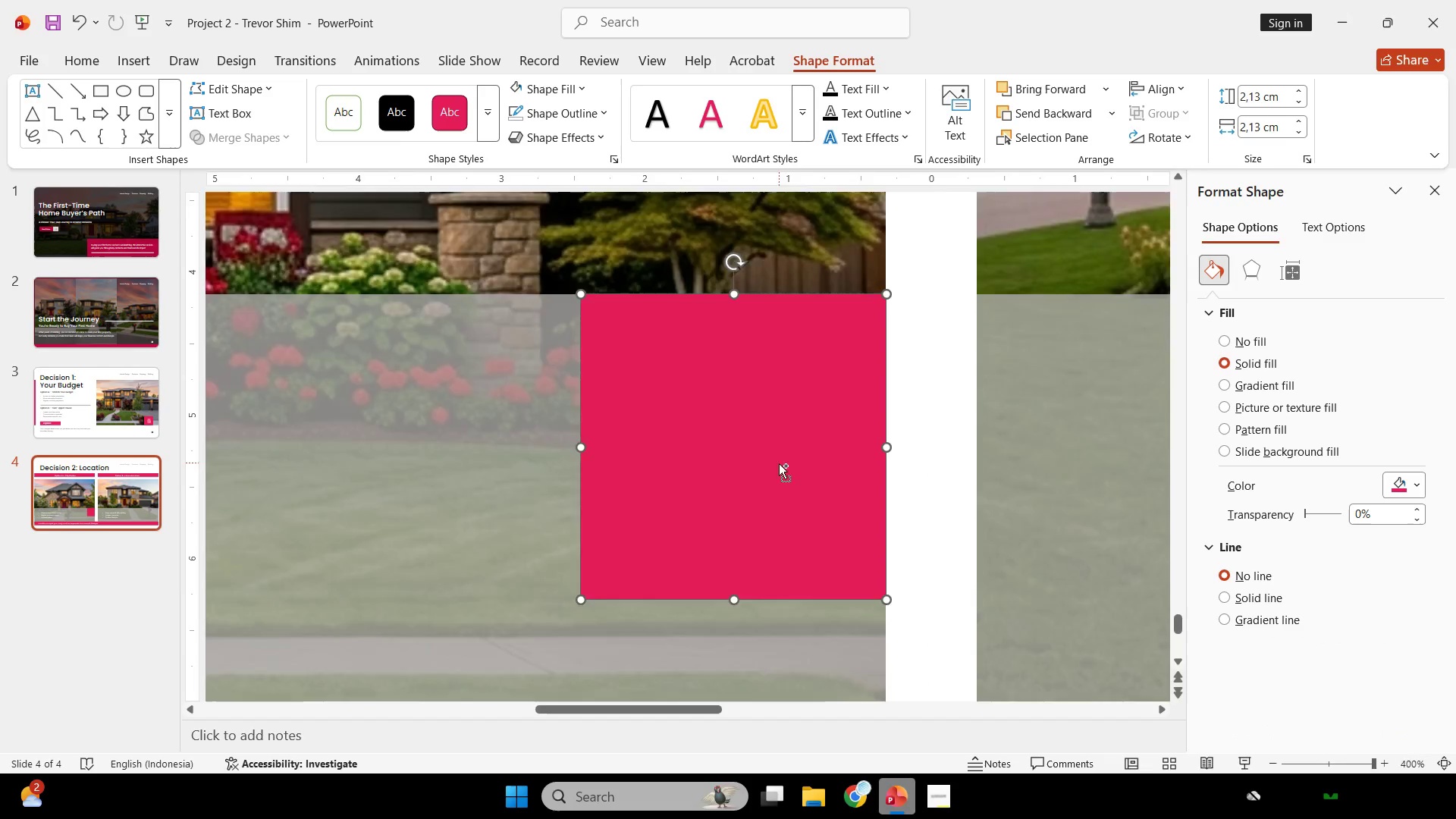 
hold_key(key=ControlLeft, duration=1.38)
scroll: coordinate [780, 469], scroll_direction: down, amount: 5.0
 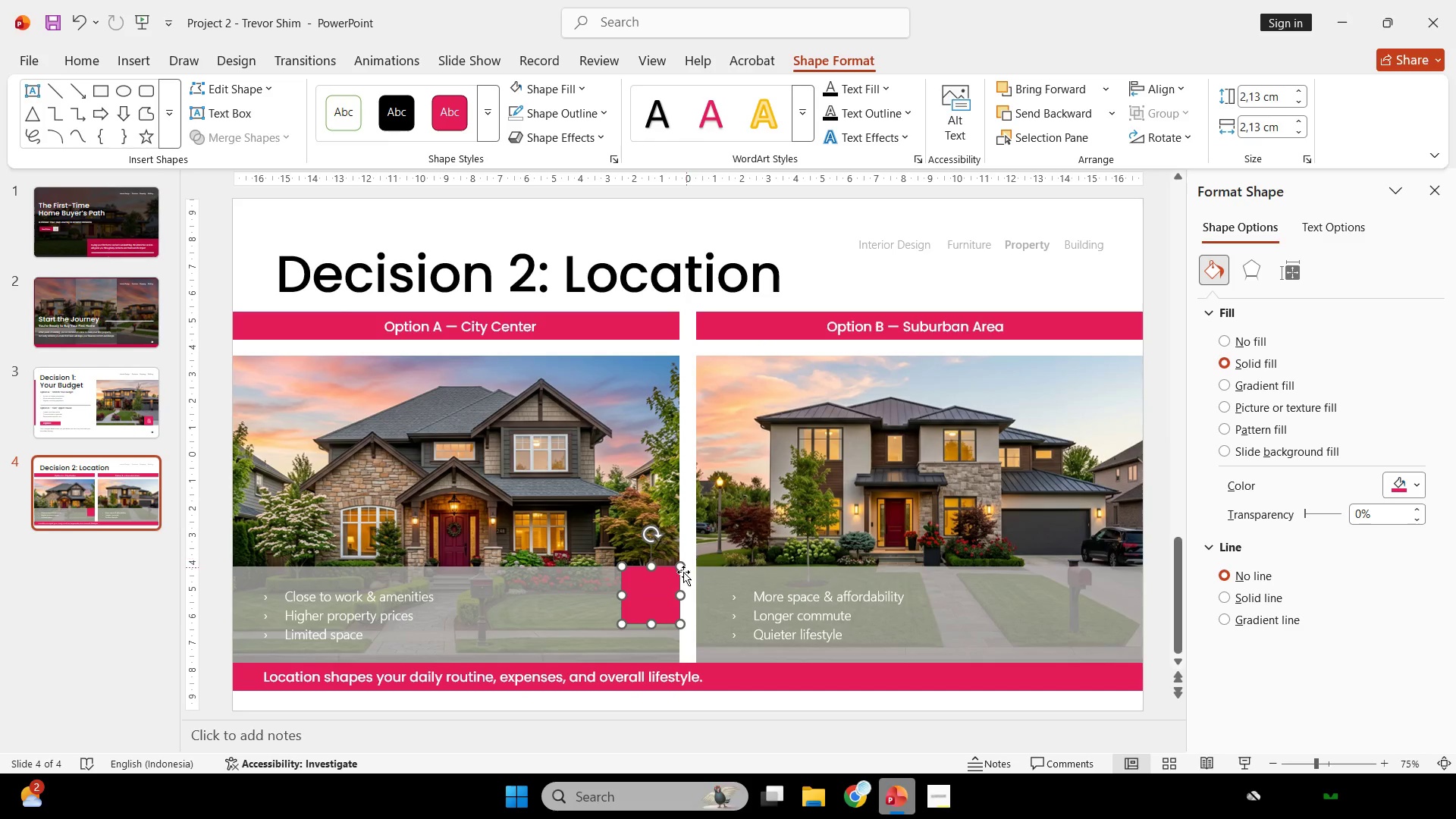 
hold_key(key=ControlLeft, duration=3.61)
hold_key(key=ShiftLeft, duration=3.64)
left_click_drag(start_coordinate=[658, 595], to_coordinate=[1122, 639])
 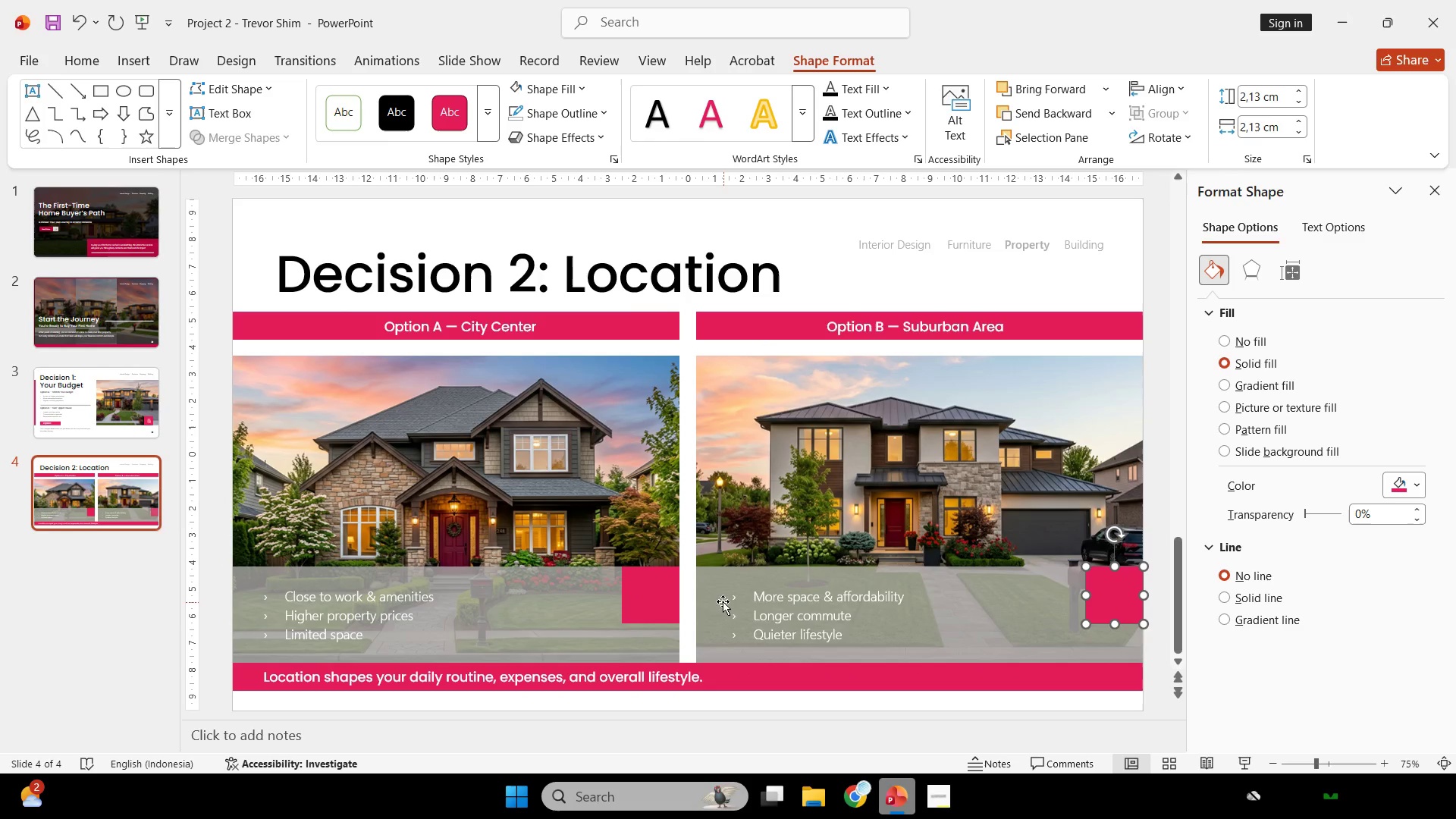 
hold_key(key=ShiftLeft, duration=4.05)
left_click_drag(start_coordinate=[660, 595], to_coordinate=[630, 598])
 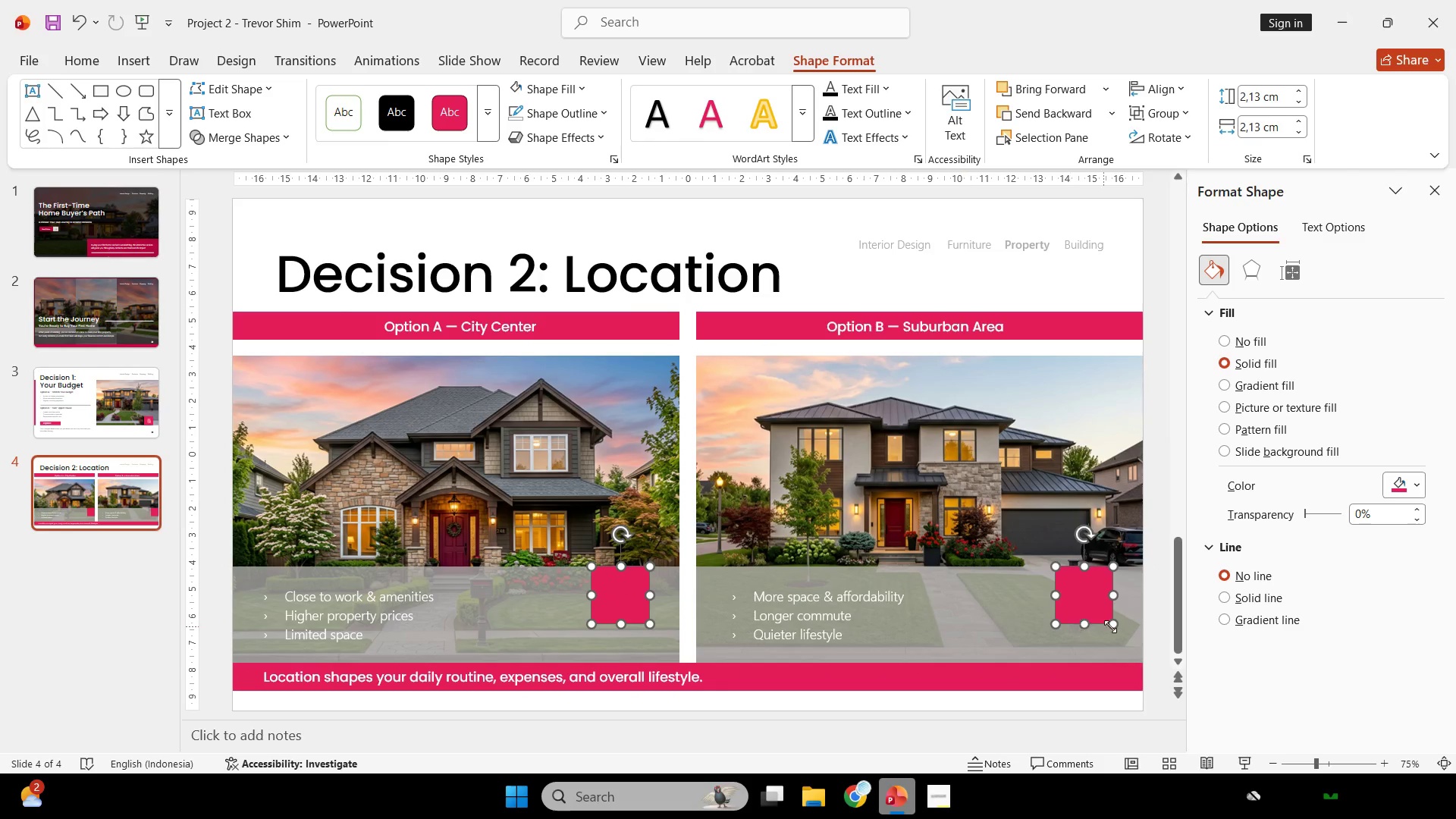 
hold_key(key=ShiftLeft, duration=1.52)
left_click_drag(start_coordinate=[1085, 600], to_coordinate=[1078, 287])
 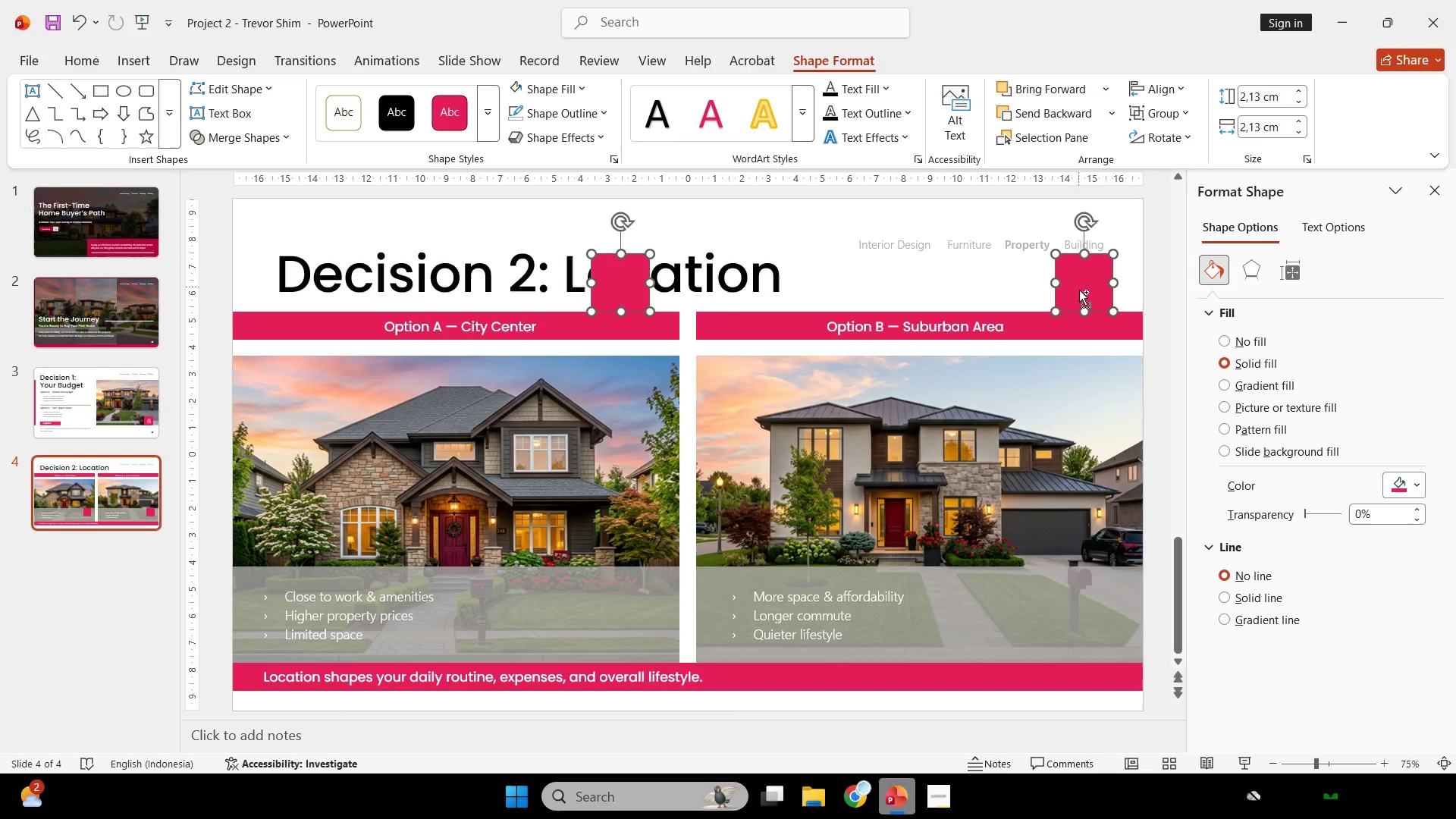 
key(Control+Z)
 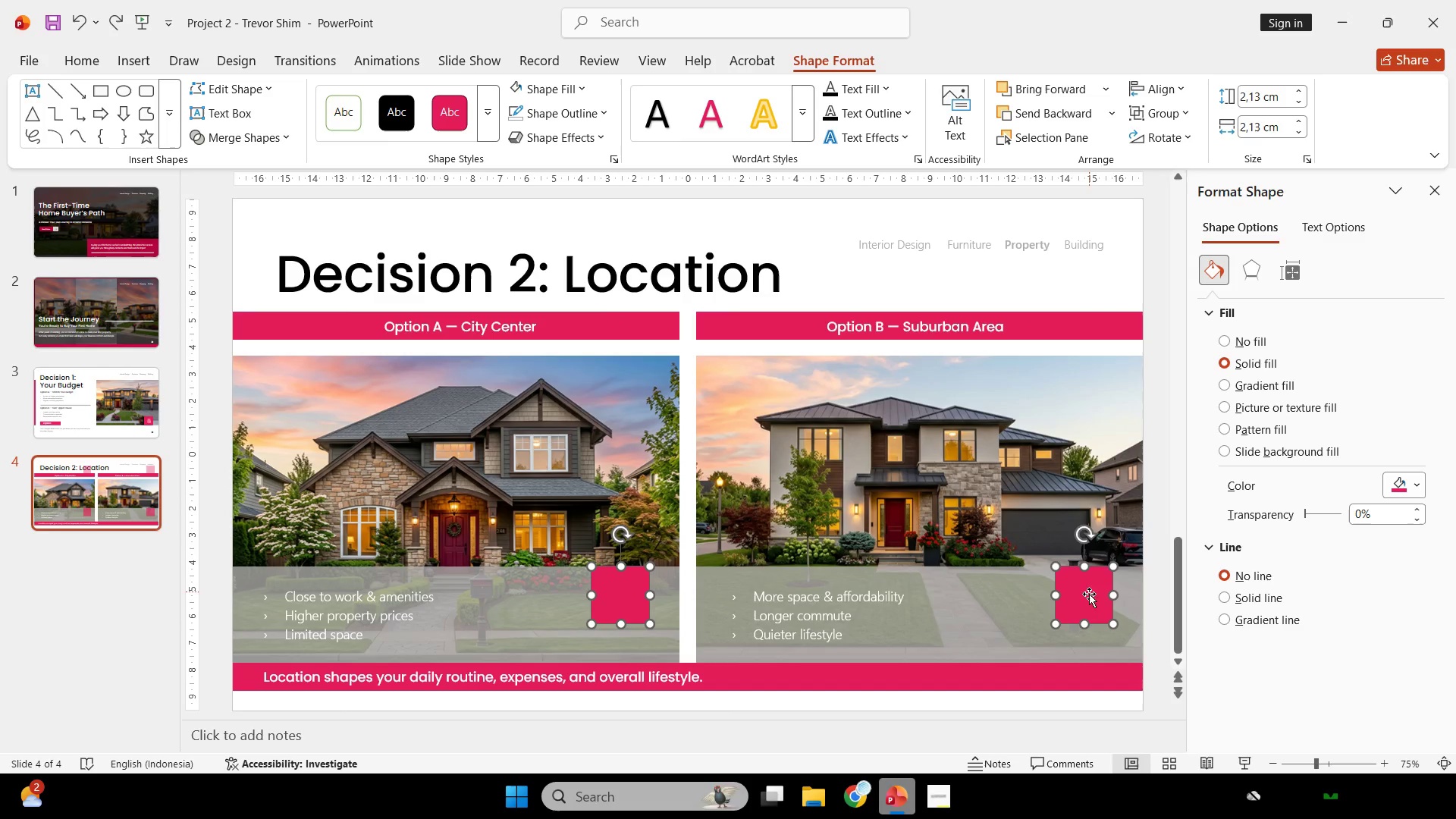 
hold_key(key=ShiftLeft, duration=3.3)
left_click_drag(start_coordinate=[1092, 607], to_coordinate=[1087, 607])
 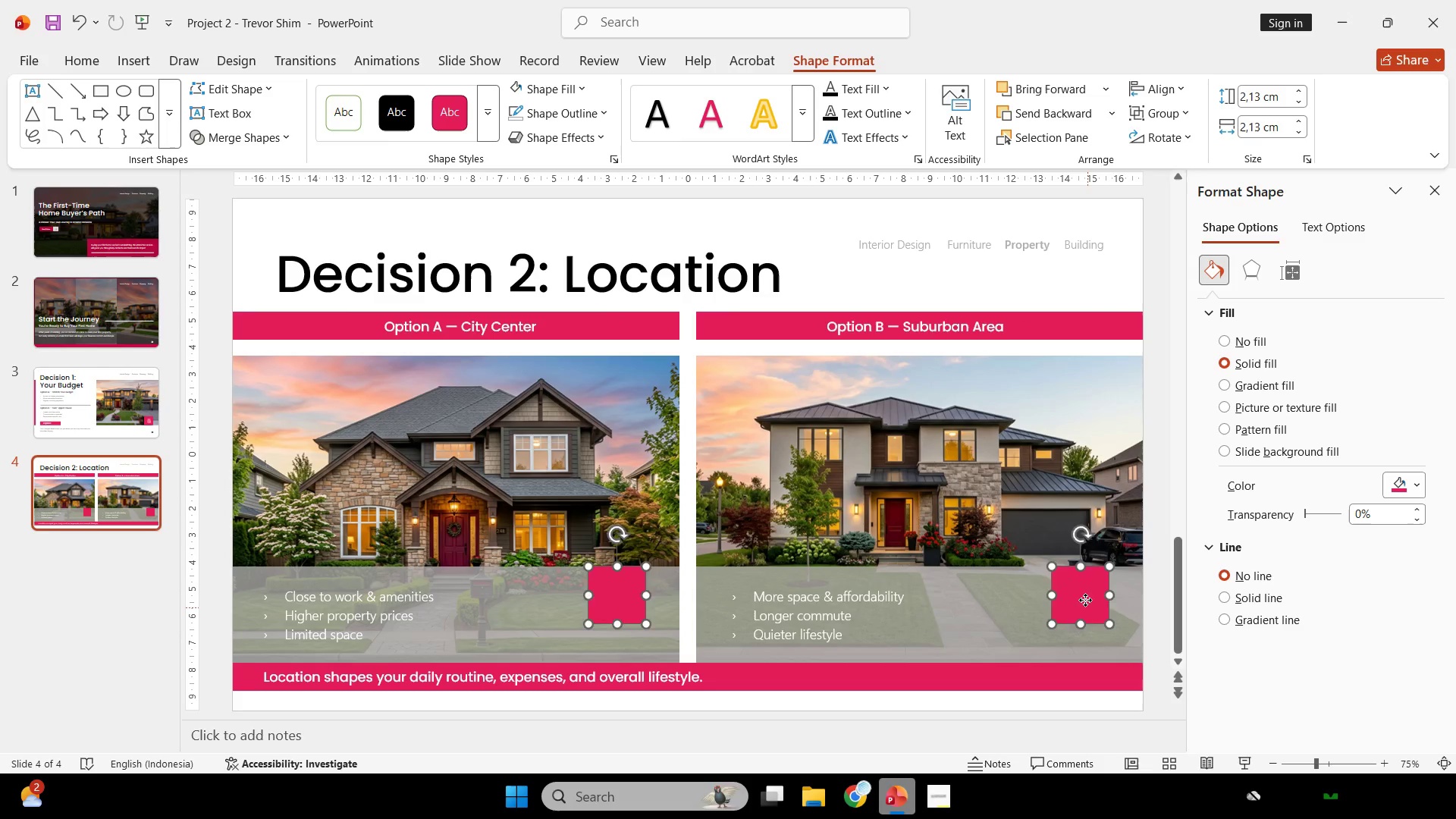 
left_click_drag(start_coordinate=[1087, 607], to_coordinate=[1081, 294])
 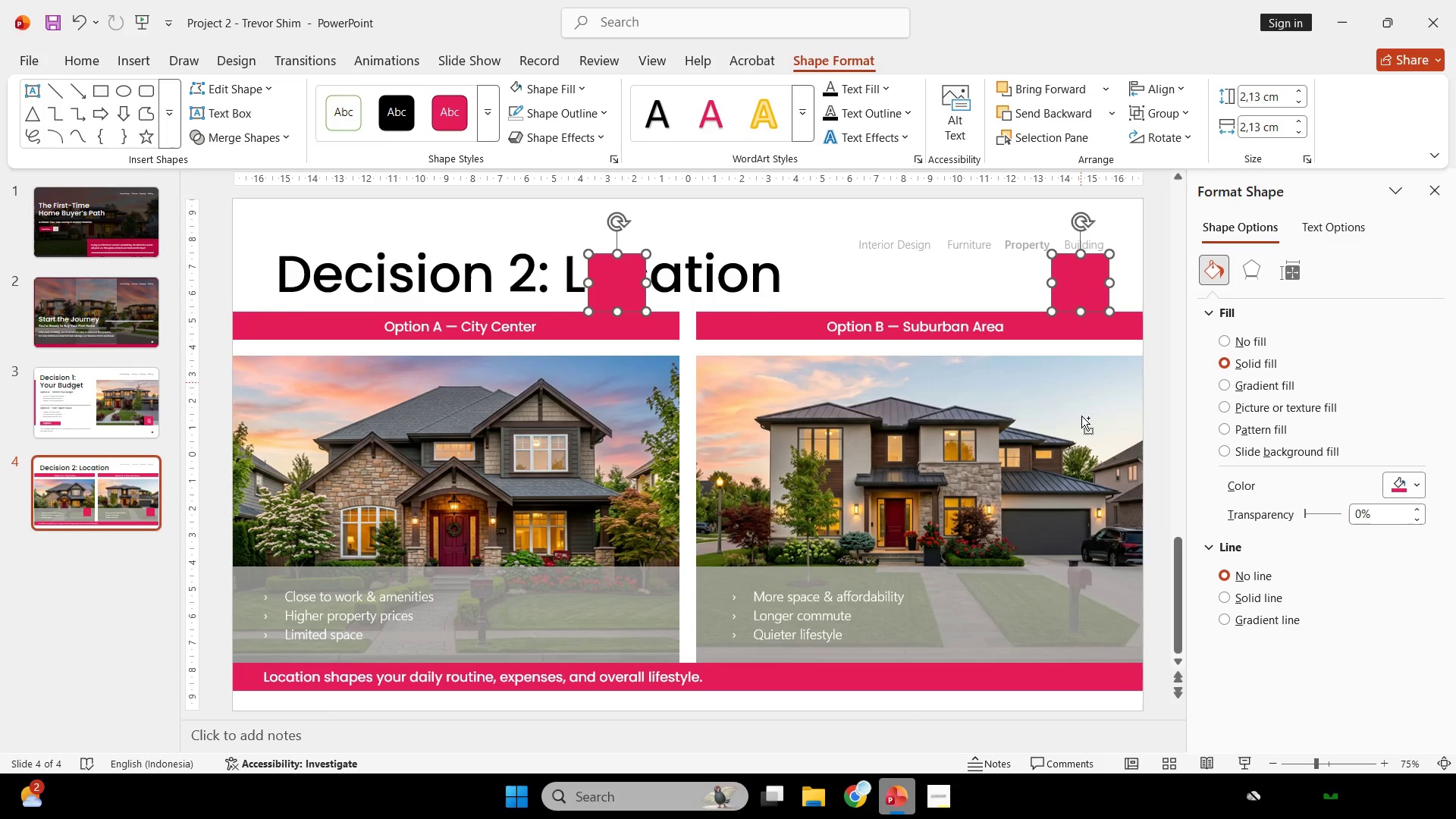 
key(Control+Z)
 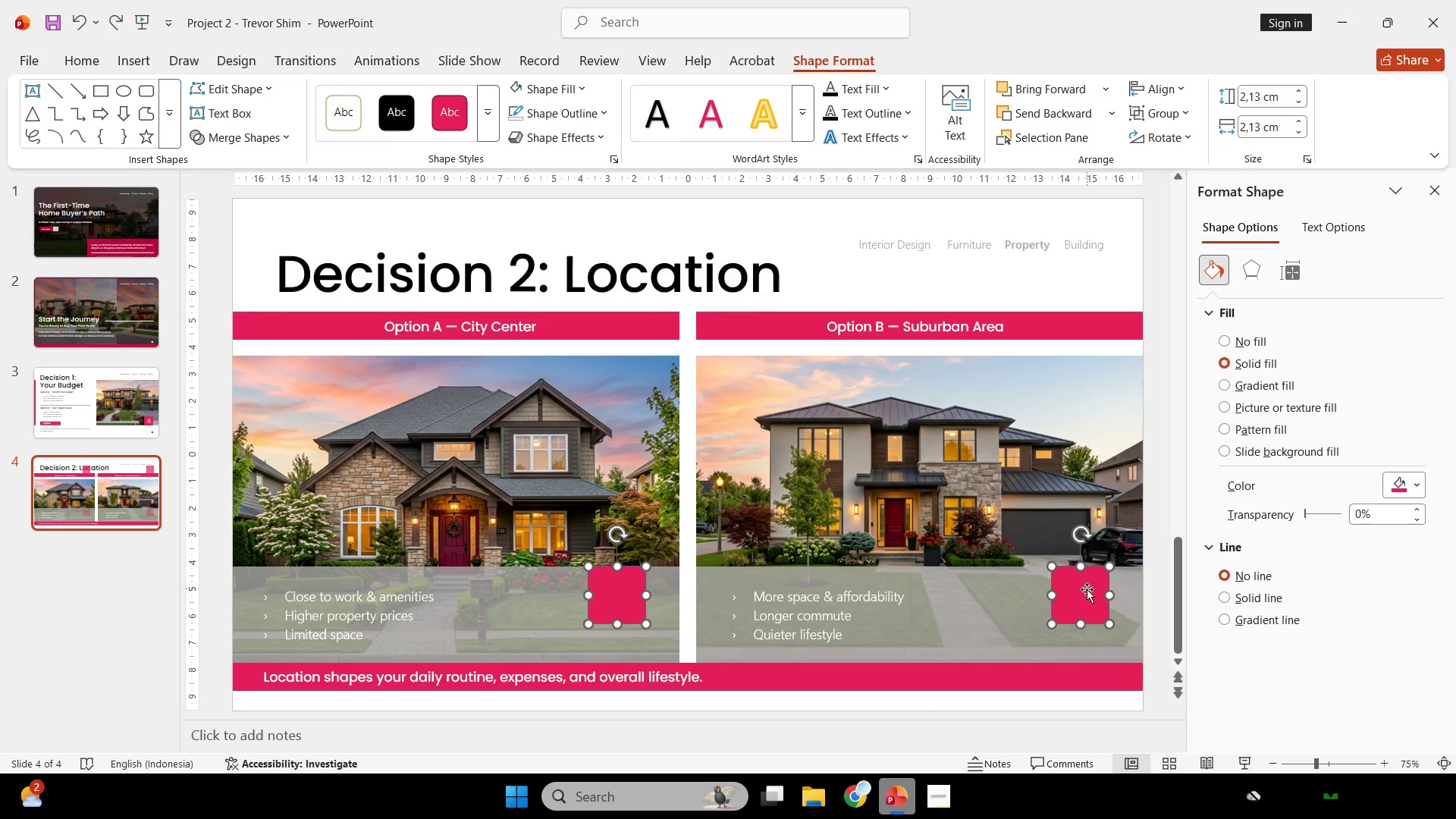 
hold_key(key=ShiftLeft, duration=1.34)
 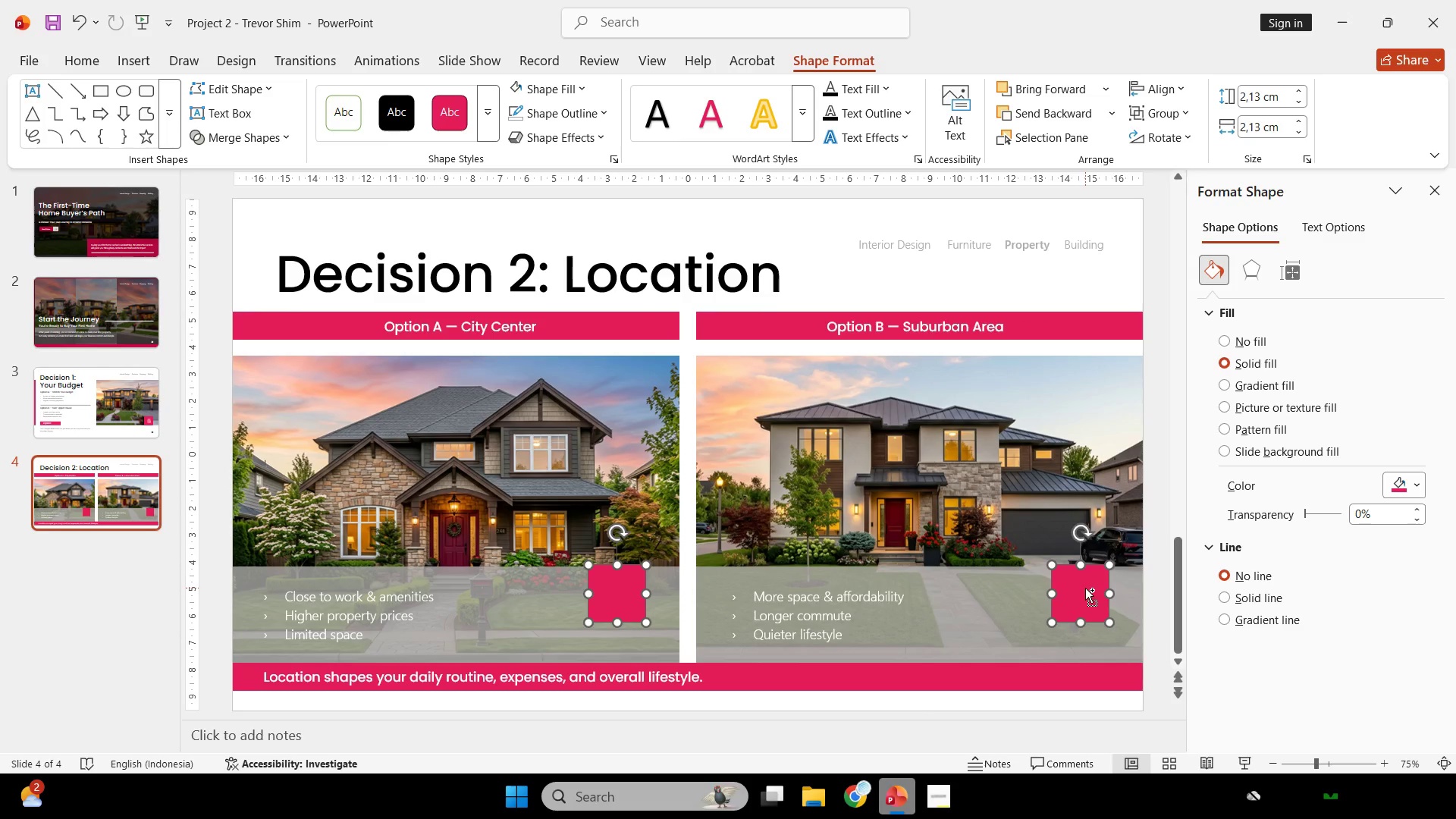 
key(Control+Z)
 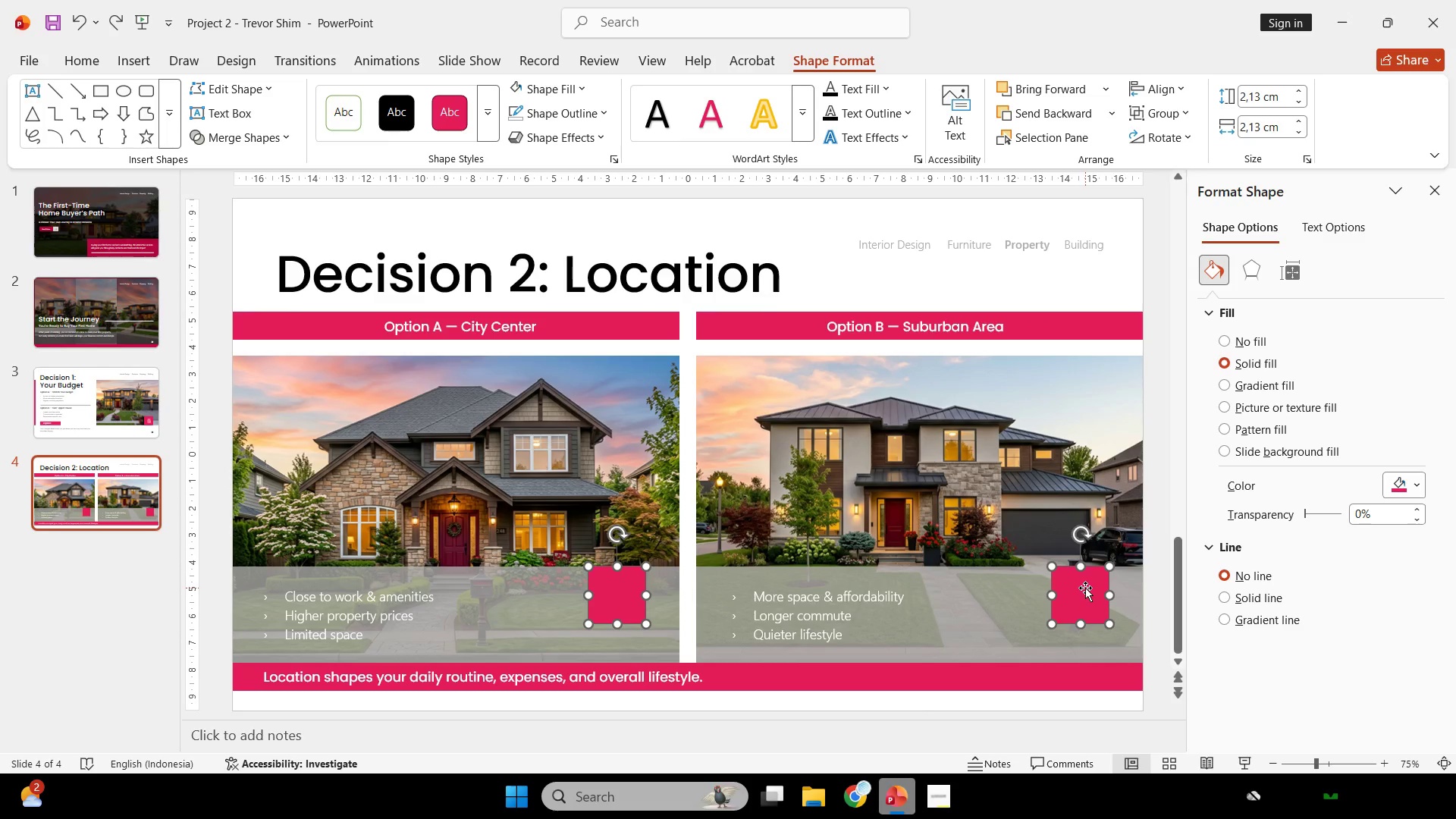 
key(ArrowLeft)
 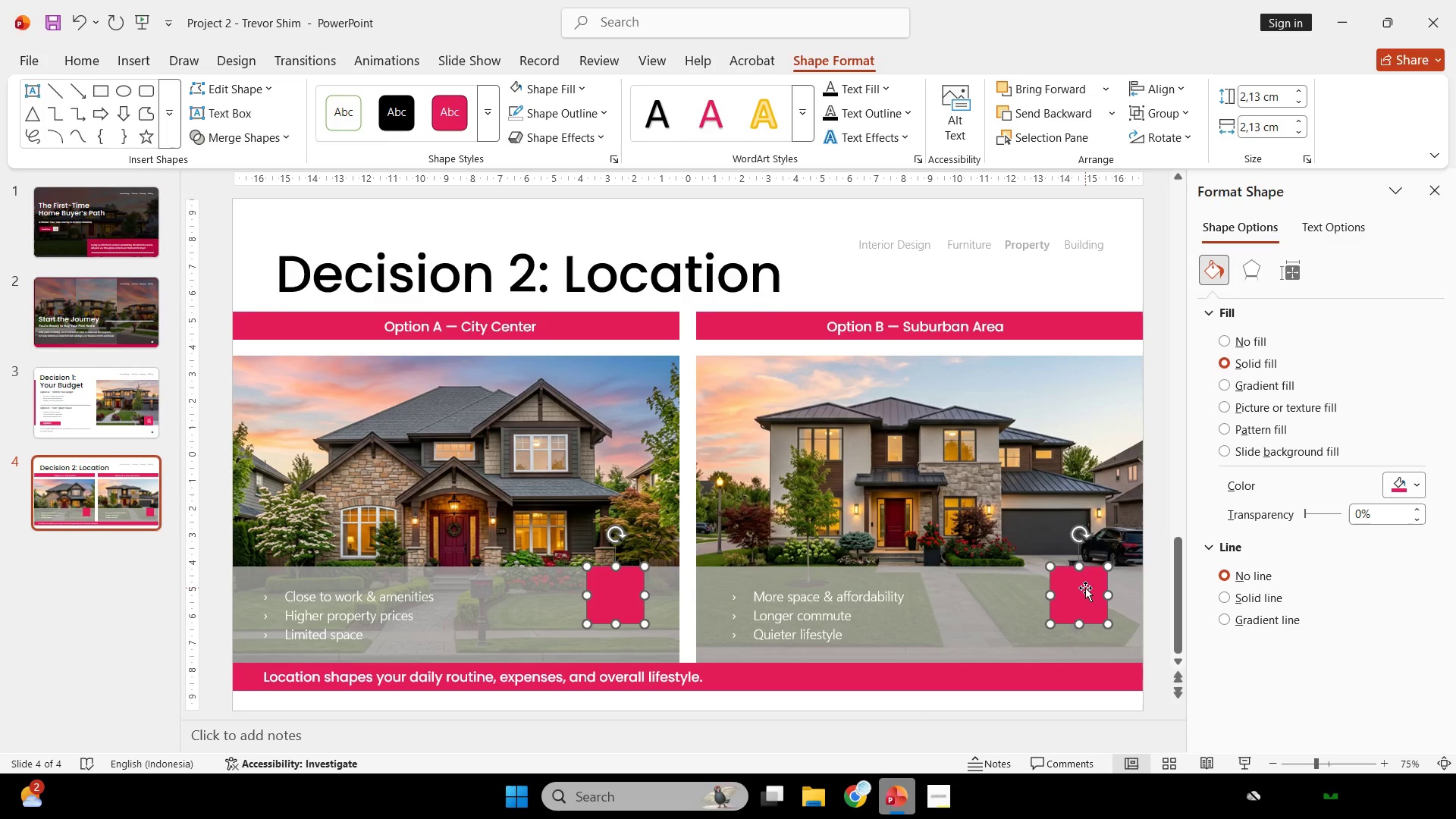 
key(ArrowLeft)
 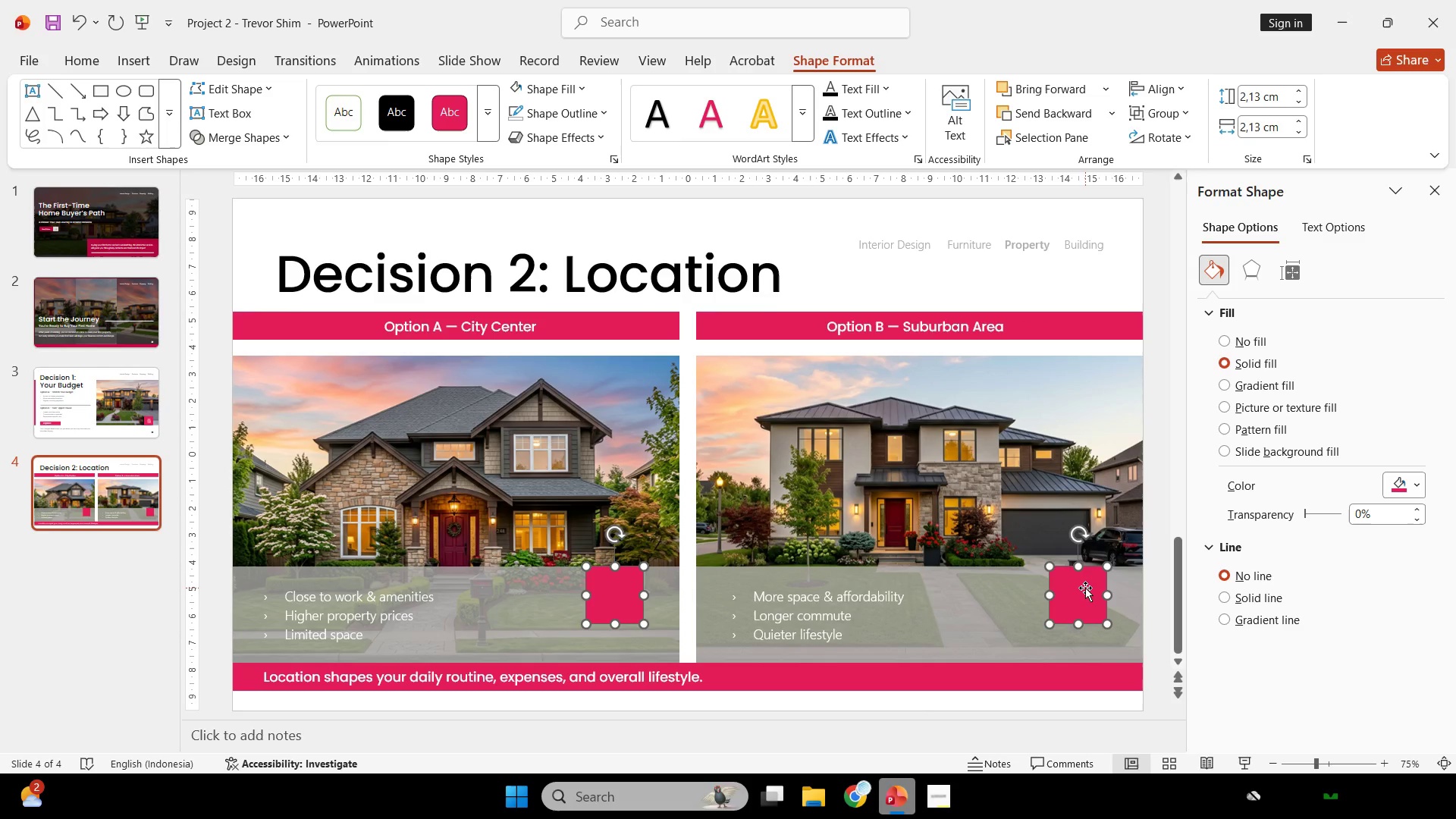 
key(ArrowLeft)
 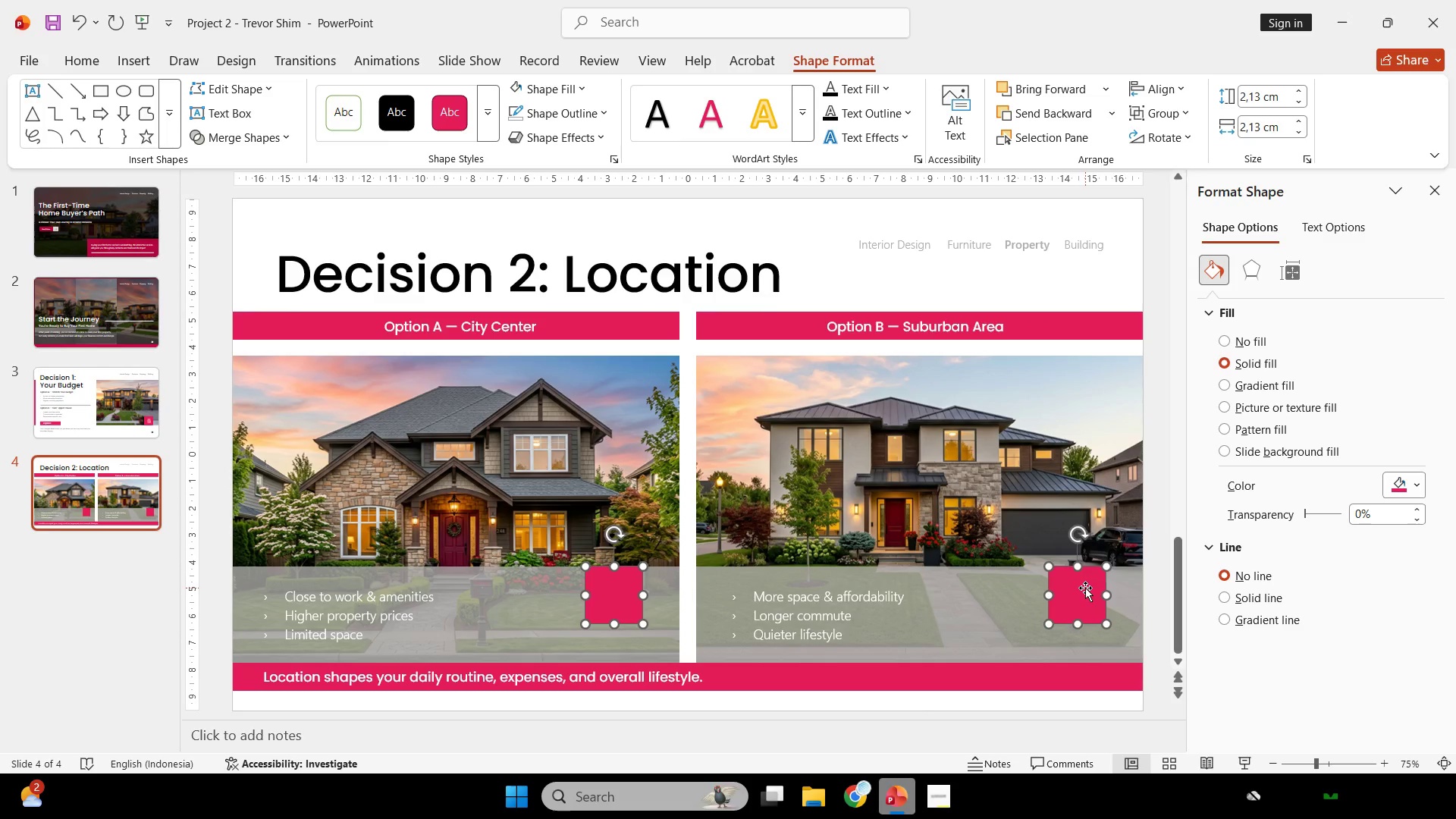 
key(ArrowLeft)
 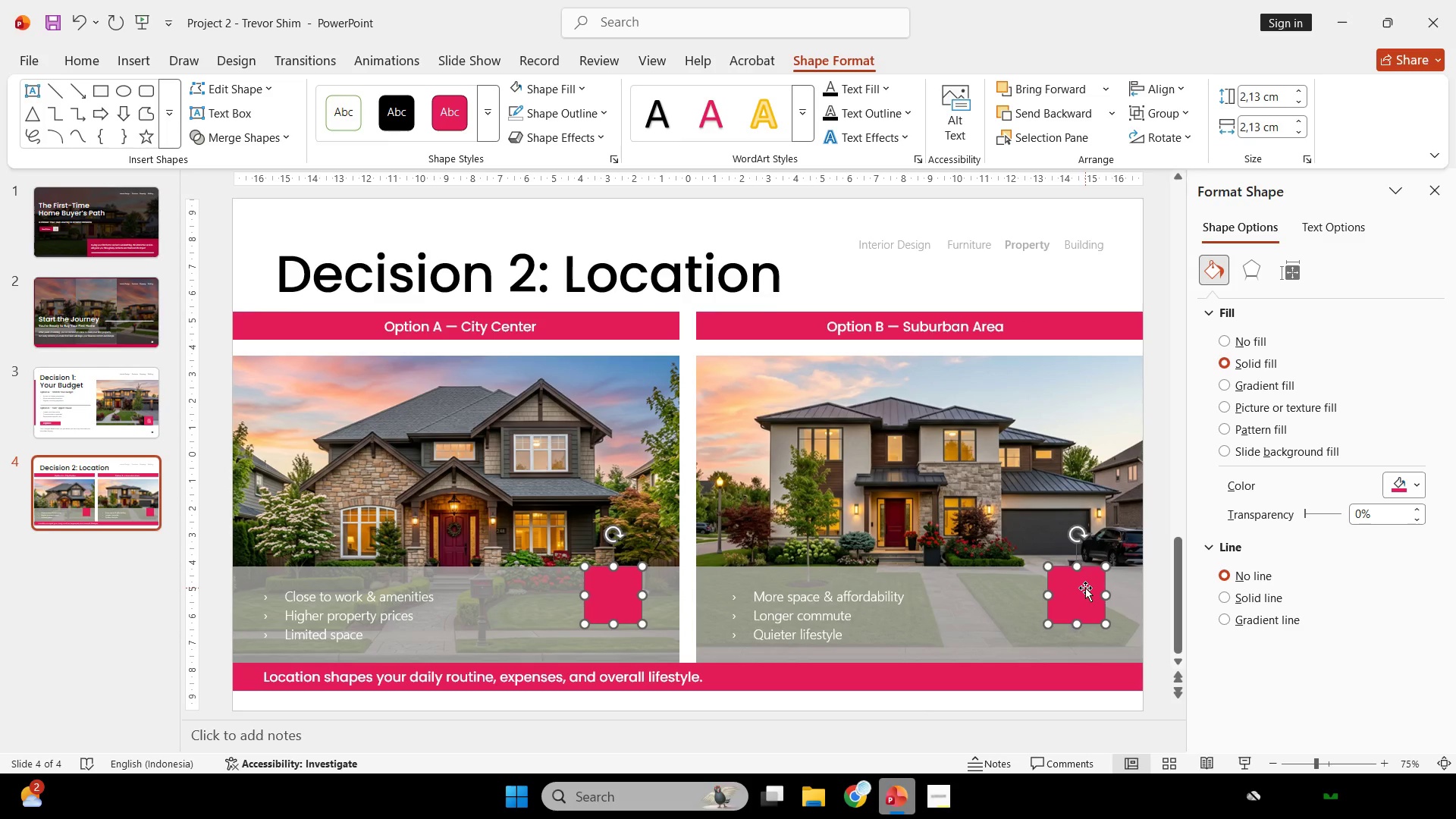 
key(ArrowLeft)
 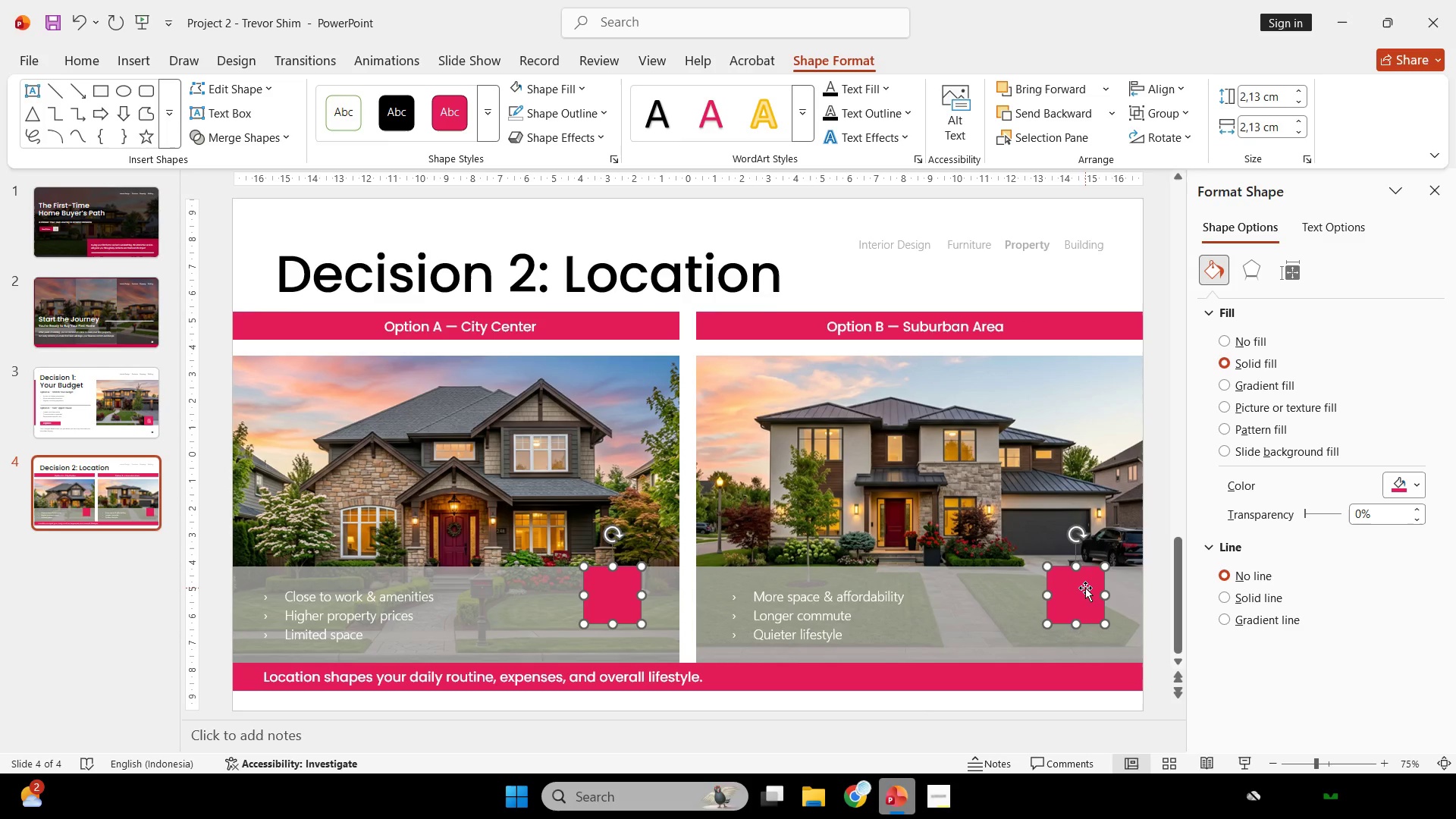 
key(ArrowLeft)
 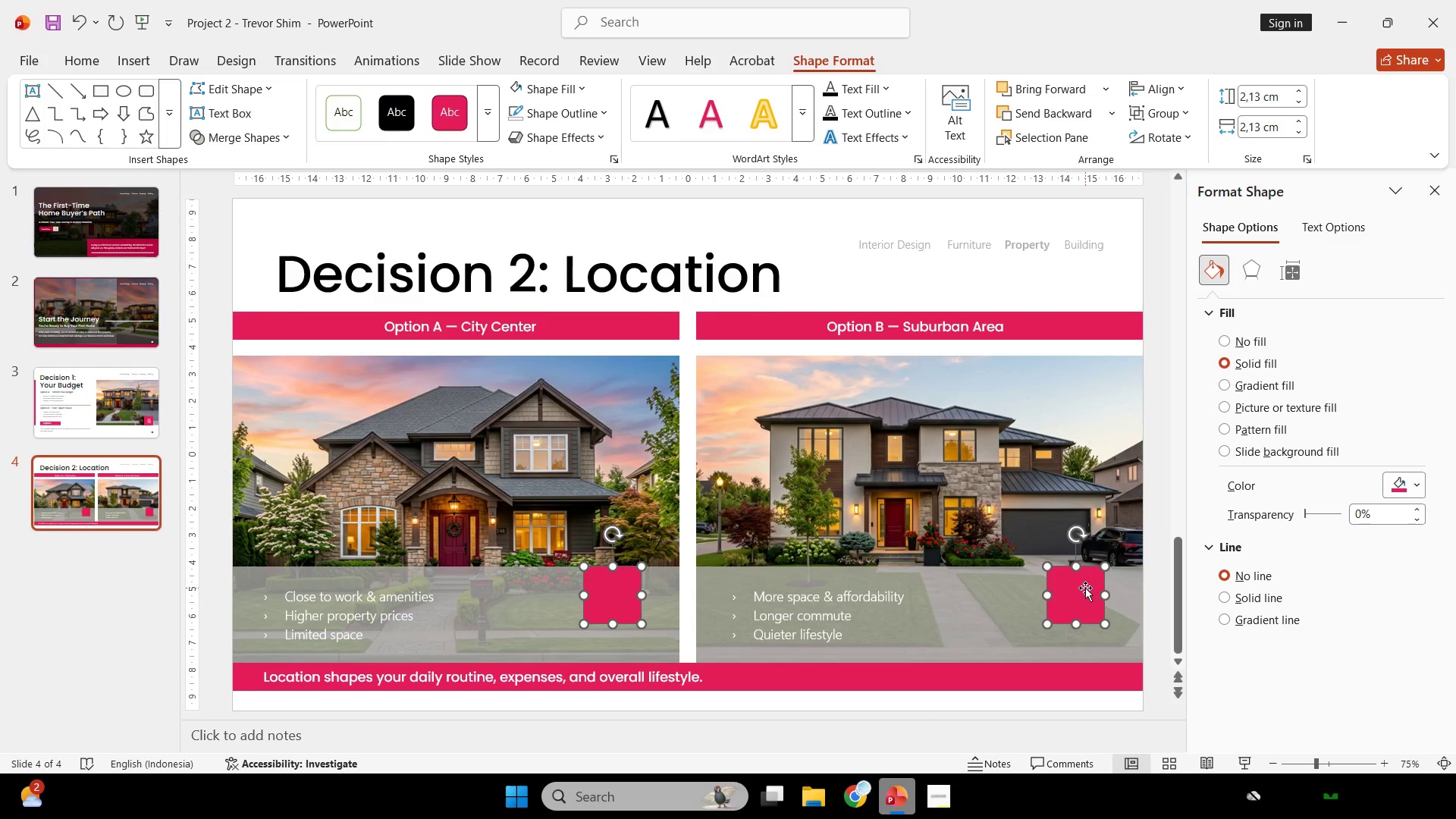 
hold_key(key=ShiftLeft, duration=1.52)
left_click_drag(start_coordinate=[1092, 593], to_coordinate=[1094, 276])
 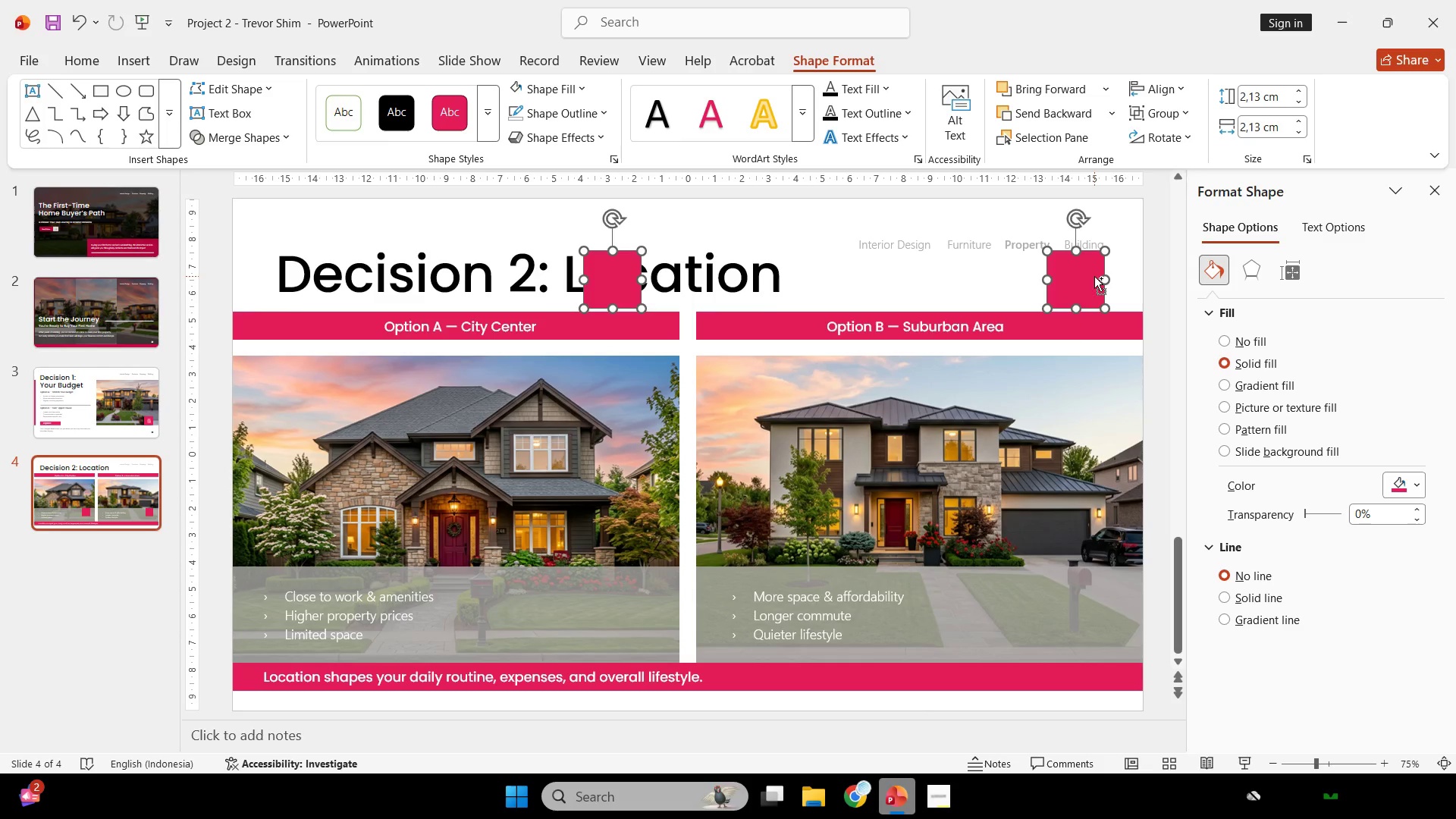 
key(Control+Z)
 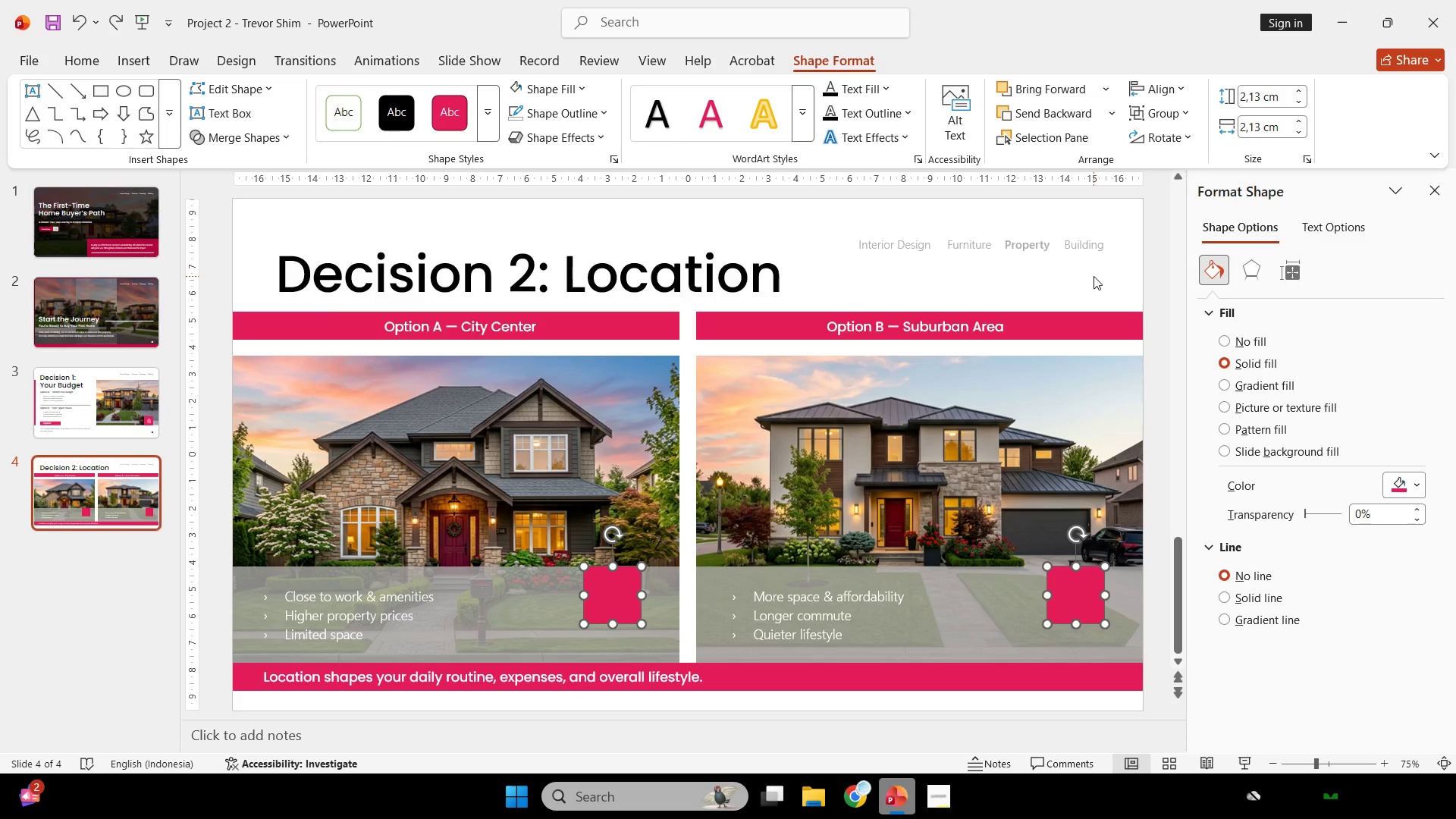 
key(ArrowRight)
 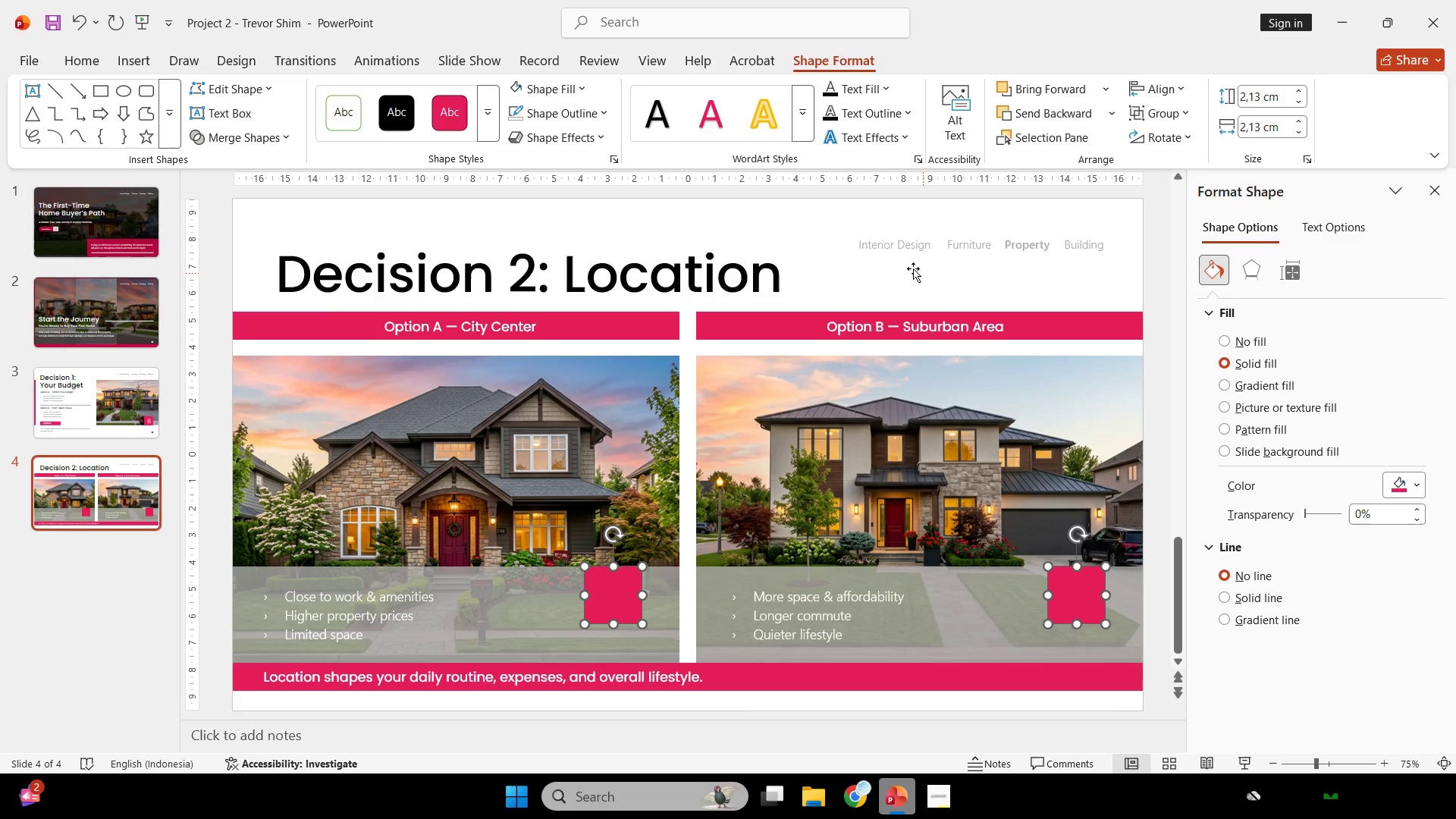 
left_click([885, 241])
 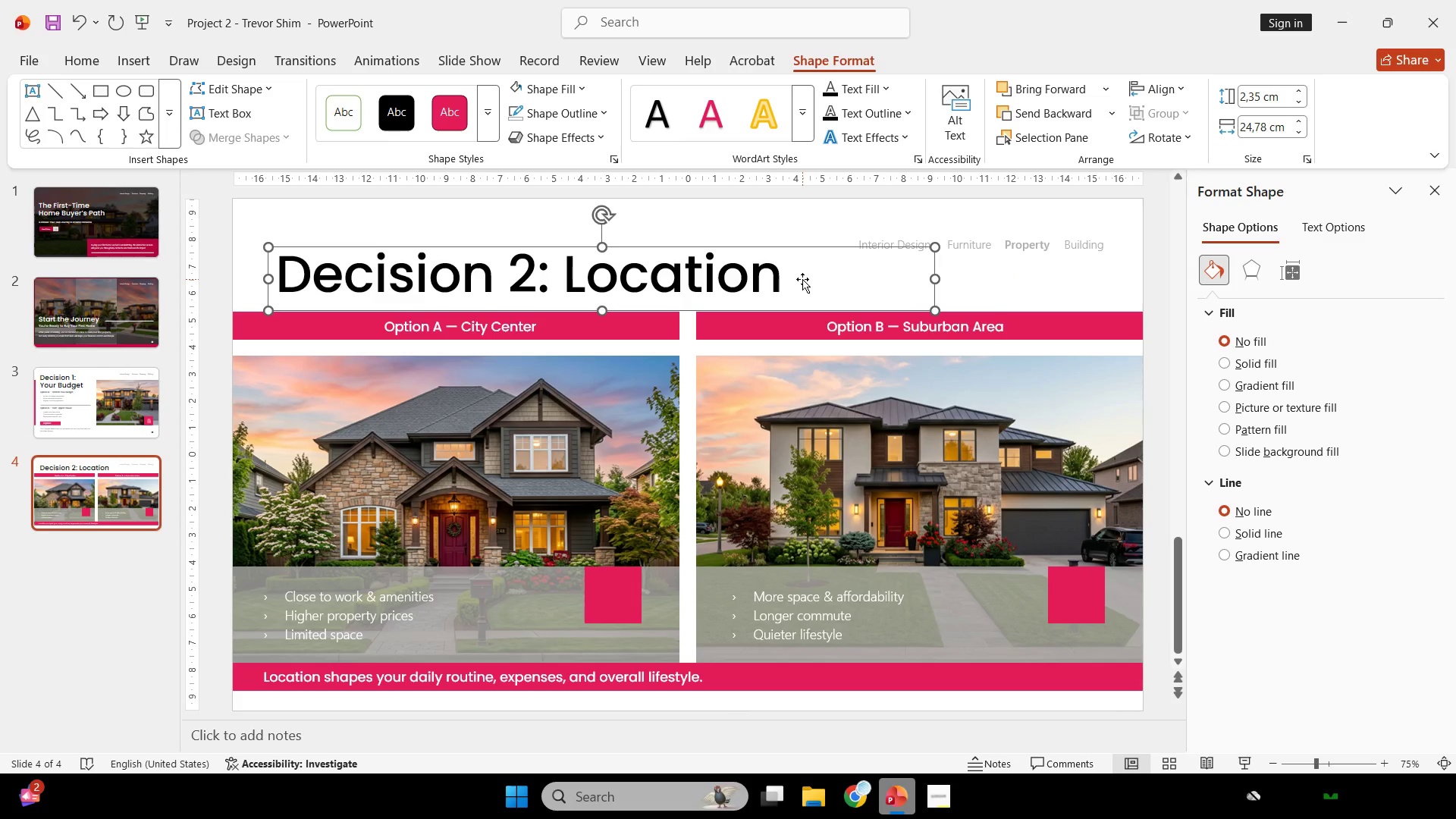 
left_click([802, 279])
 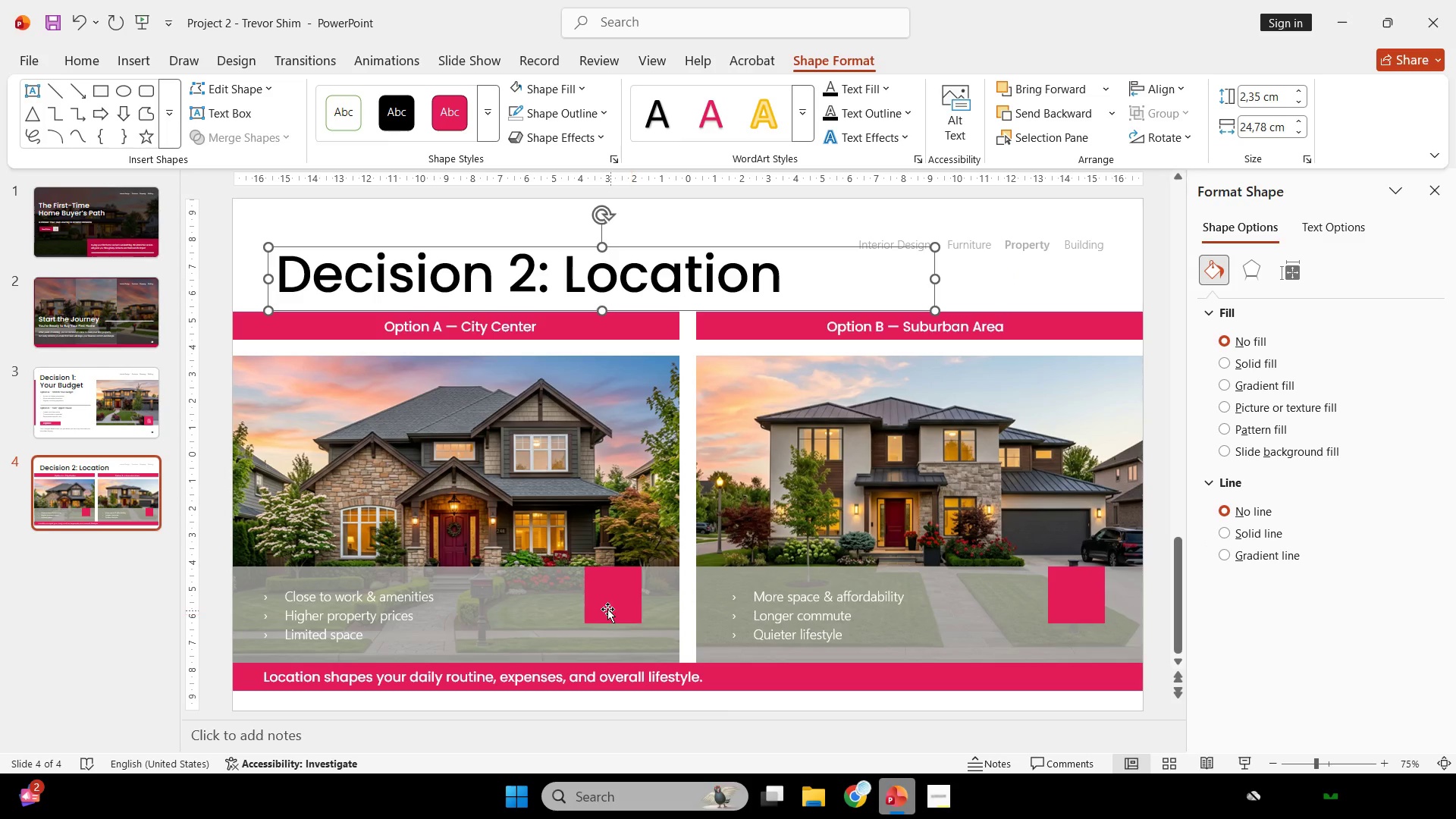 
left_click([606, 608])
 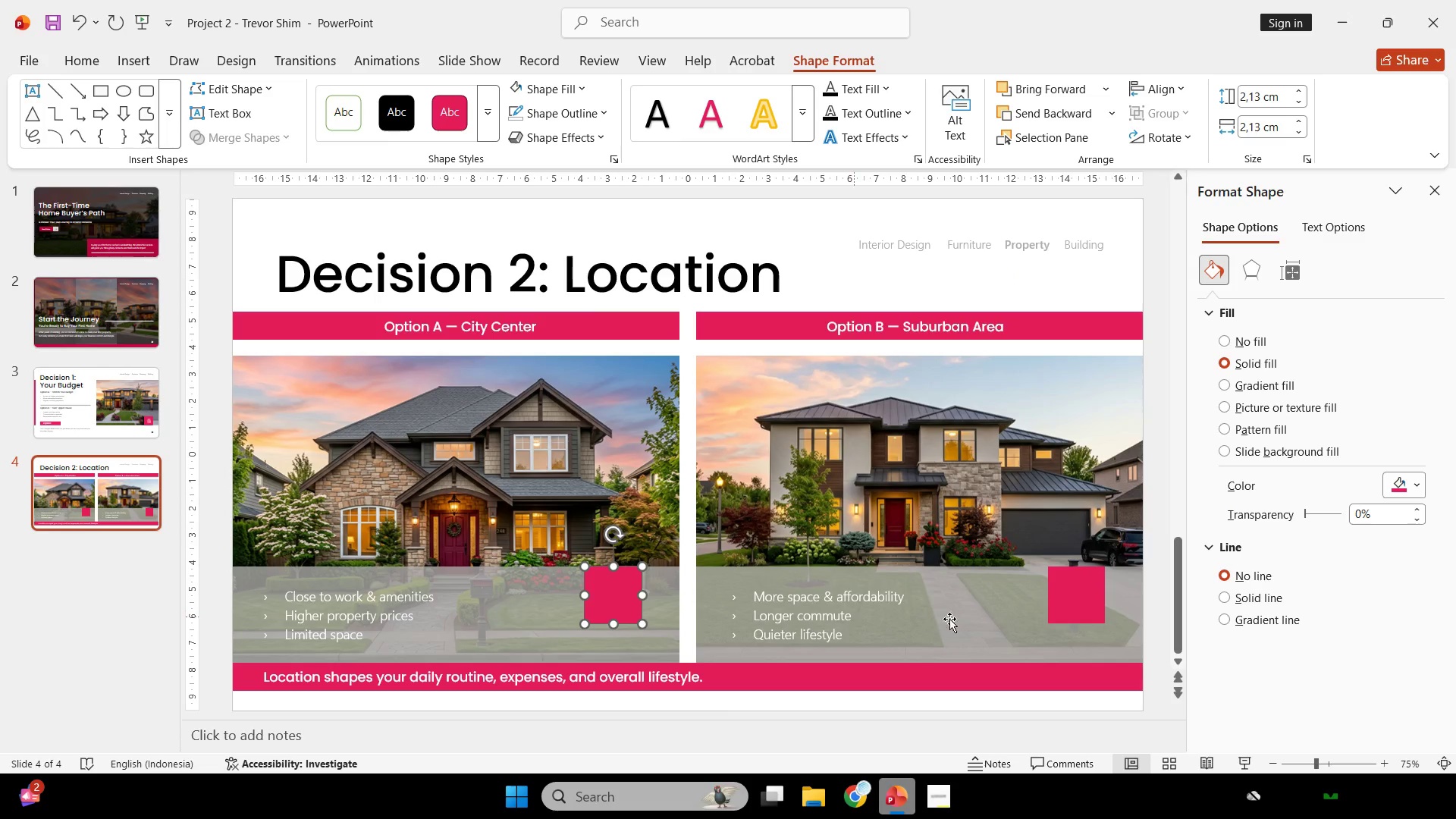 
hold_key(key=ShiftLeft, duration=0.5)
left_click([1069, 614])
 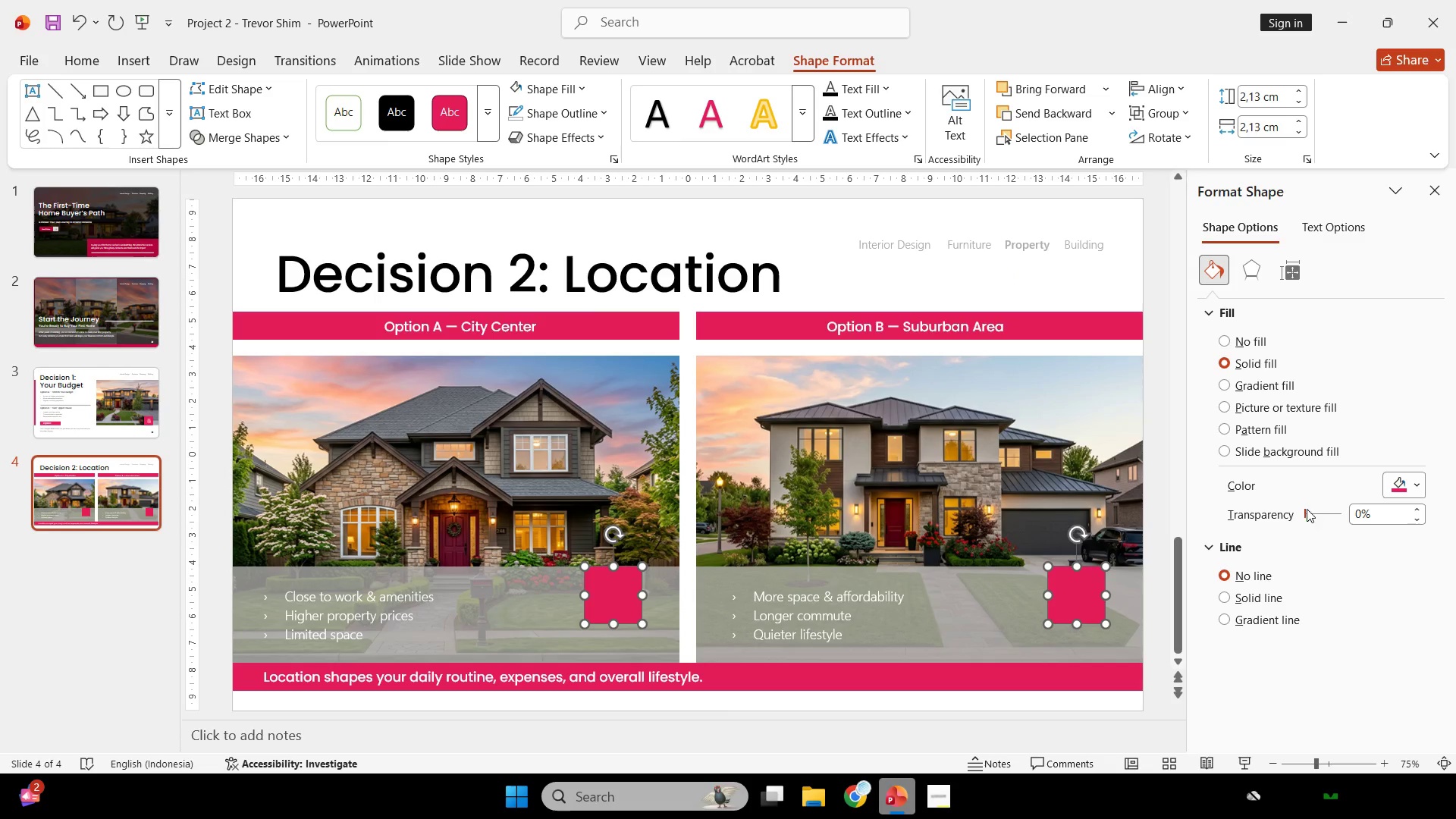 
left_click_drag(start_coordinate=[1307, 509], to_coordinate=[1316, 509])
 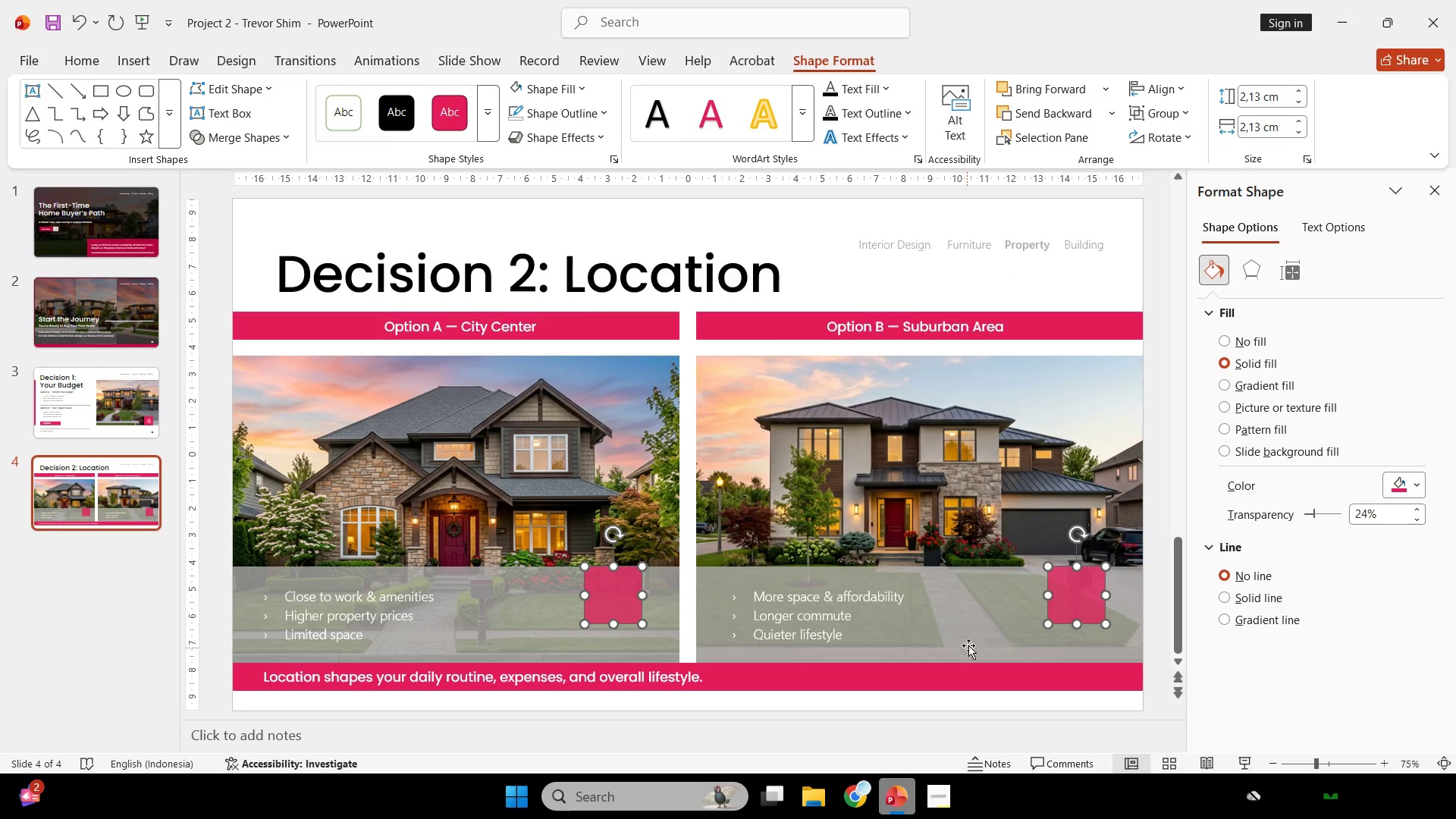 
left_click([984, 632])
 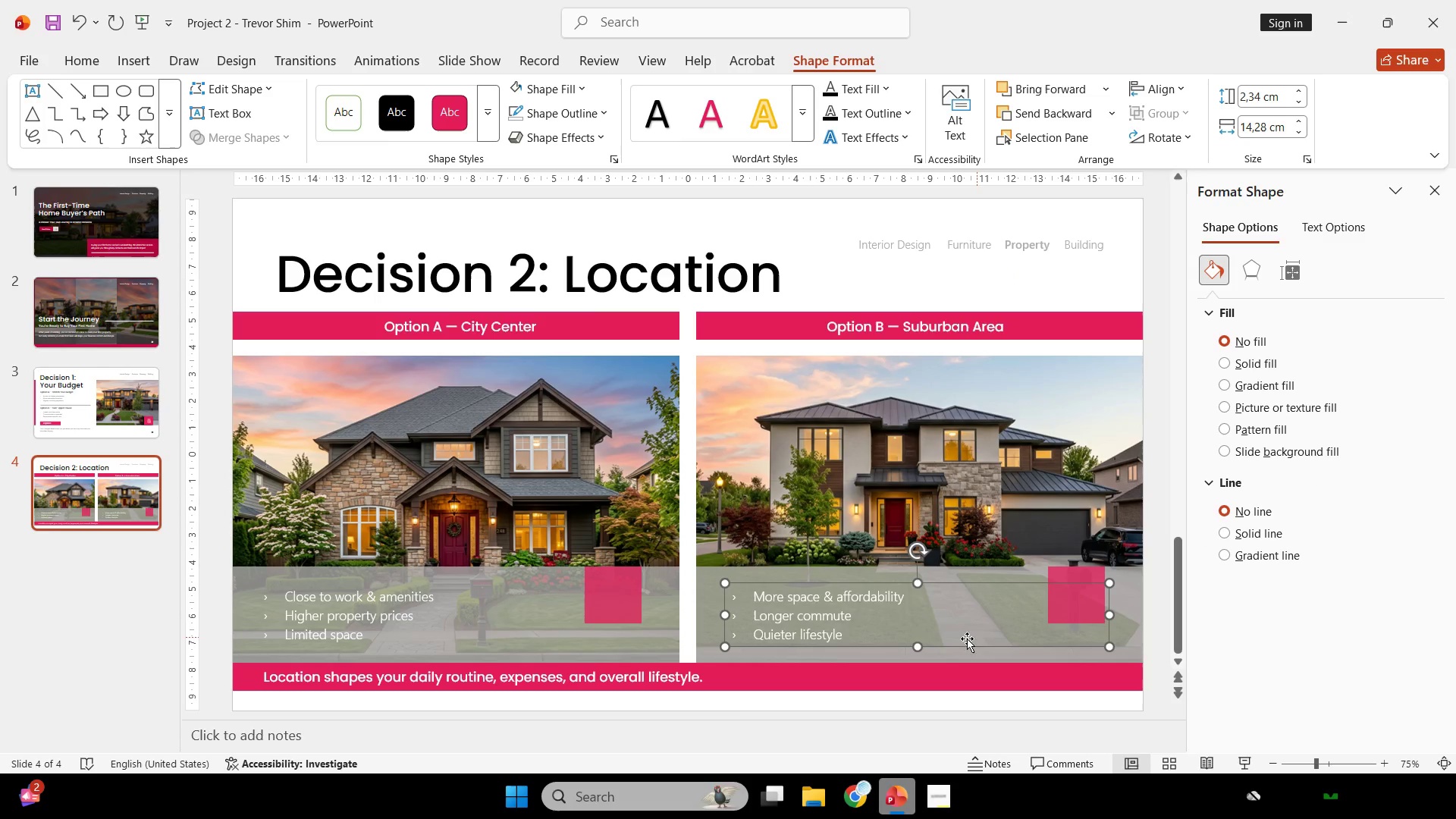 
hold_key(key=ShiftLeft, duration=0.52)
double_click([585, 649])
 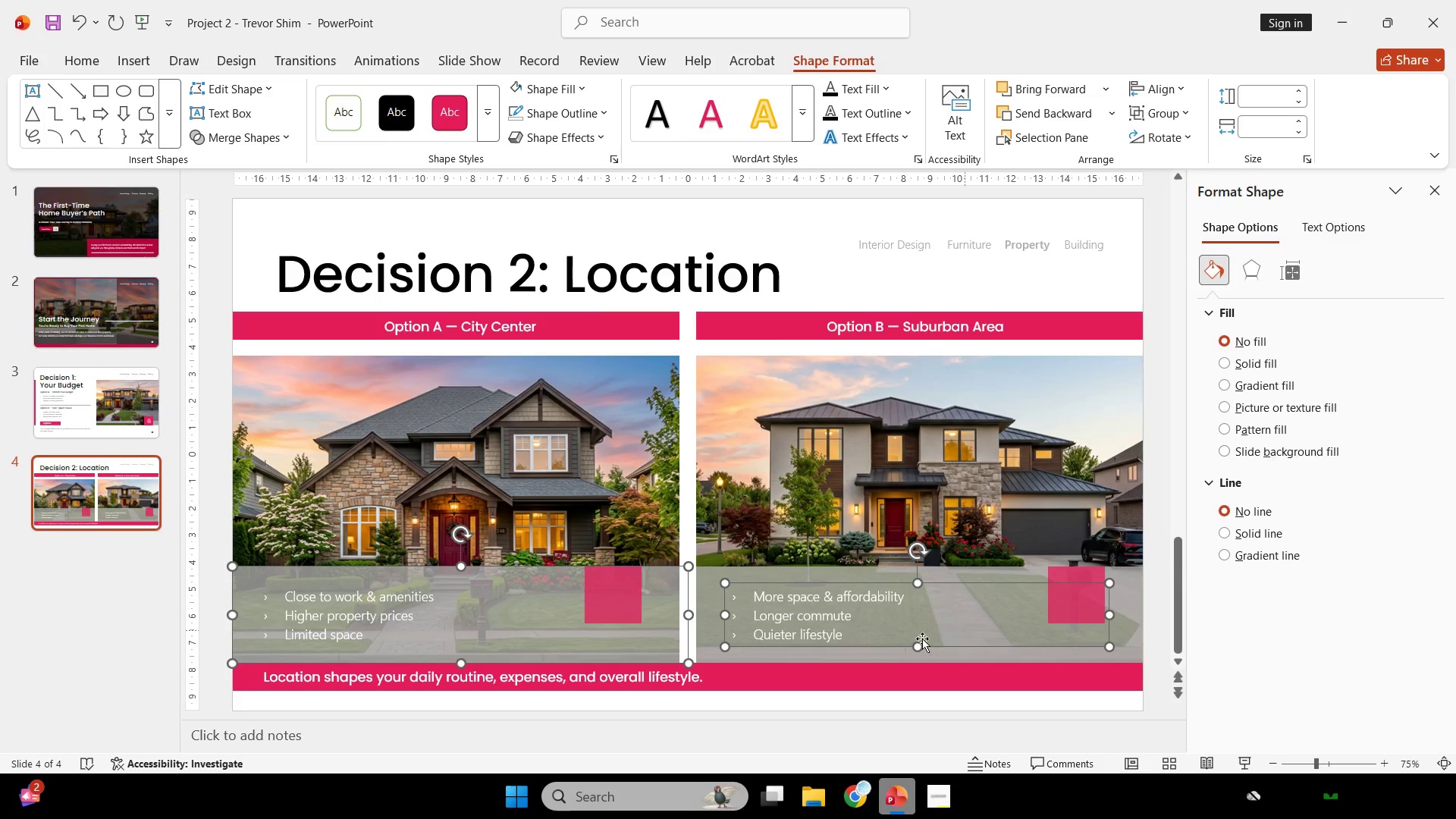 
hold_key(key=ShiftLeft, duration=0.64)
 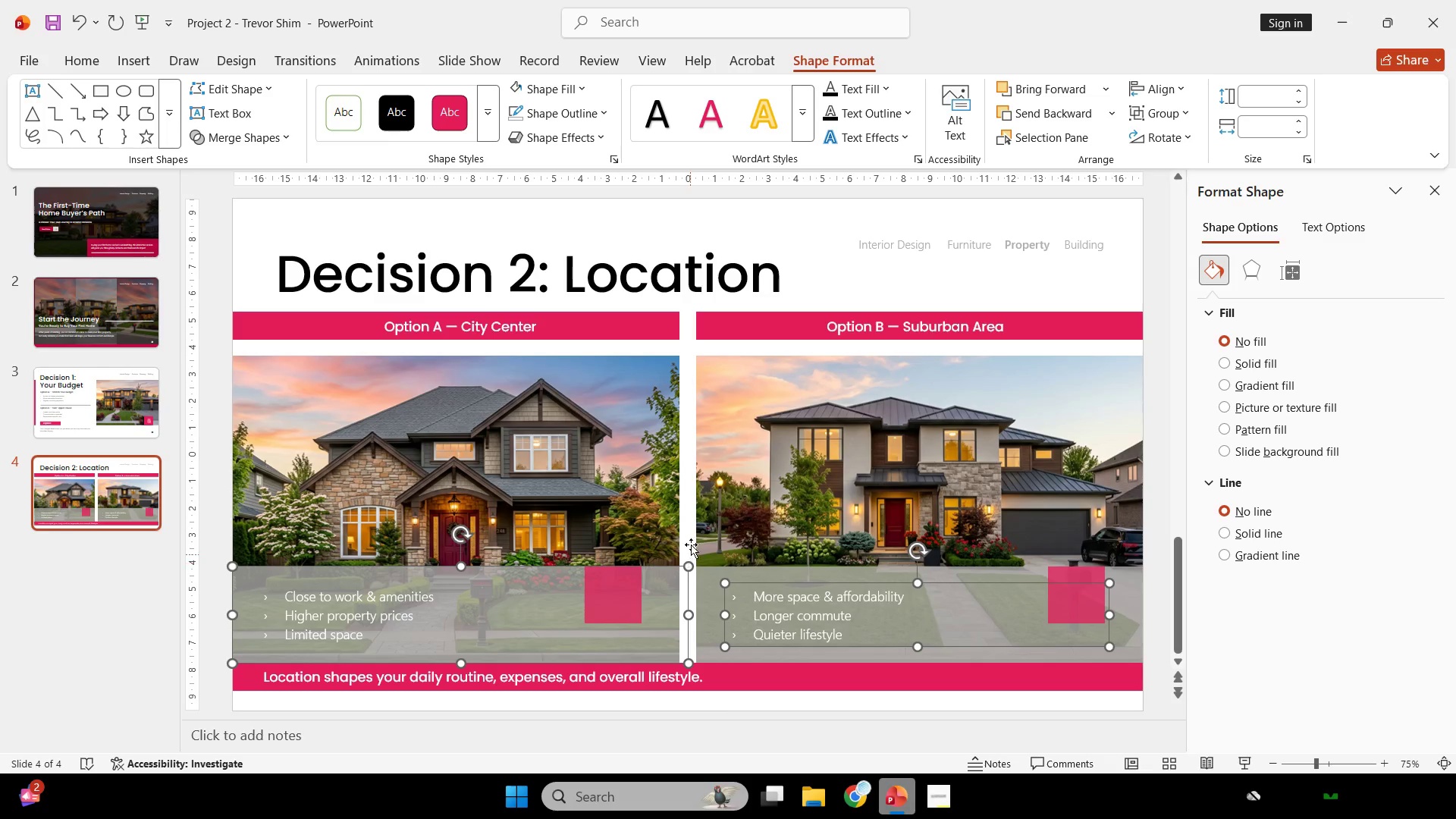 
left_click([692, 539])
 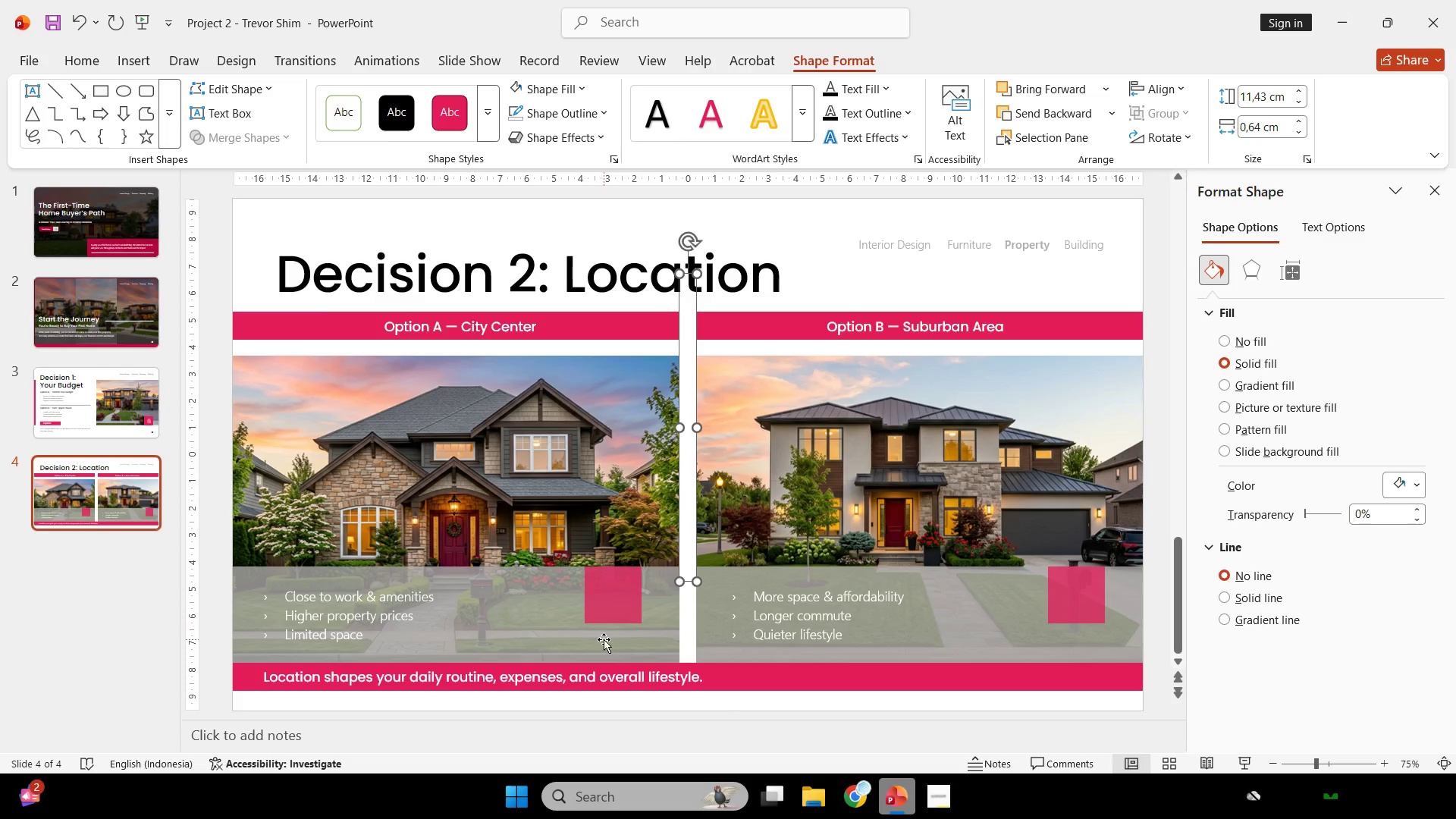 
left_click([604, 638])
 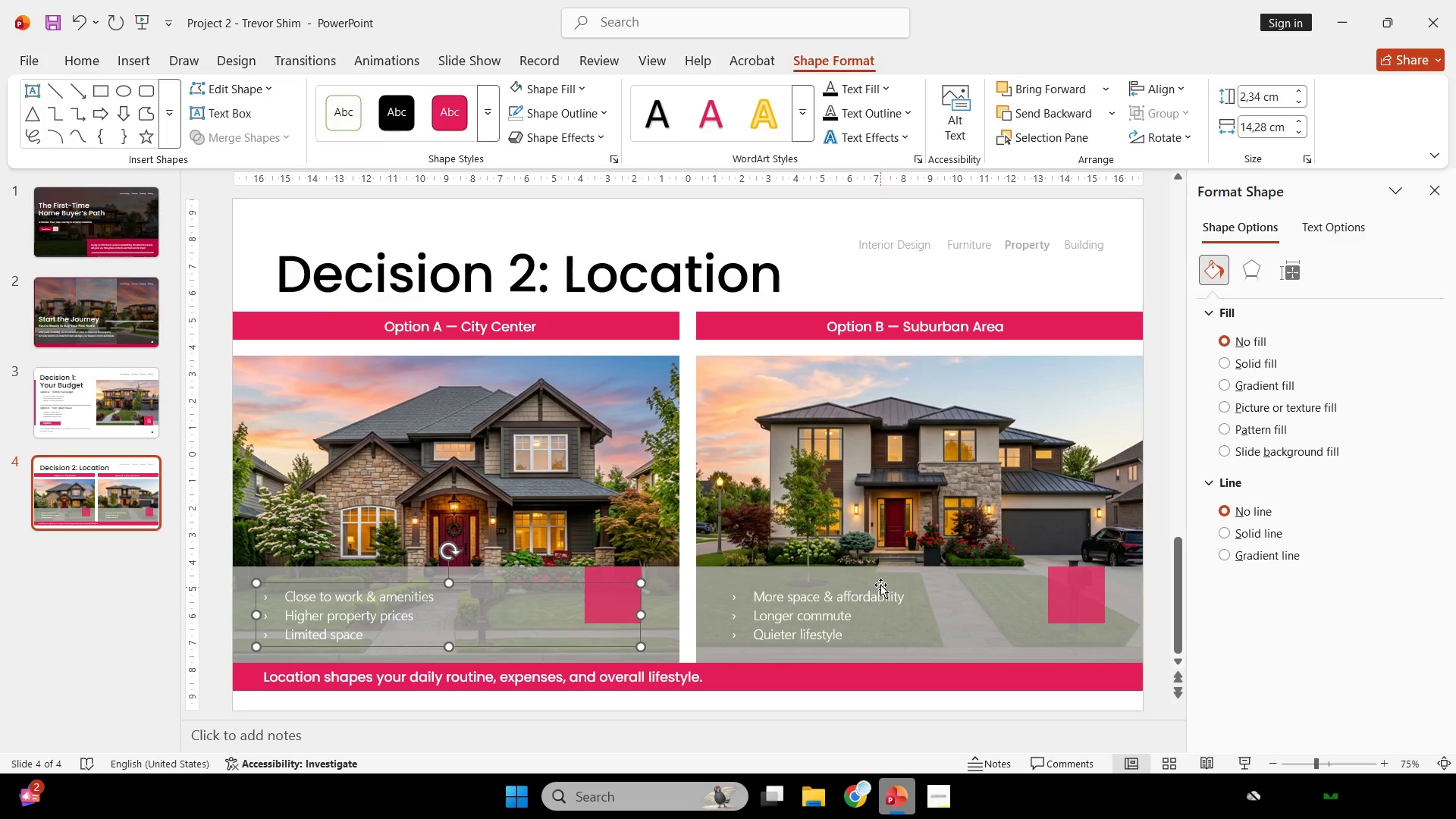 
left_click([880, 571])
 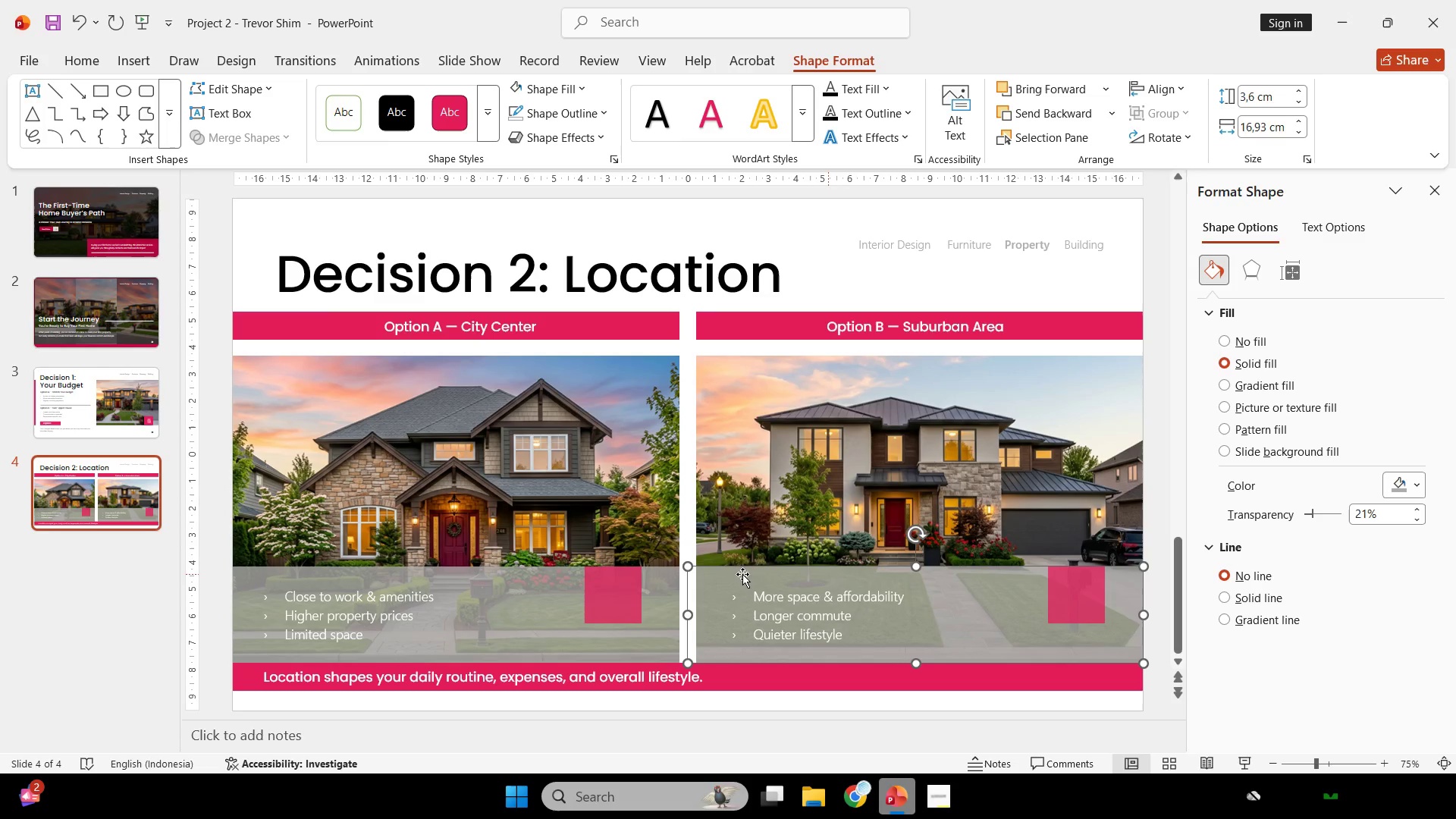 
hold_key(key=ShiftLeft, duration=0.56)
left_click([541, 570])
 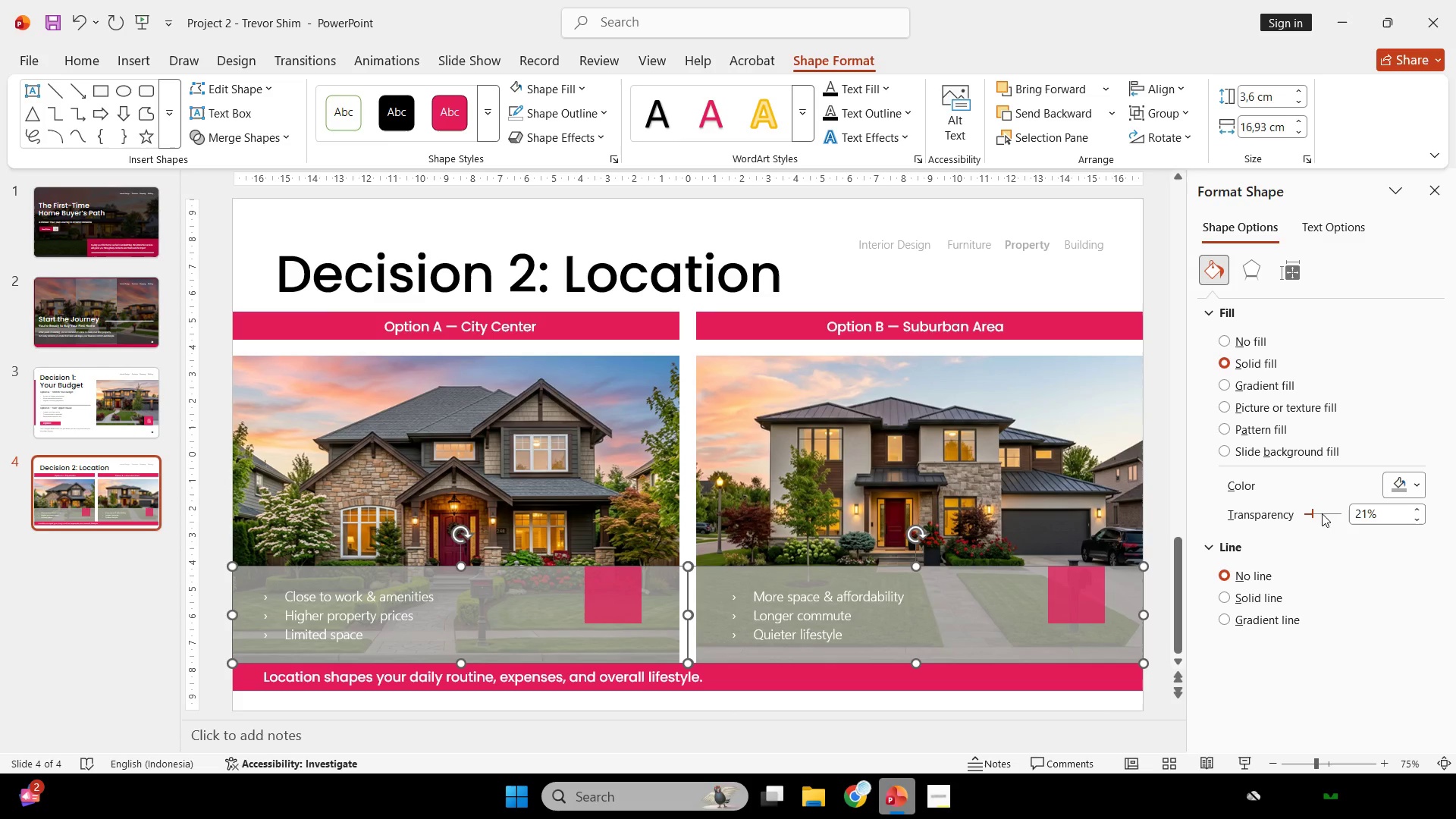 
left_click([1313, 510])
 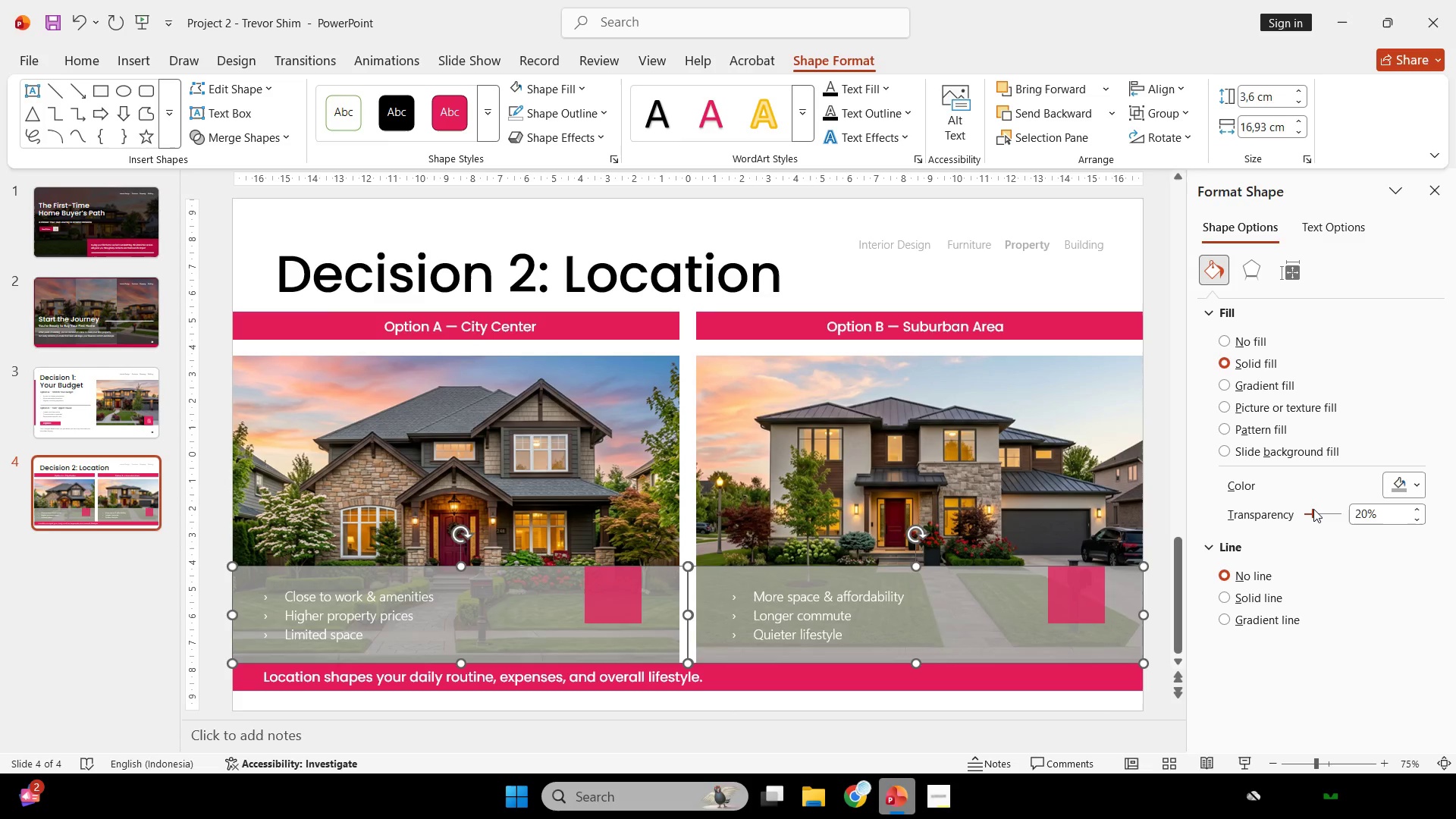 
scroll: coordinate [1313, 509], scroll_direction: down, amount: 8.0
 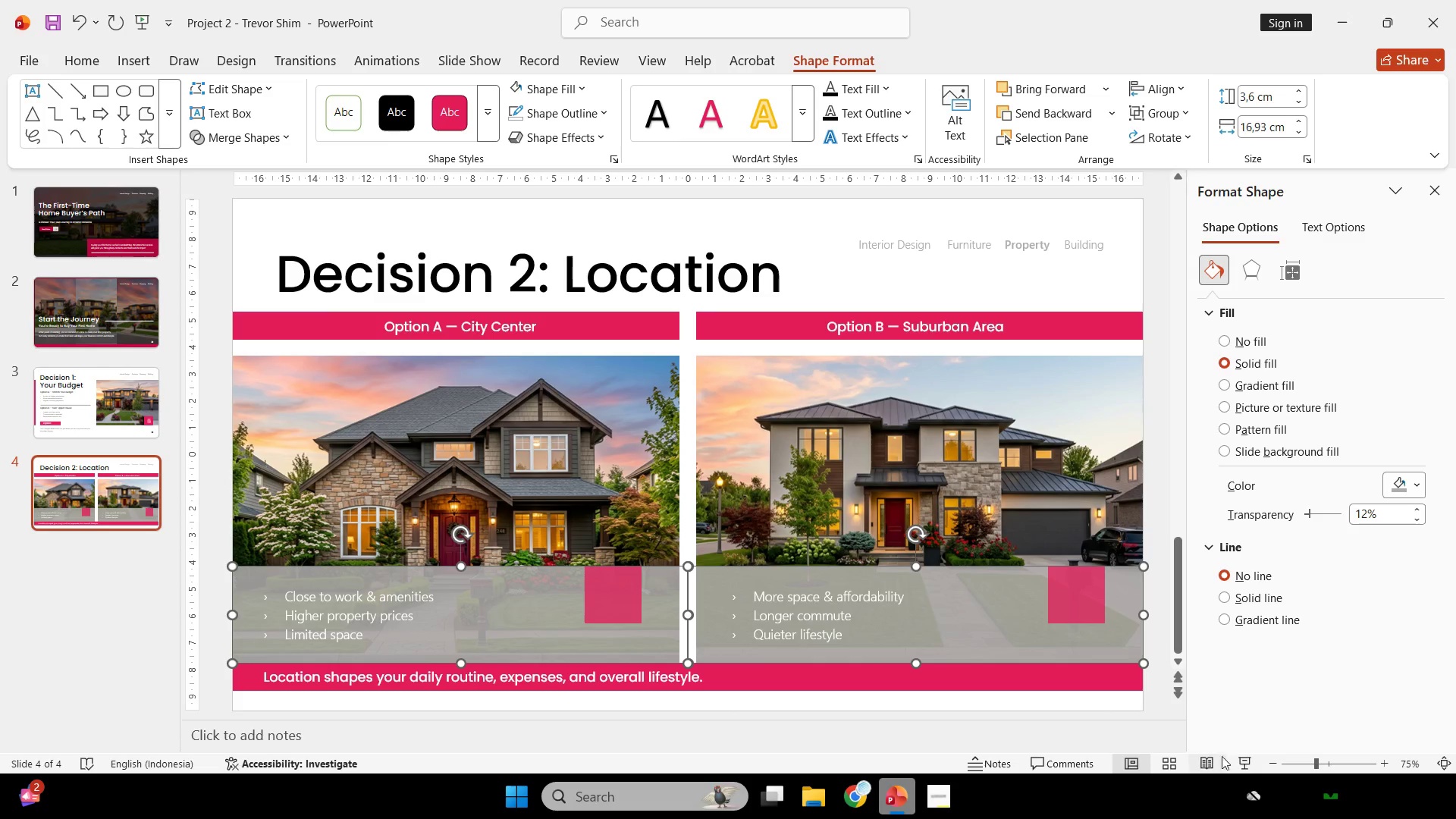 
left_click([1248, 751])
 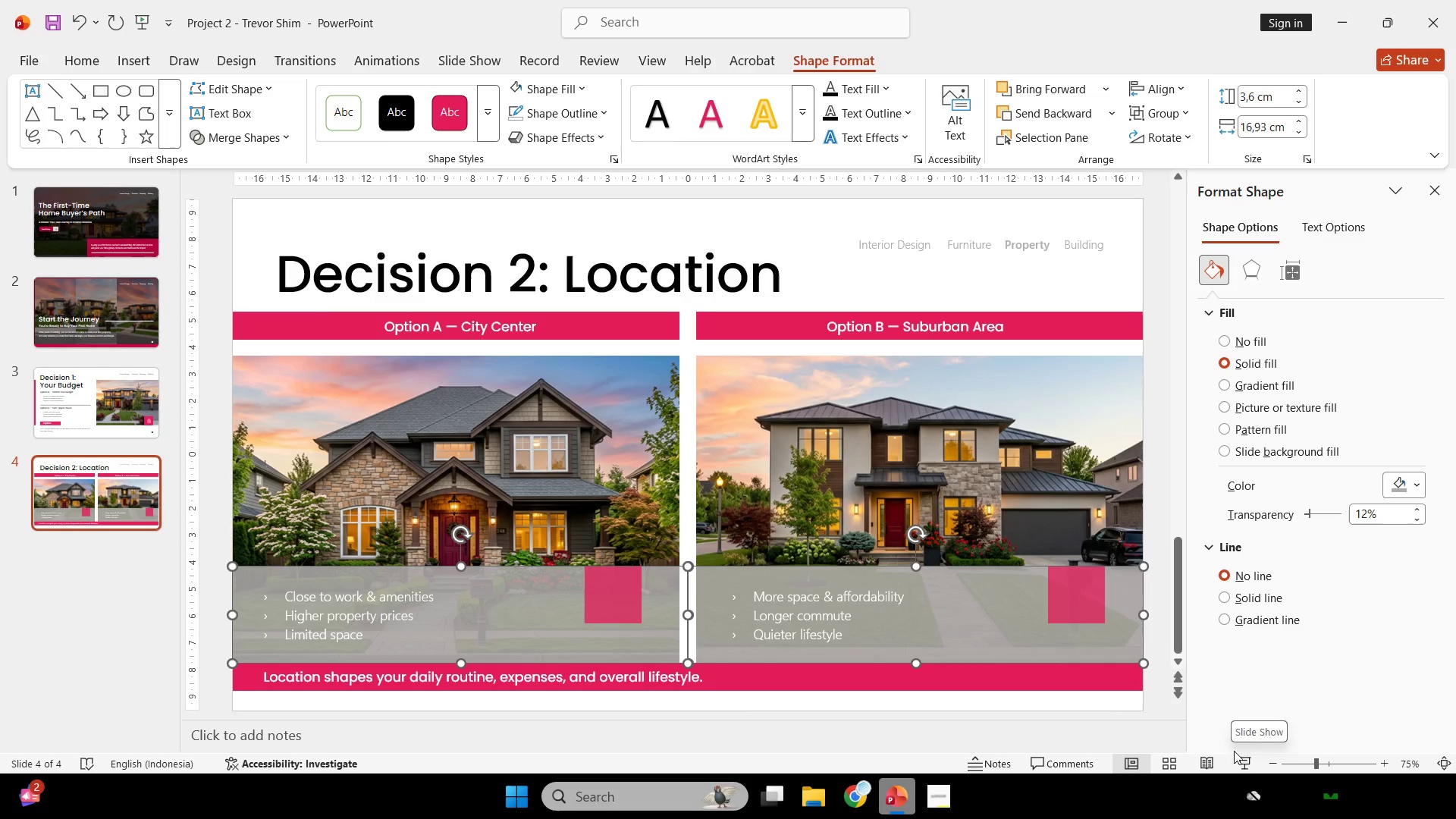 
left_click([1245, 761])
 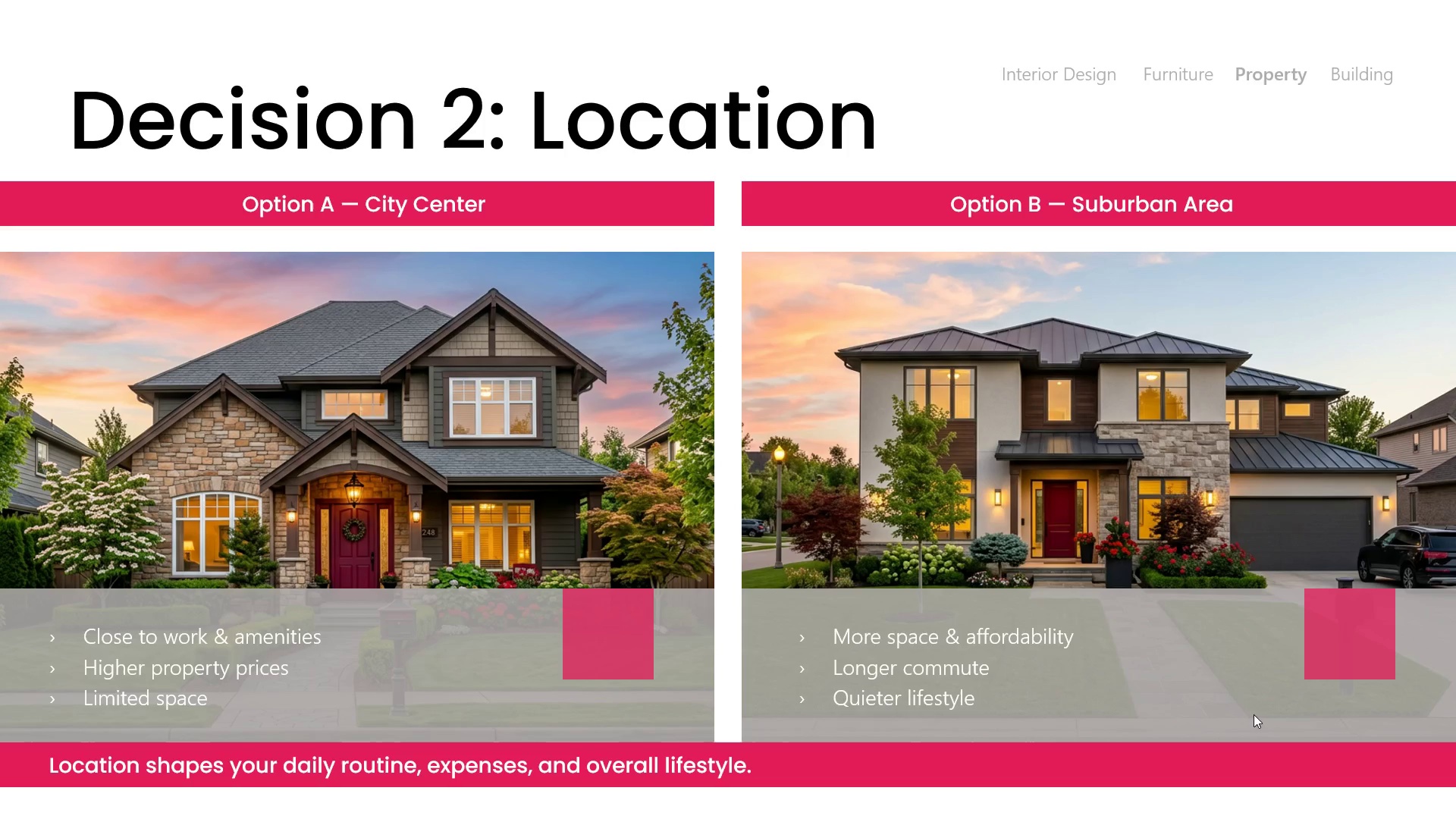 
key(Escape)
 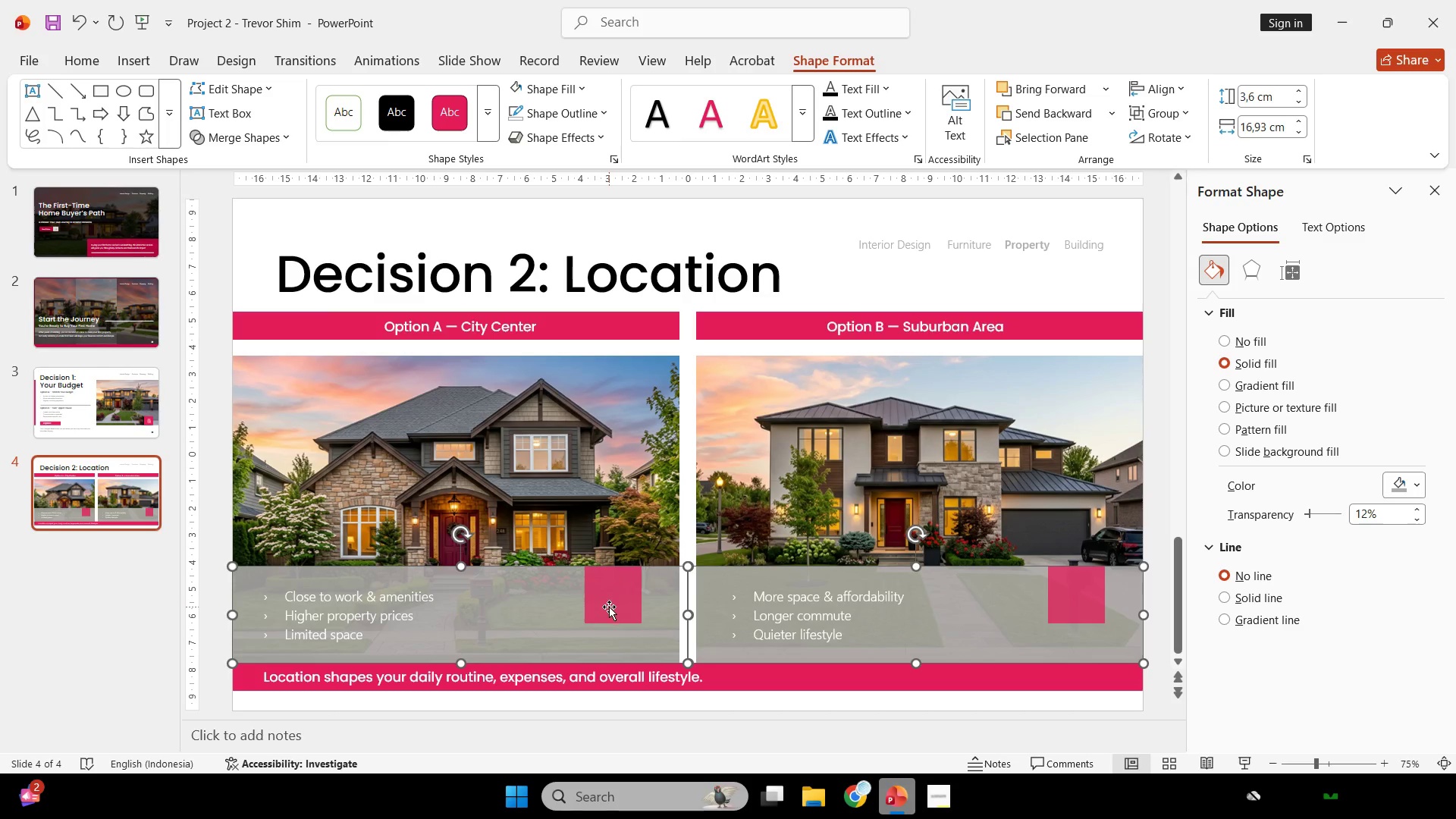 
left_click([609, 607])
 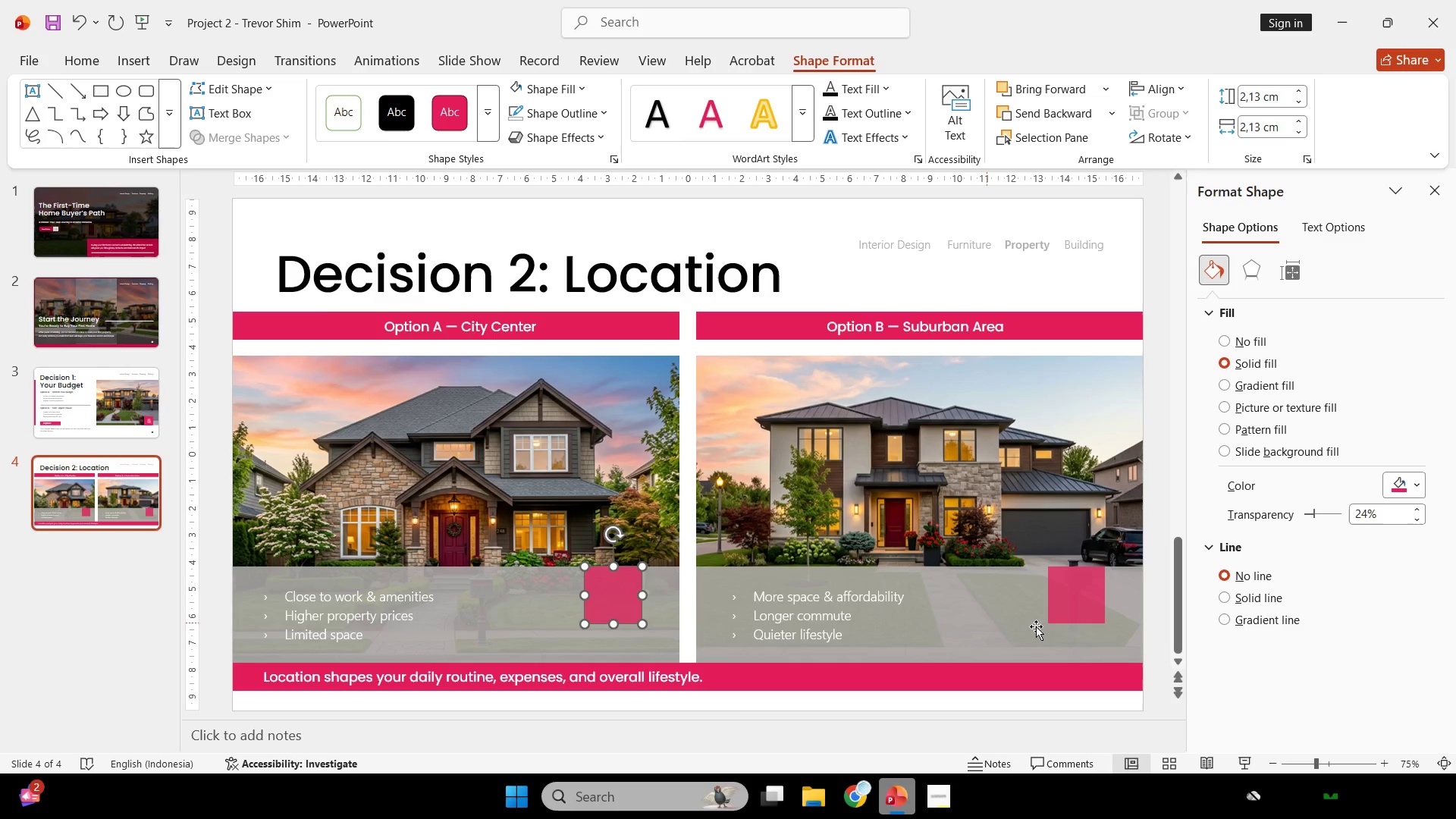 
hold_key(key=ShiftLeft, duration=0.52)
left_click([1075, 613])
 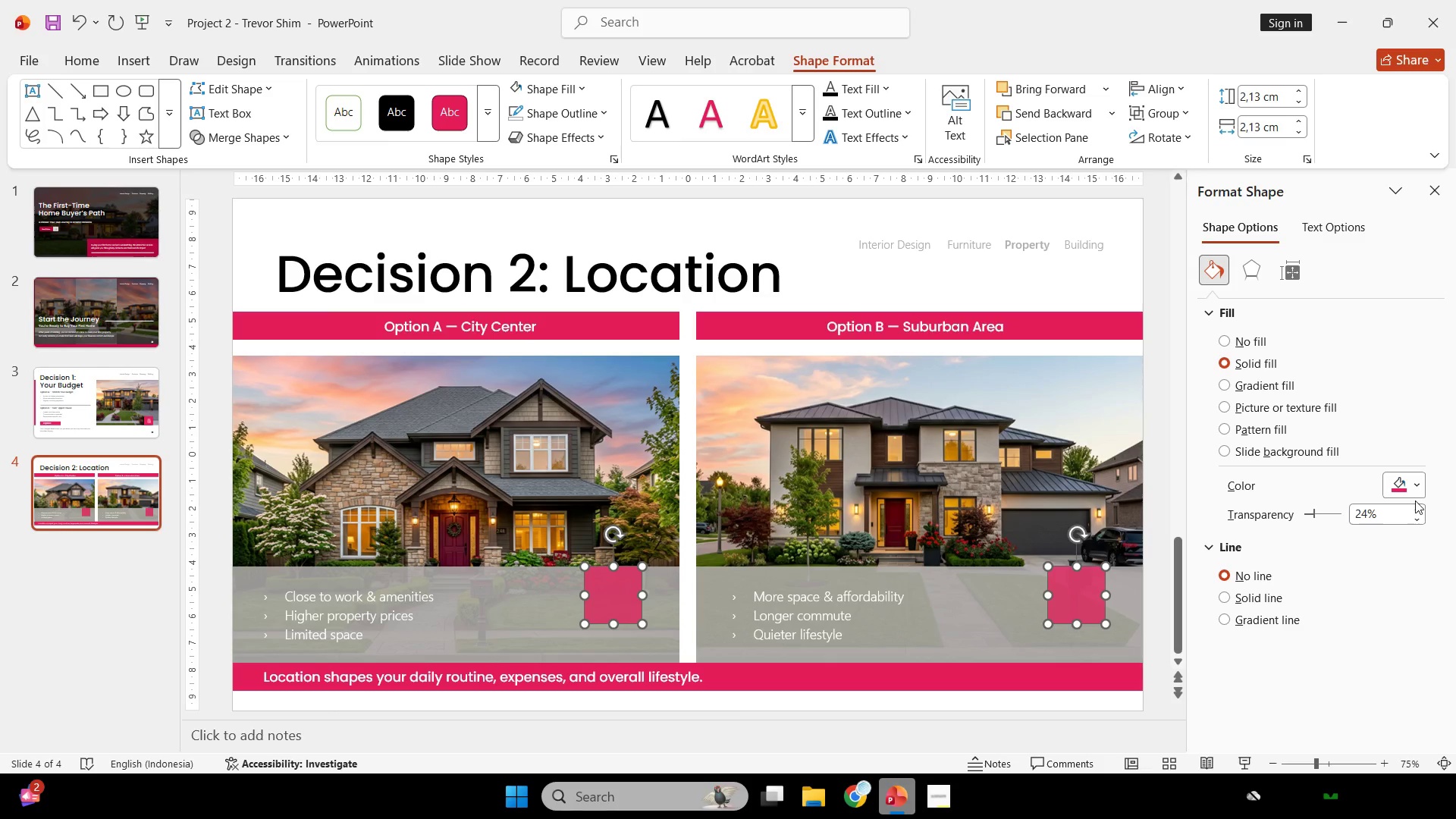 
double_click([1409, 483])
 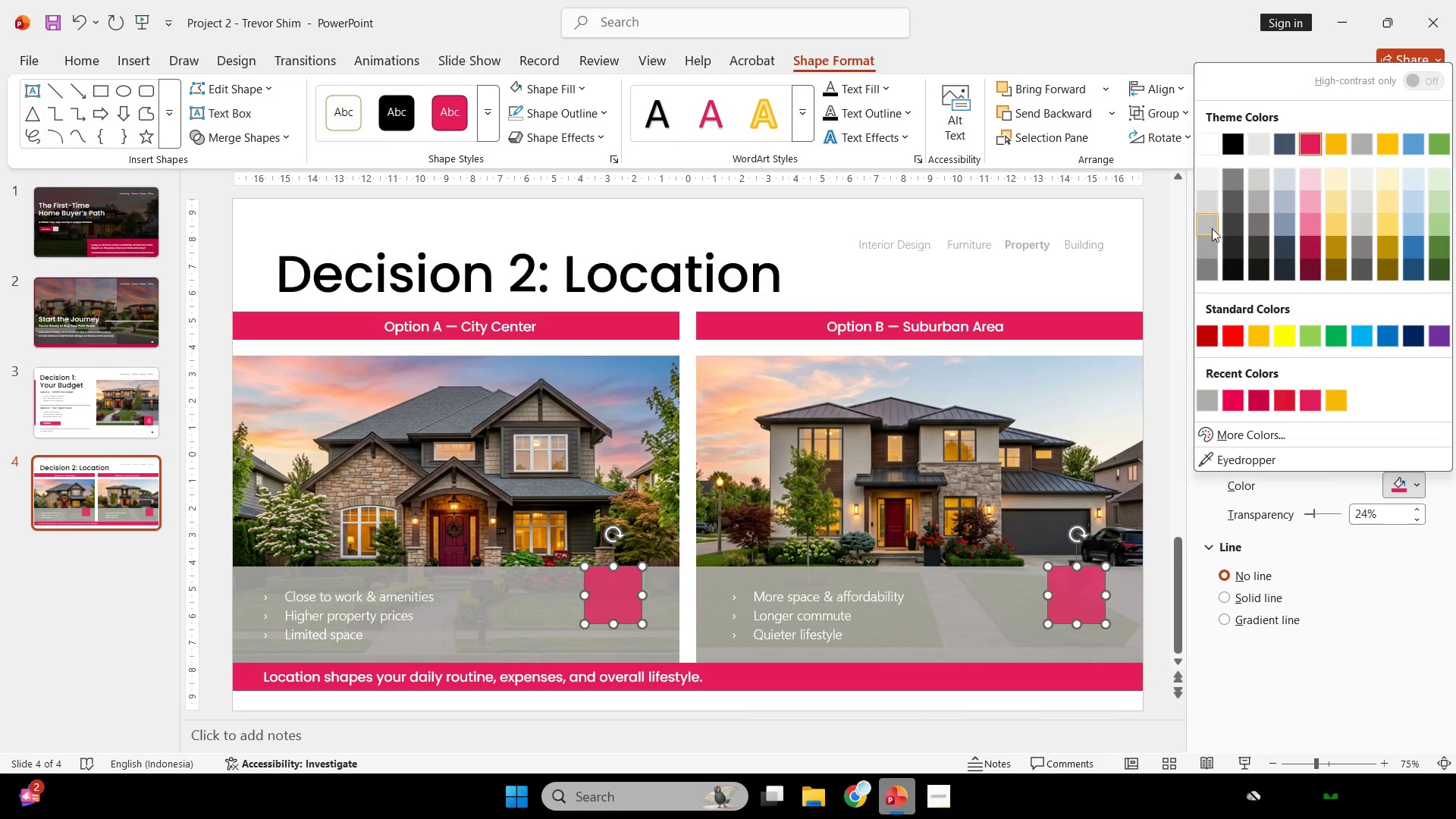 
left_click([1210, 234])
 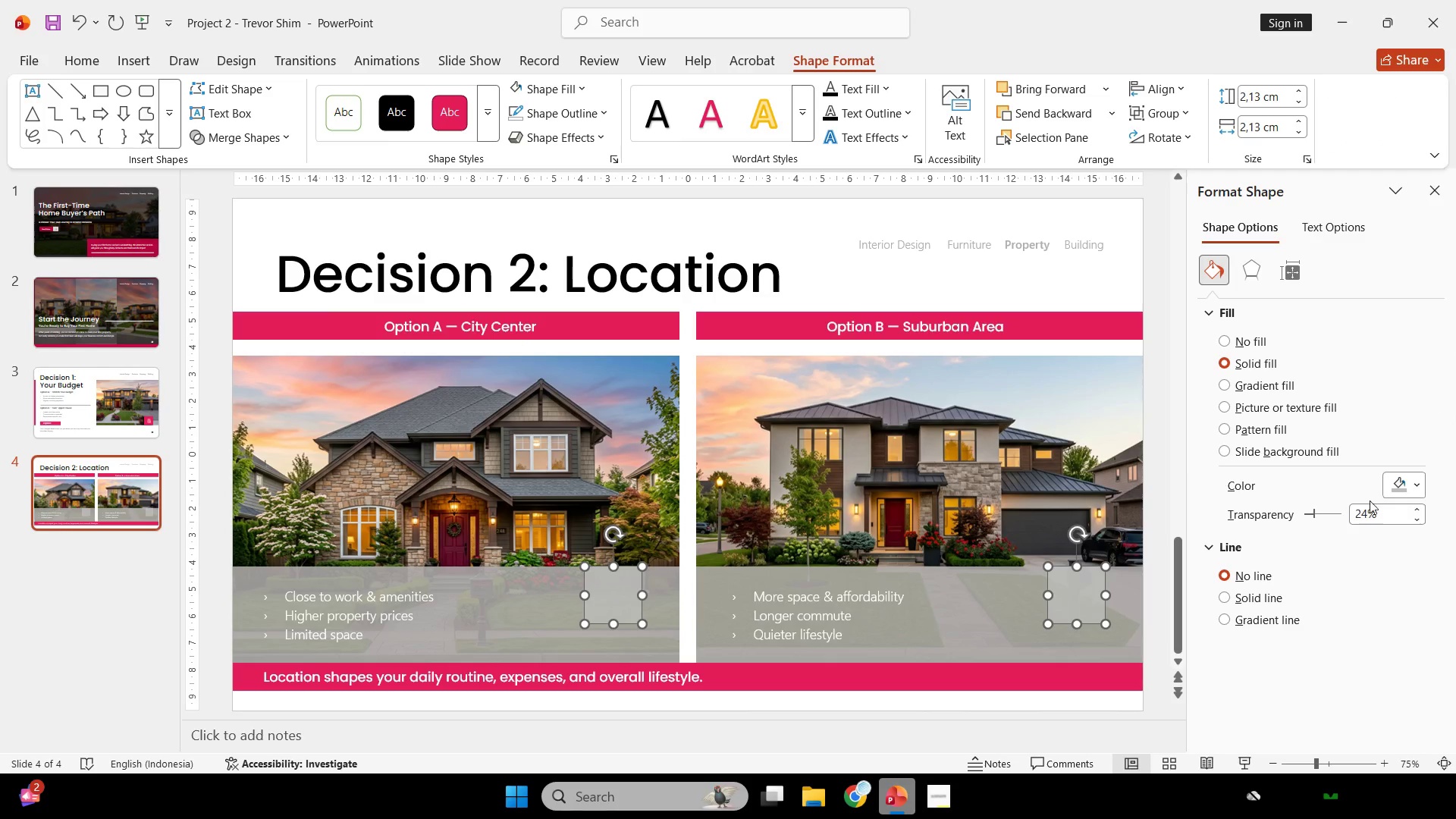 
left_click([1405, 485])
 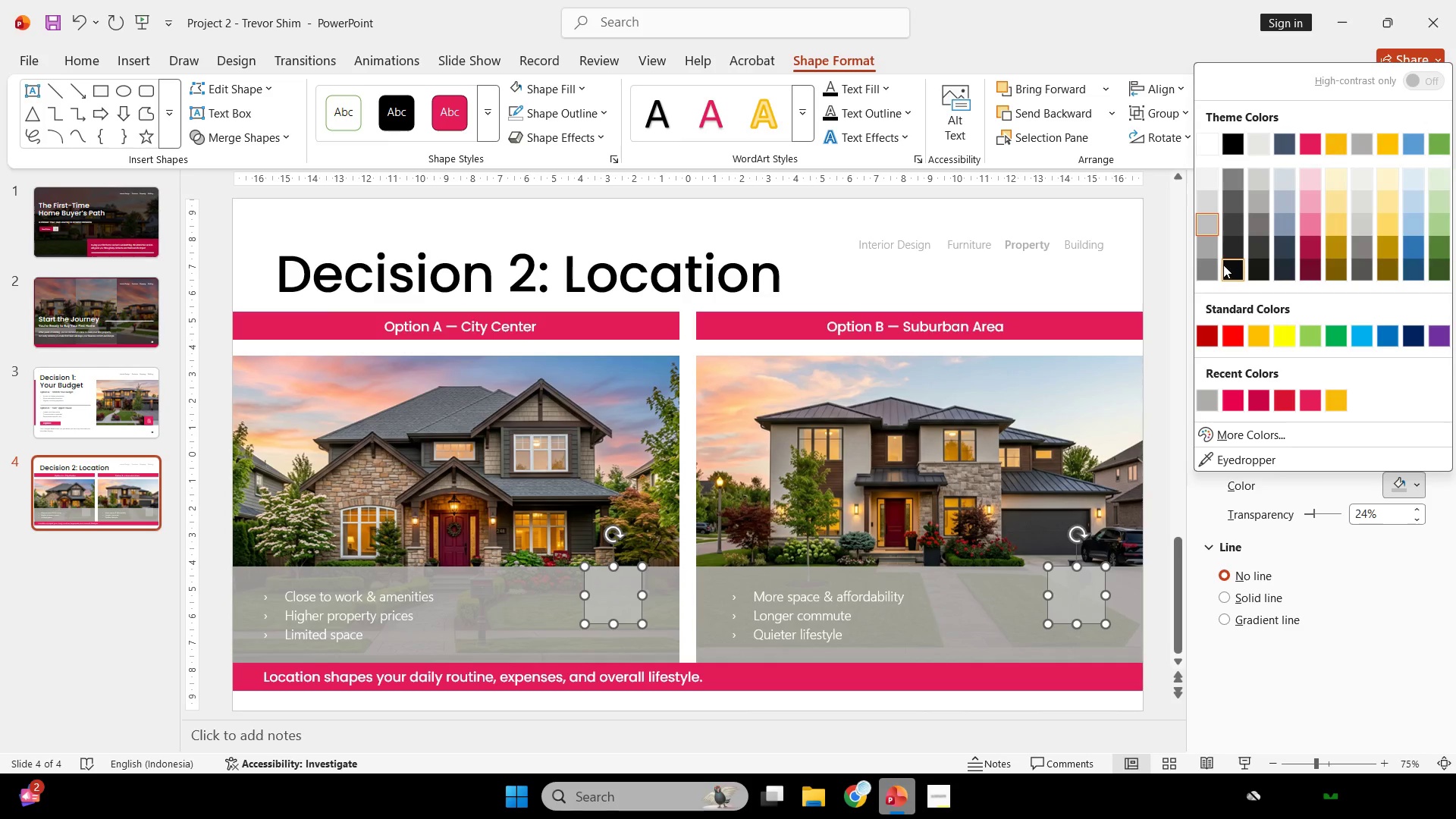 
left_click([1211, 265])
 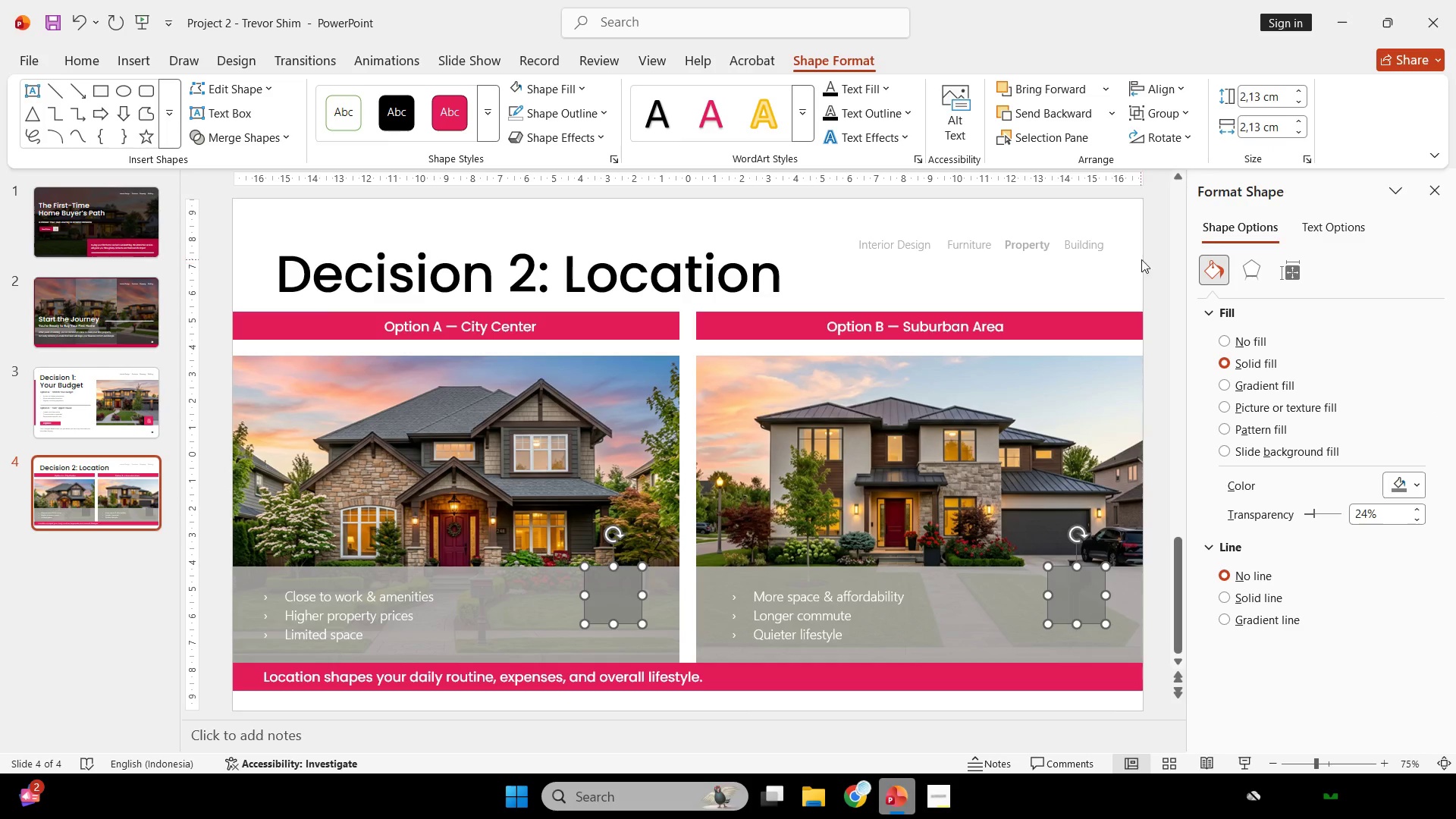 
left_click([1164, 258])
 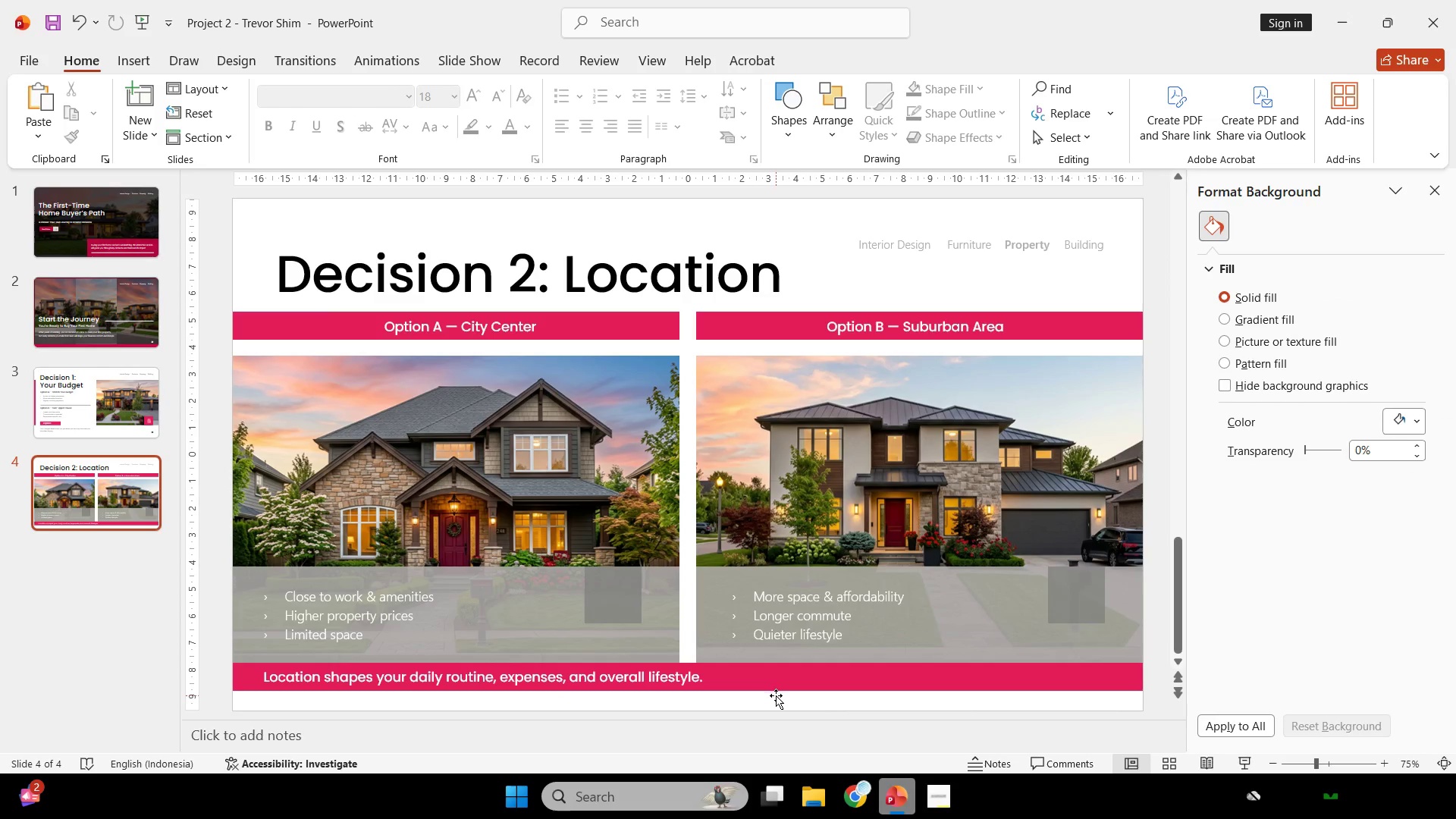 
left_click_drag(start_coordinate=[462, 325], to_coordinate=[639, 335])
 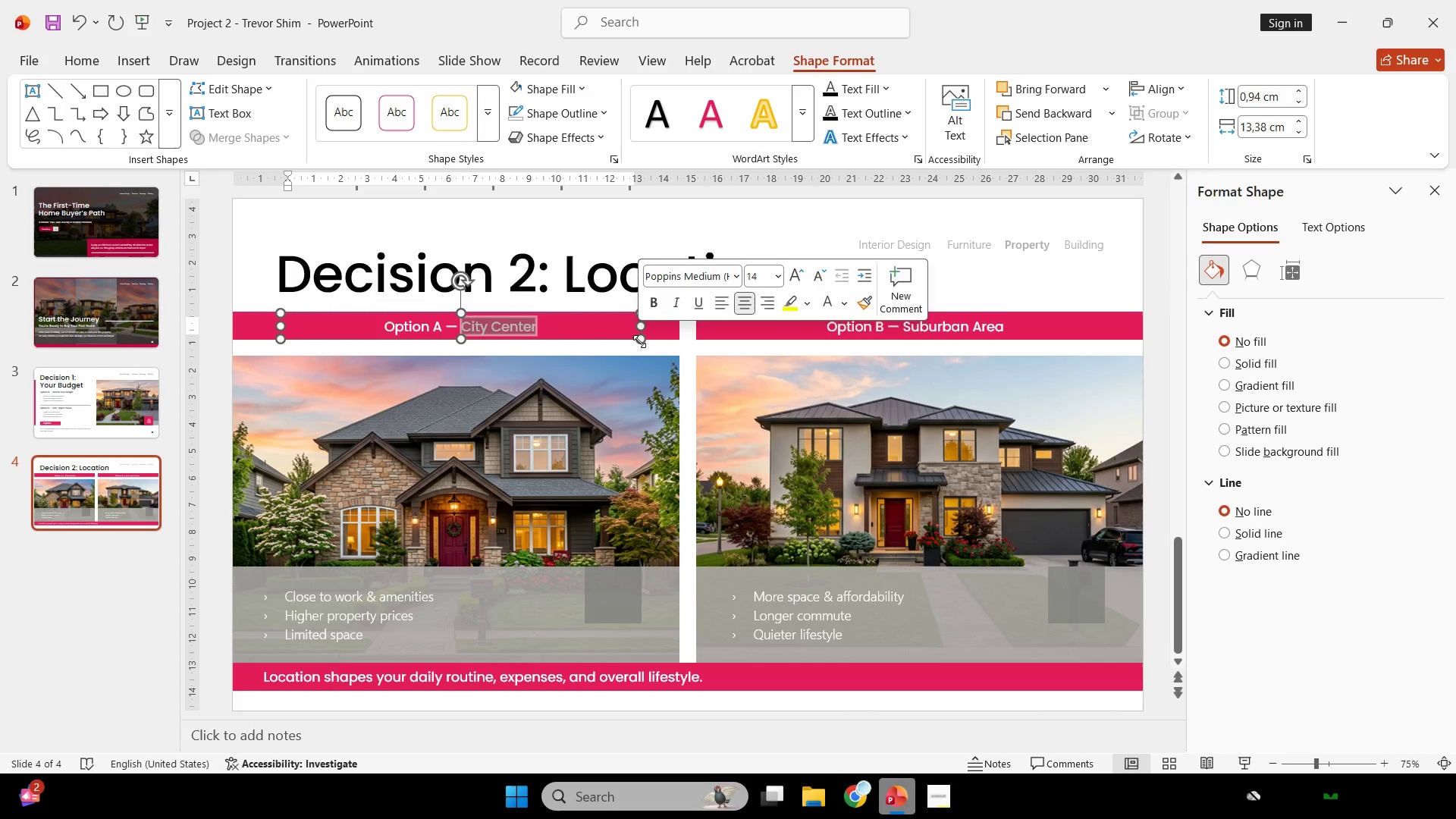 
key(Control+C)
 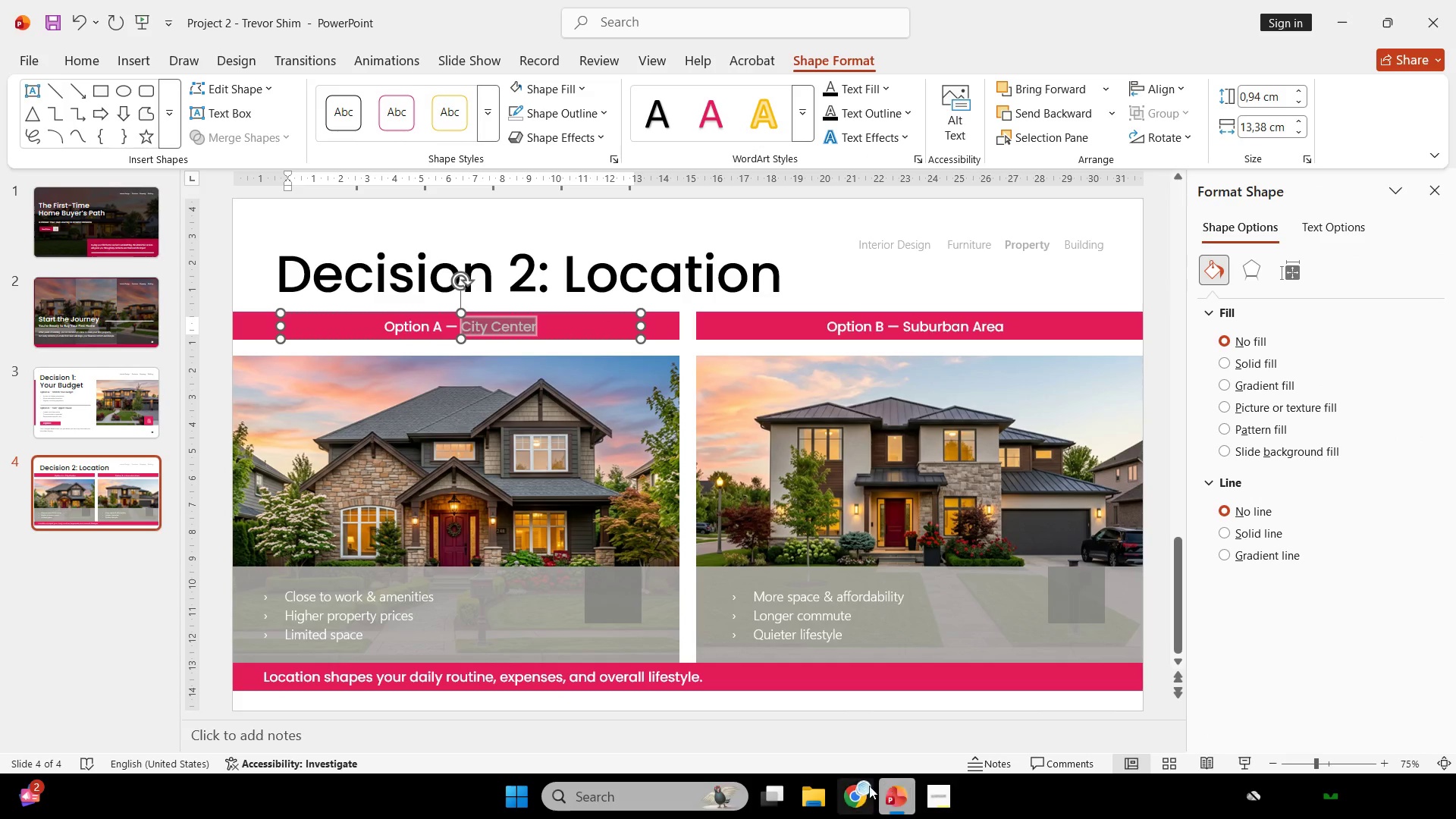 
left_click([859, 786])
 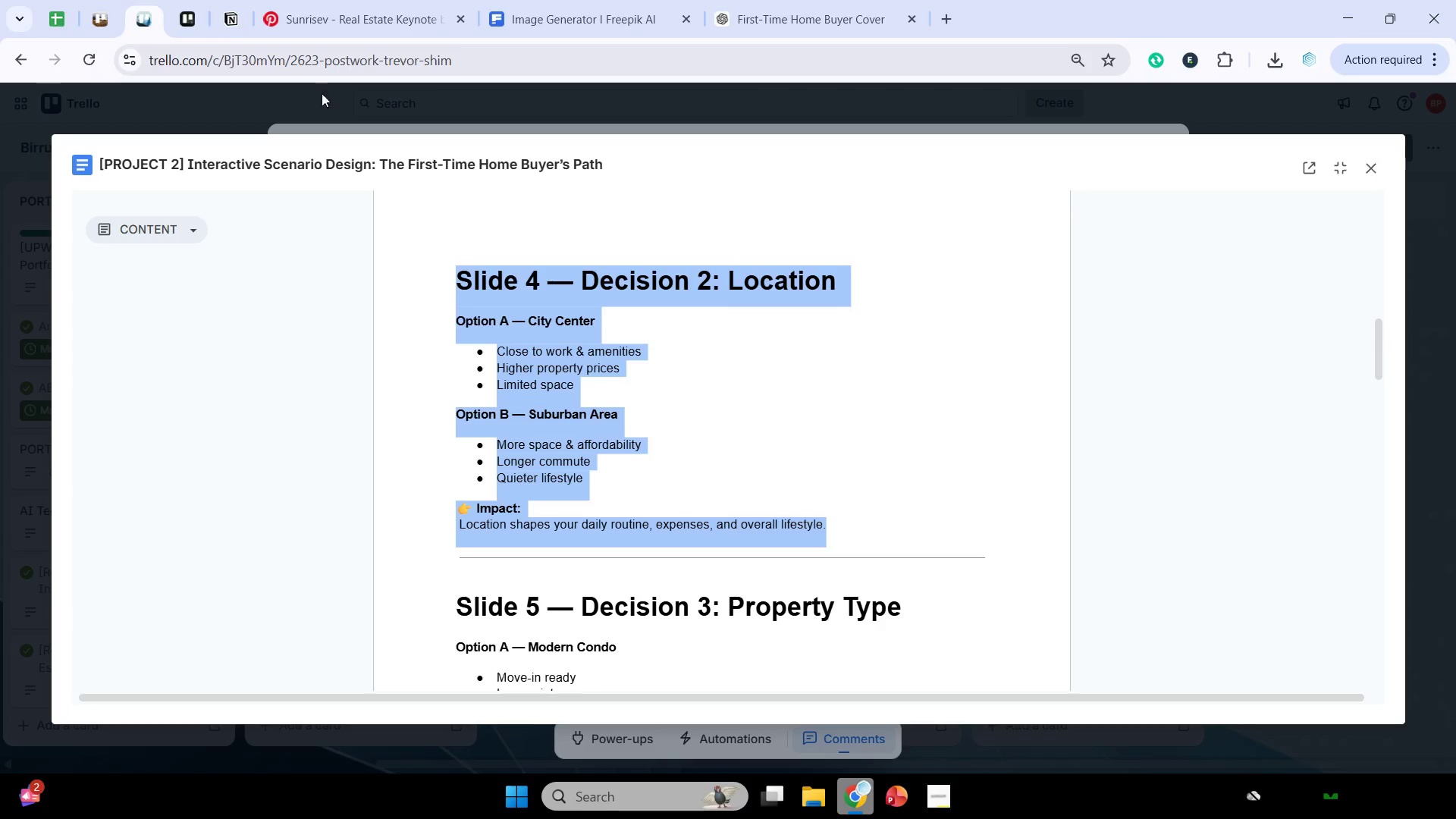 
left_click([626, 0])
 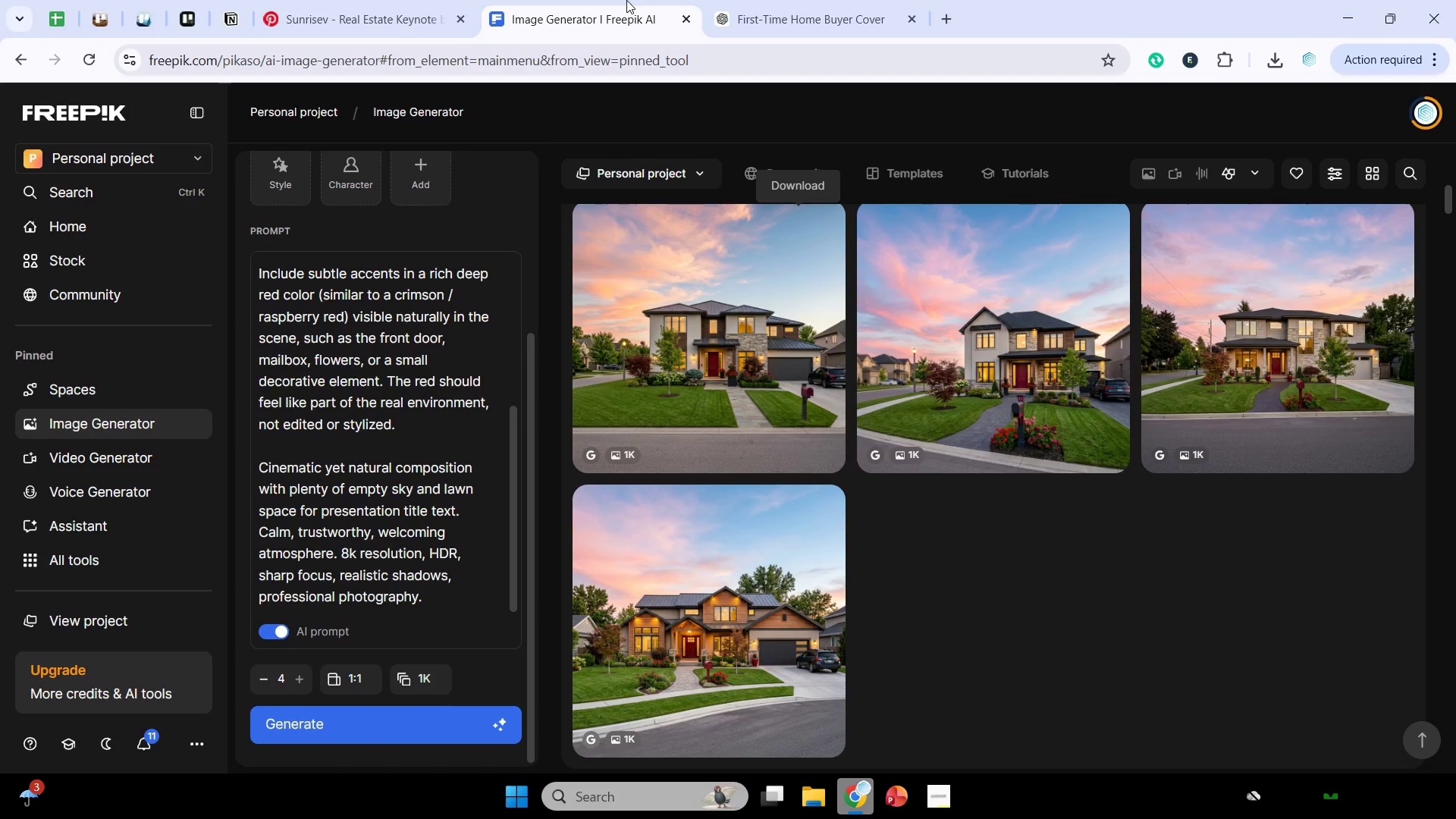 
wait(24.36)
 